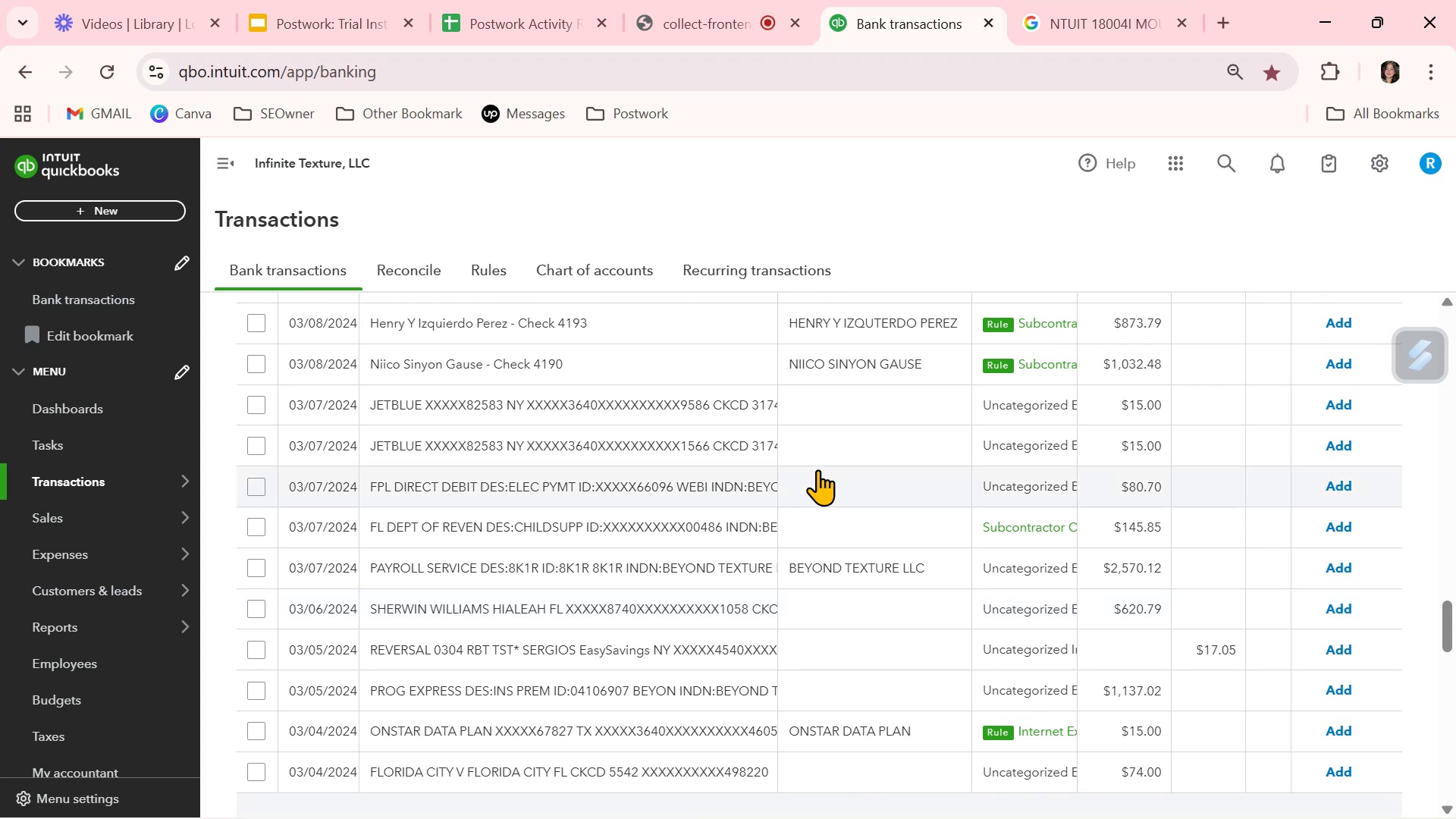 
wait(12.03)
 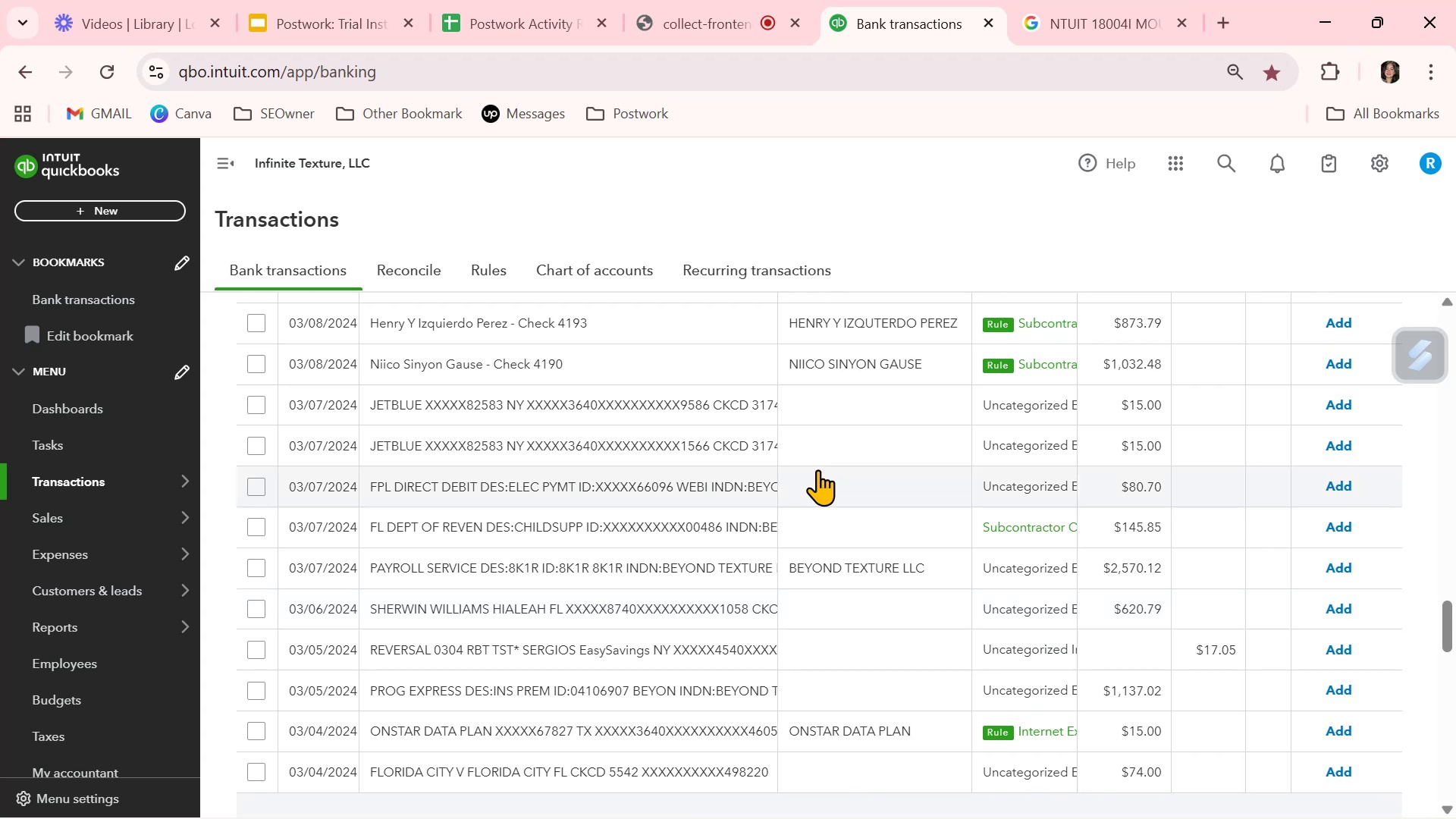 
left_click([893, 482])
 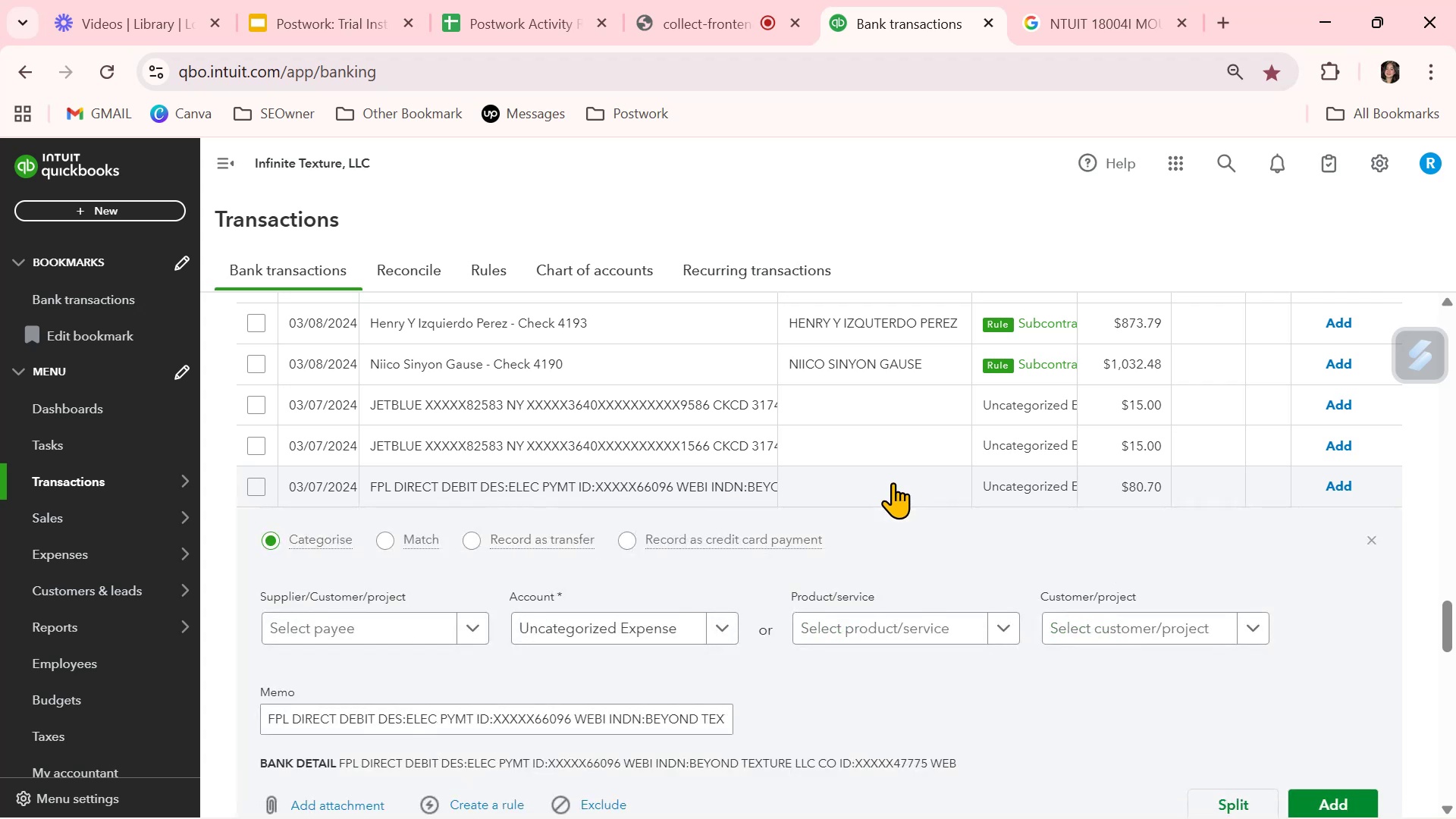 
wait(8.34)
 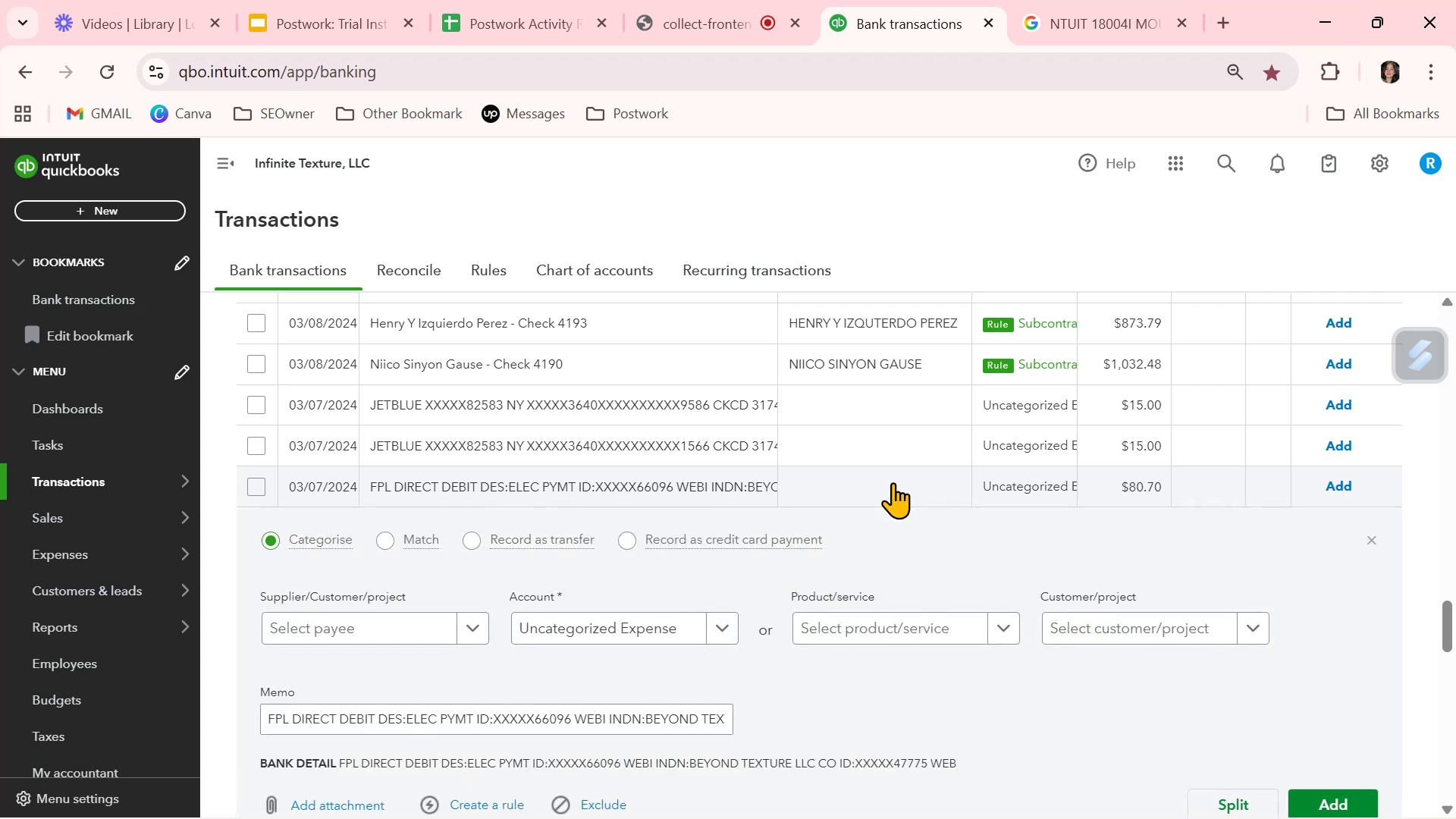 
scroll: coordinate [893, 482], scroll_direction: up, amount: 6.0
 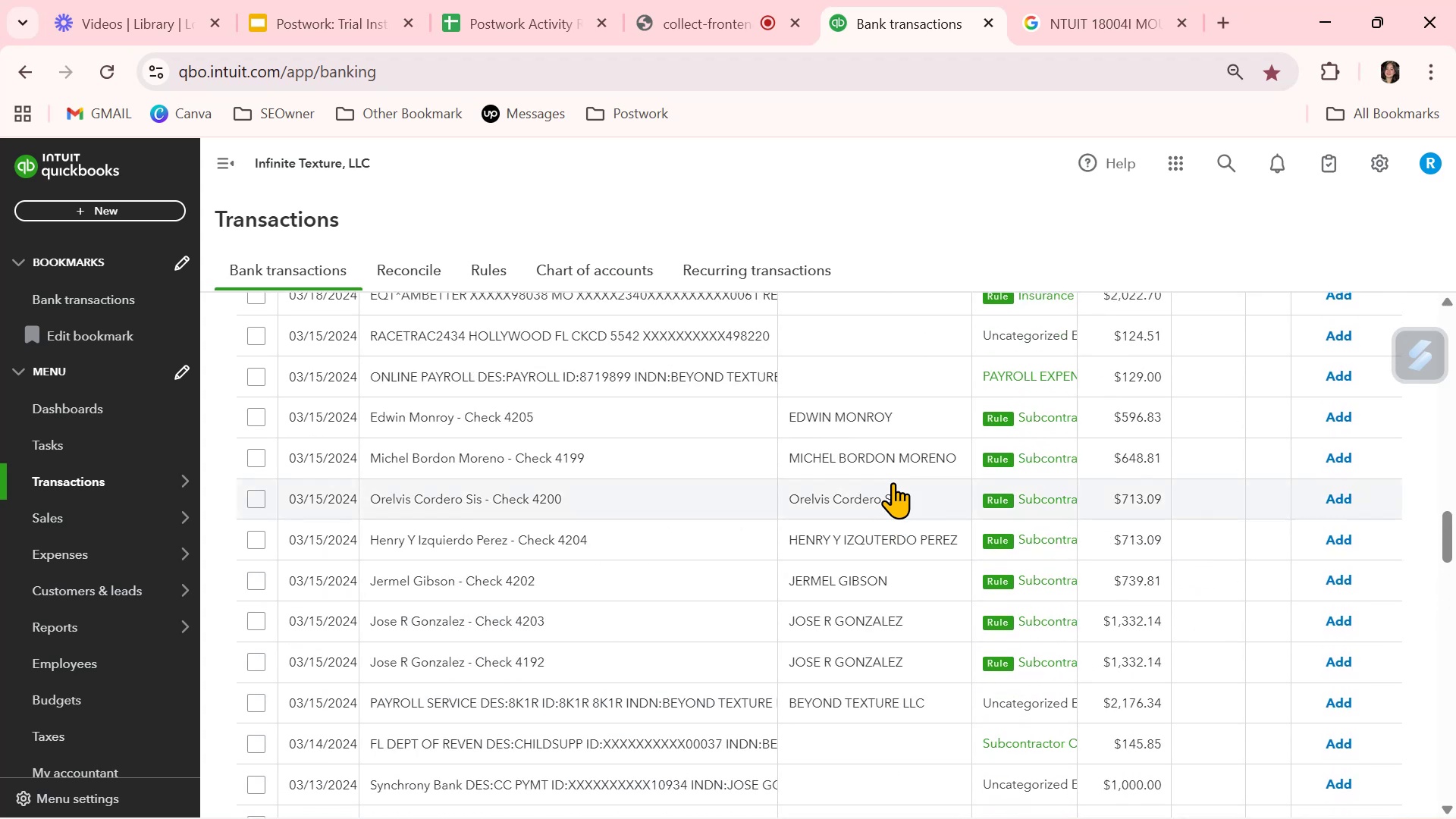 
scroll: coordinate [893, 482], scroll_direction: down, amount: 2.0
 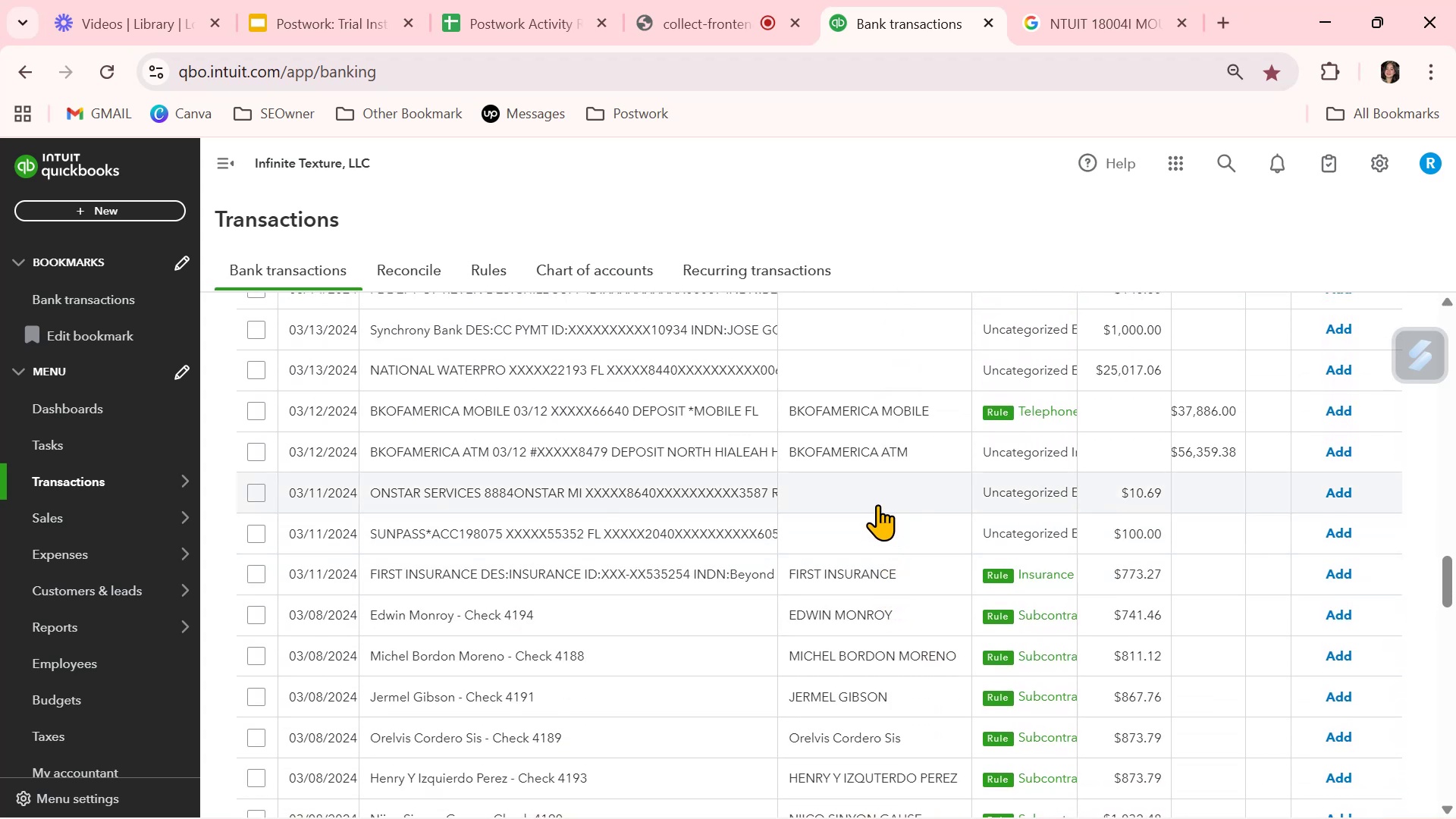 
left_click([876, 503])
 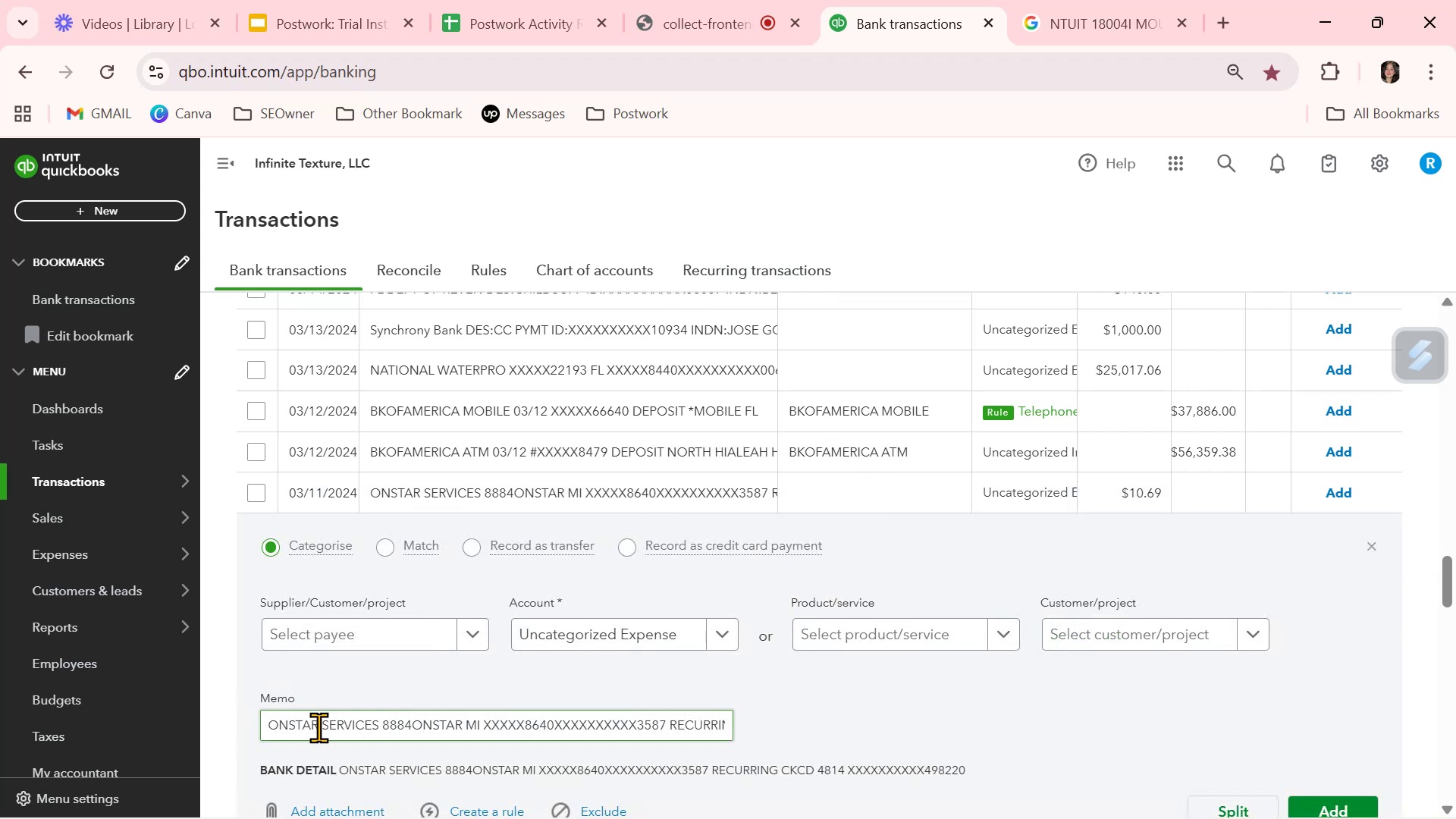 
left_click_drag(start_coordinate=[318, 727], to_coordinate=[239, 718])
 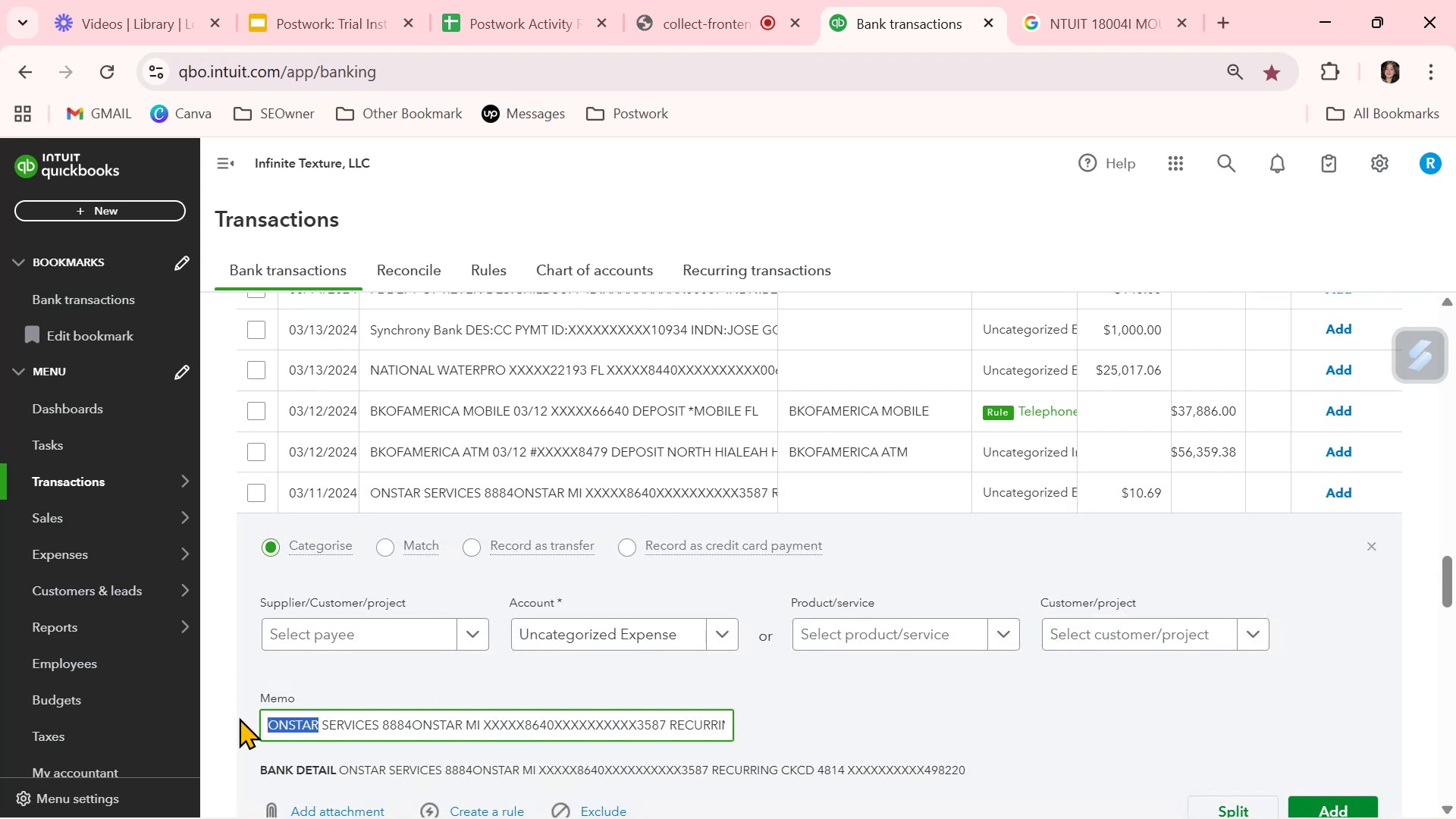 
key(Control+ControlLeft)
 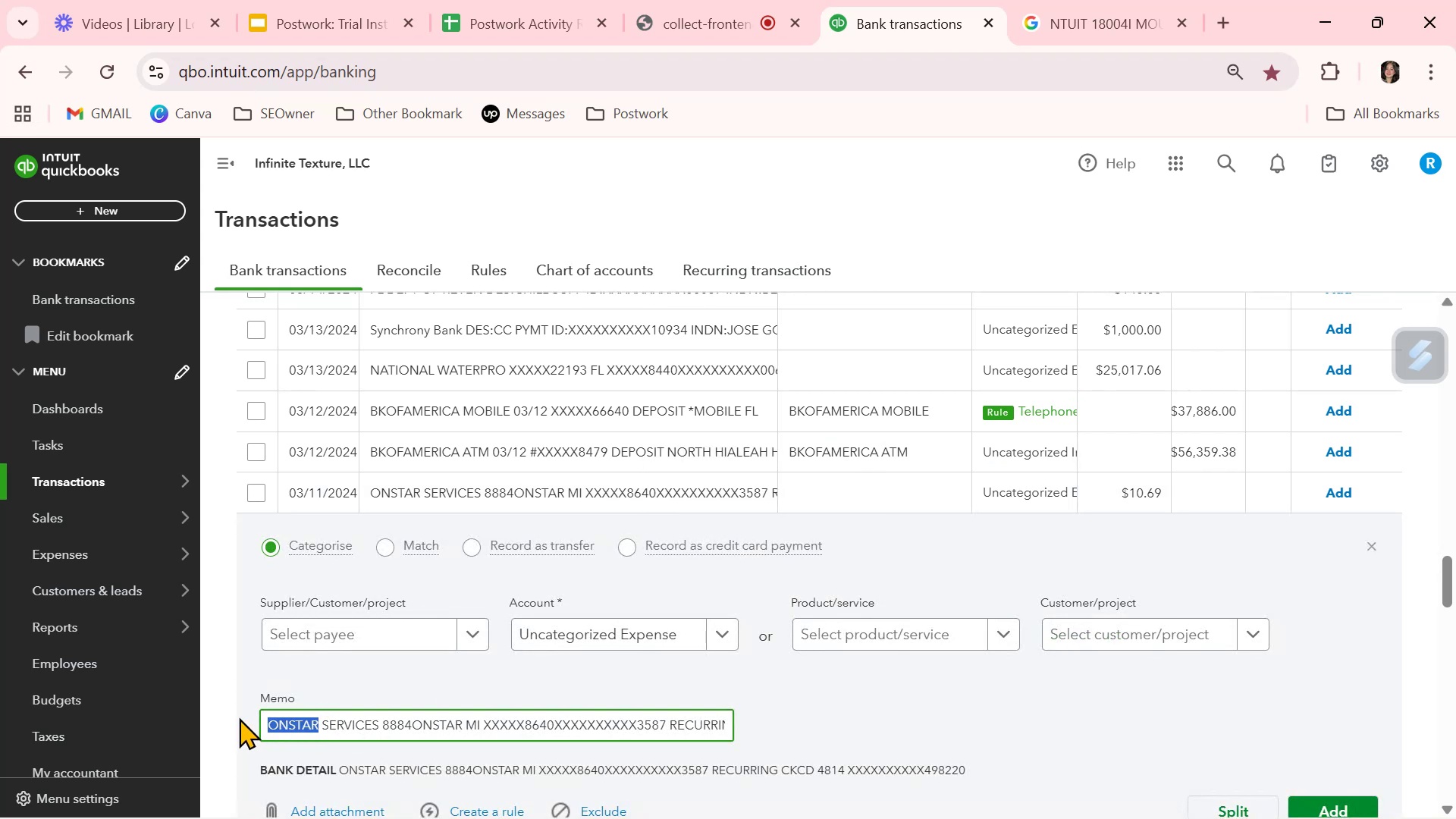 
key(Control+C)
 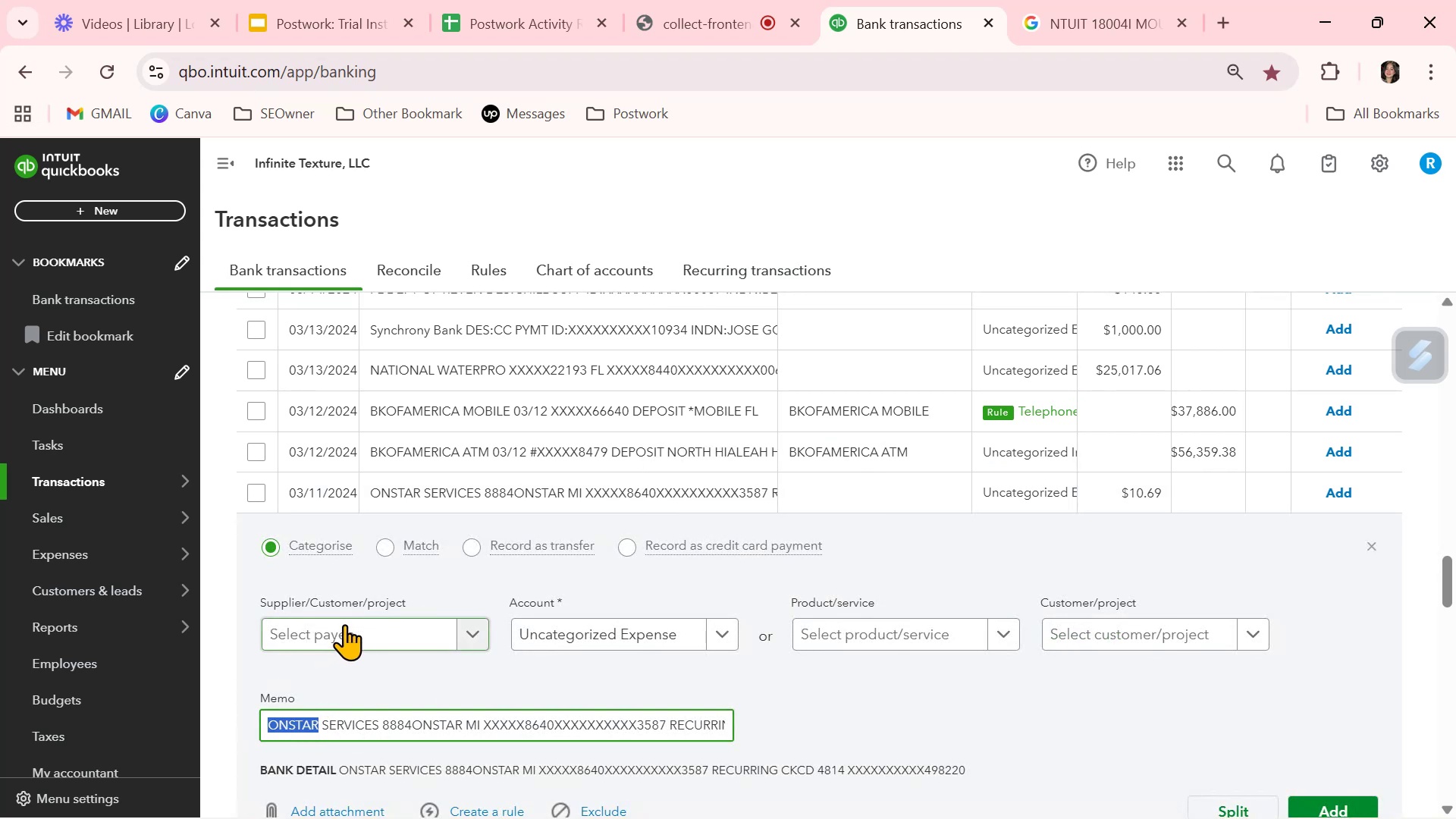 
left_click([344, 624])
 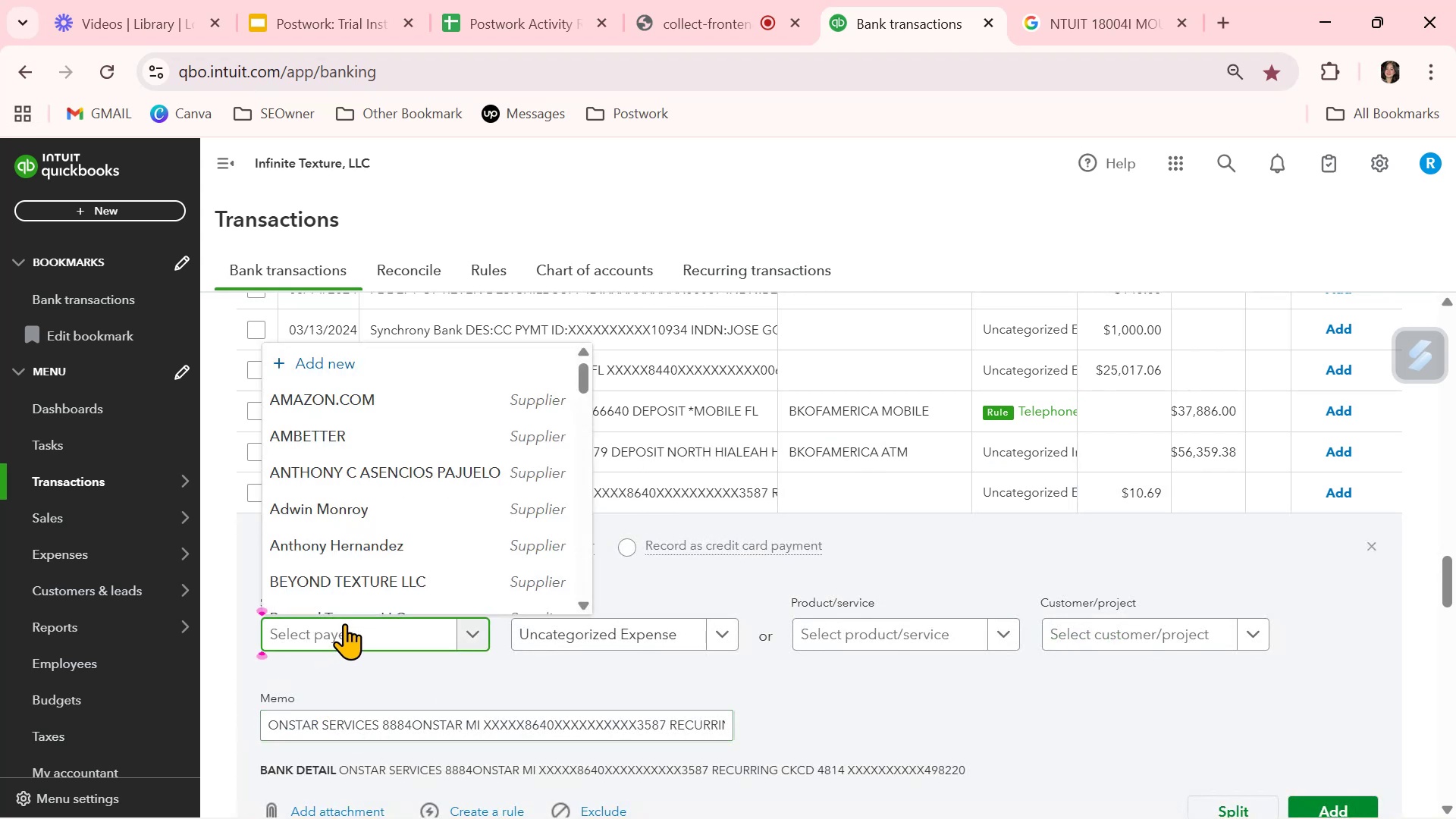 
key(Control+ControlLeft)
 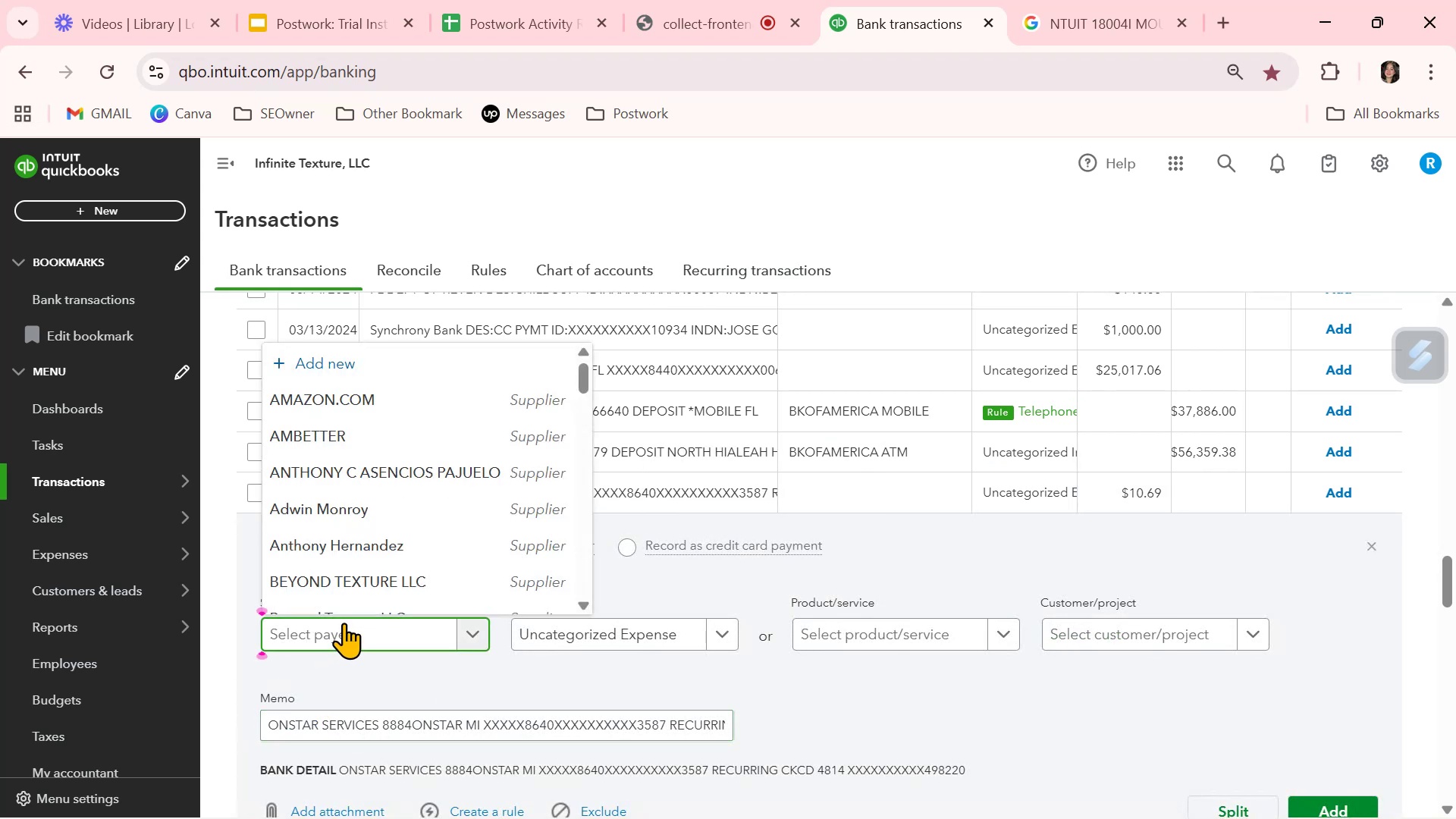 
key(Control+V)
 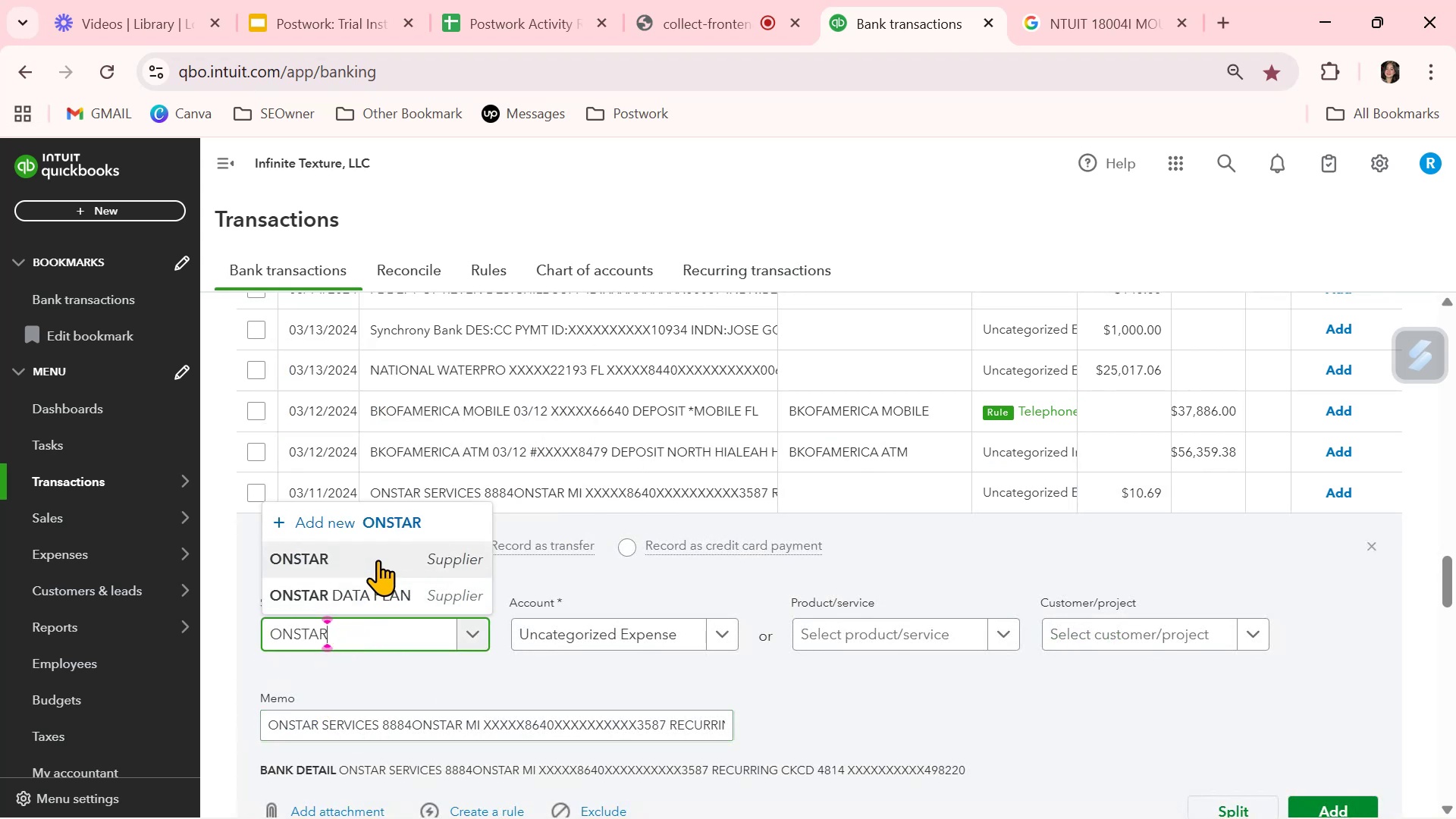 
left_click([378, 560])
 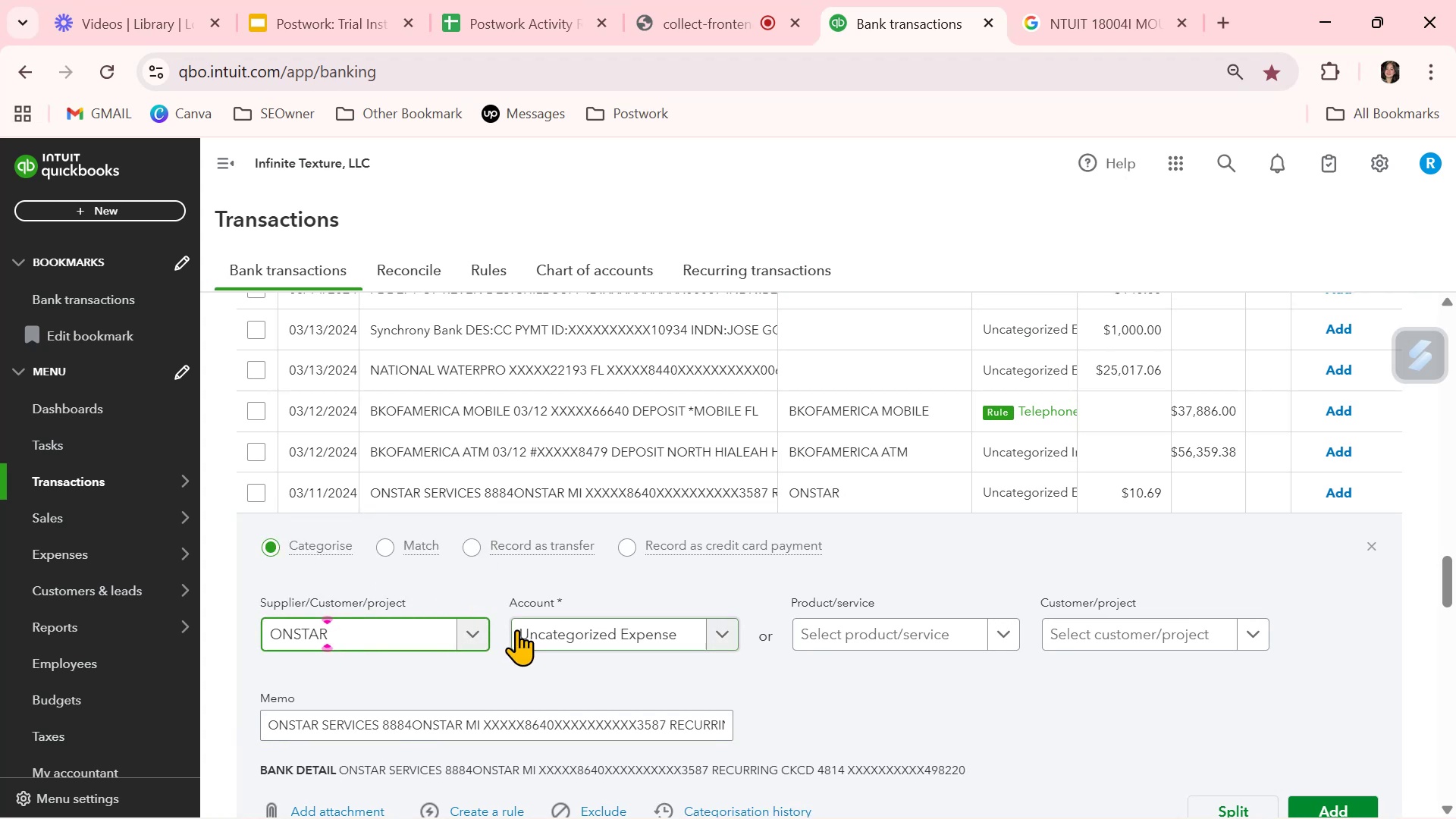 
left_click([559, 629])
 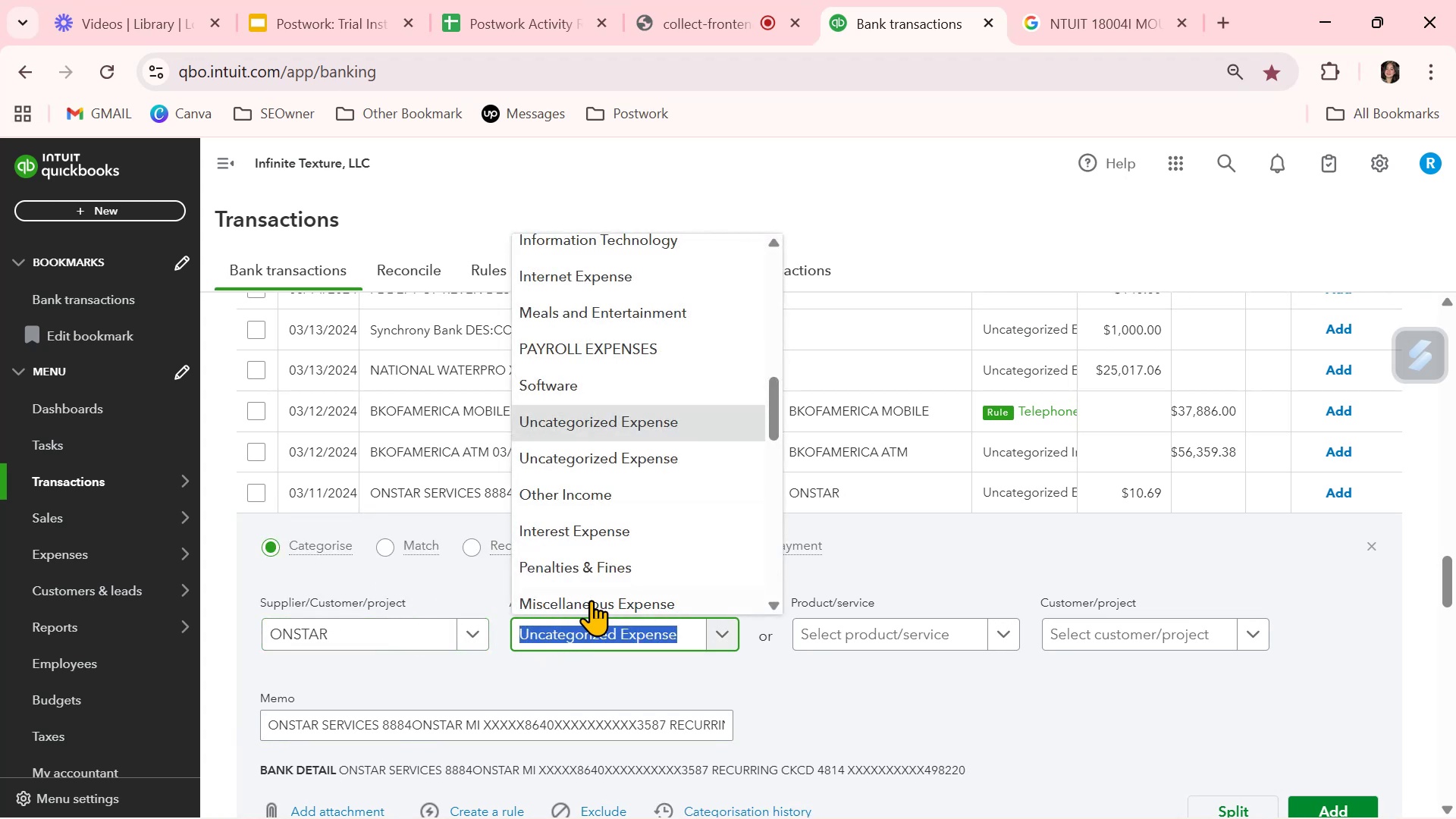 
wait(5.28)
 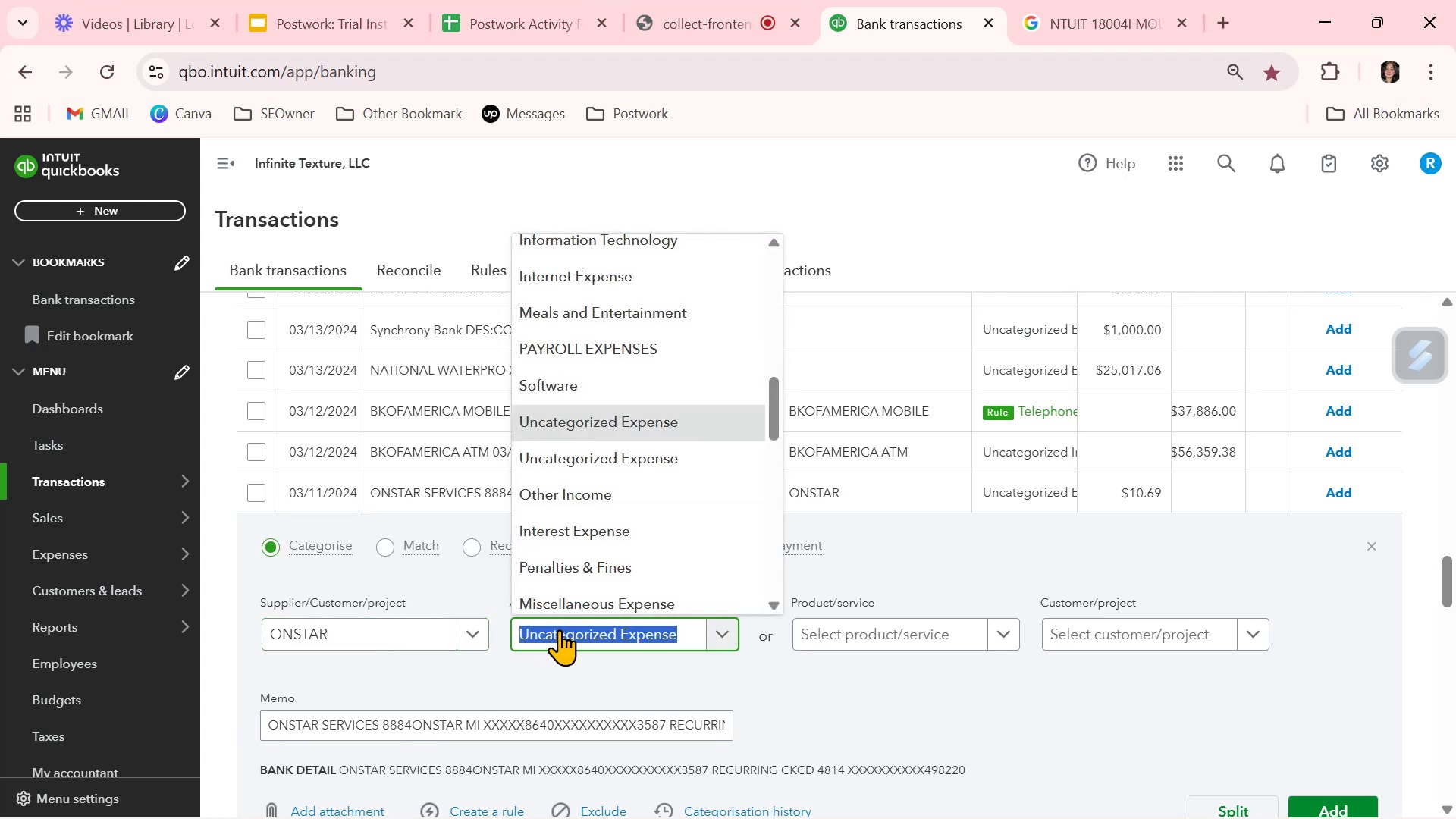 
scroll: coordinate [598, 532], scroll_direction: up, amount: 1.0
 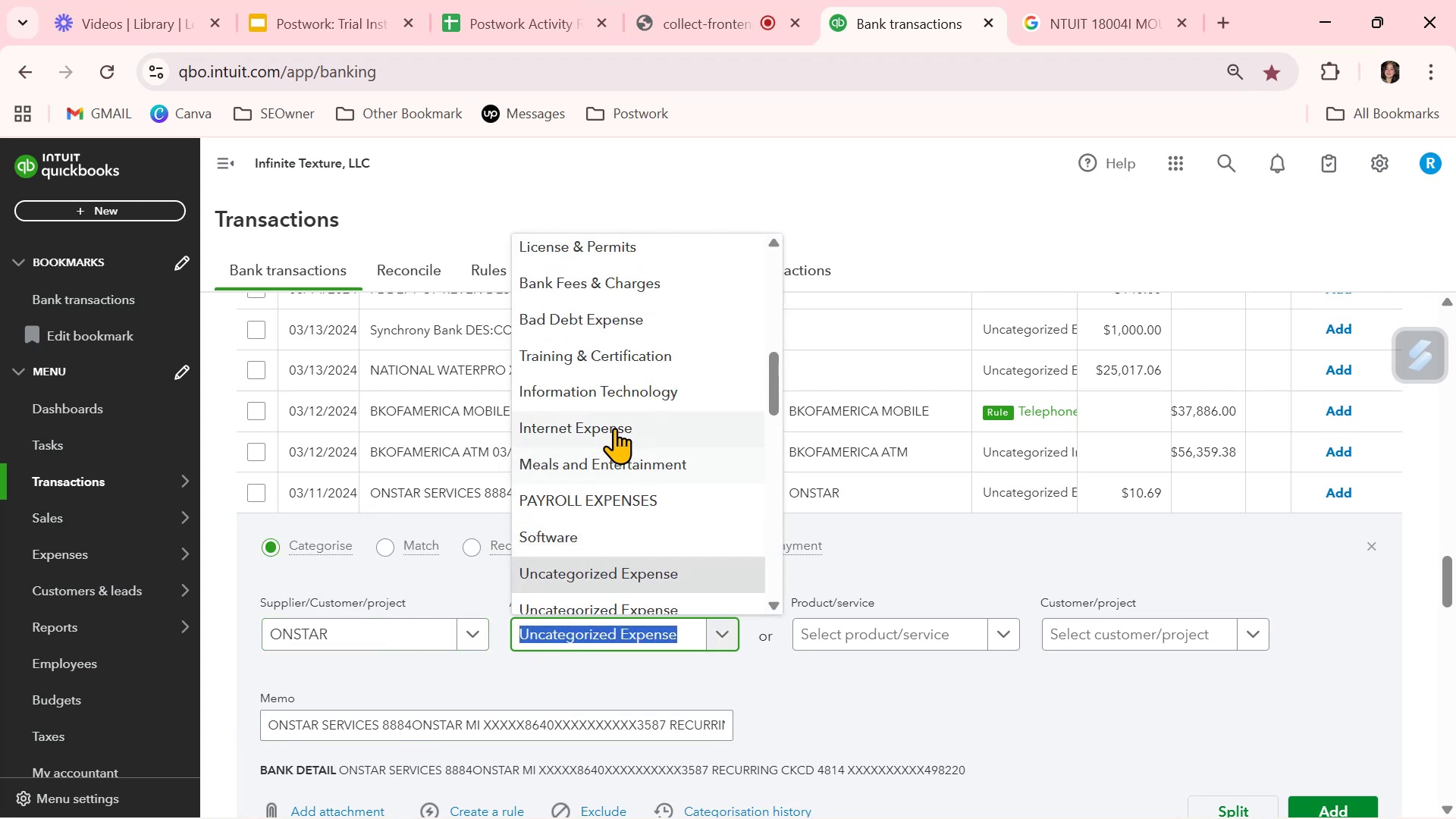 
left_click([614, 427])
 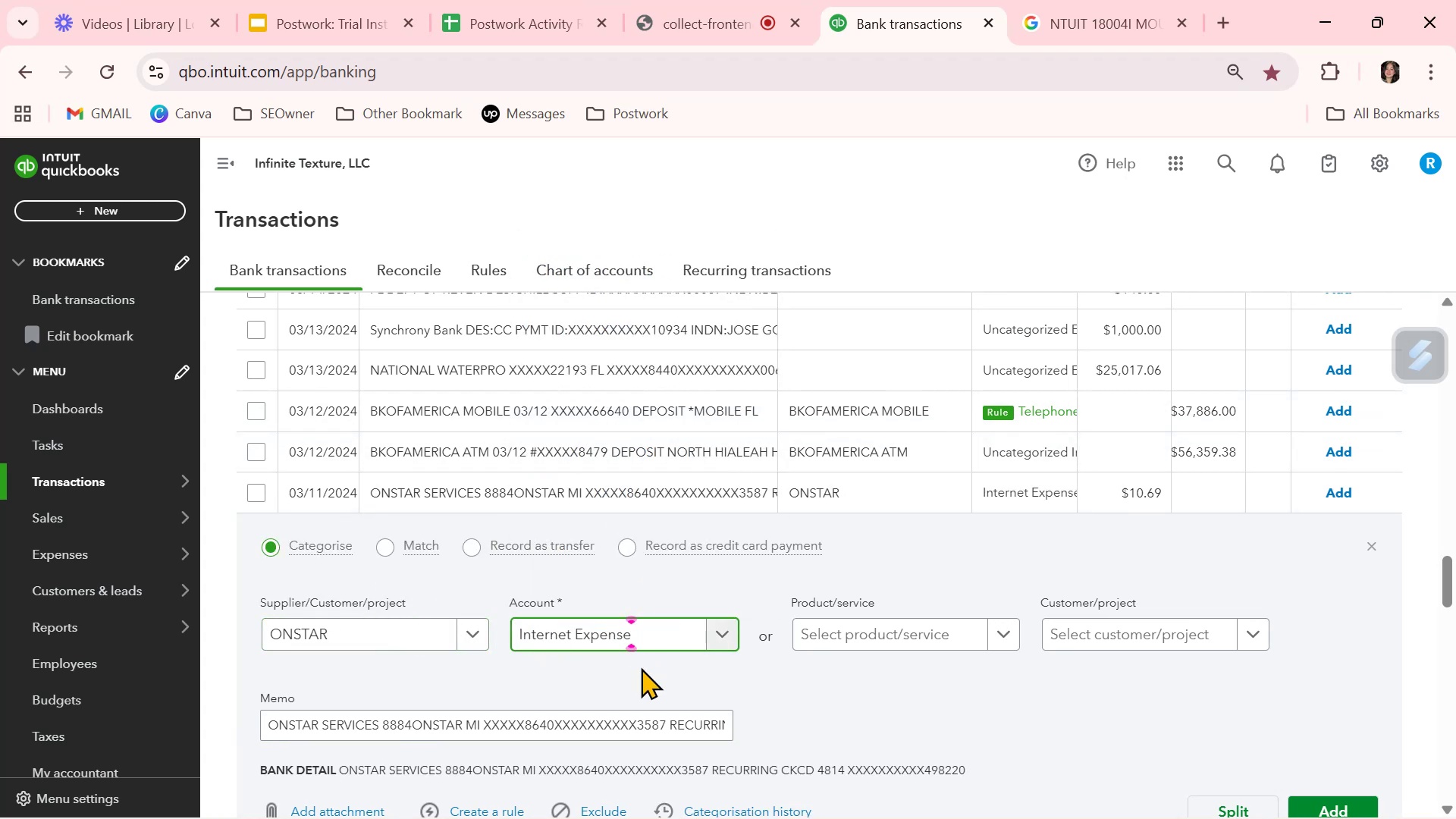 
left_click([641, 669])
 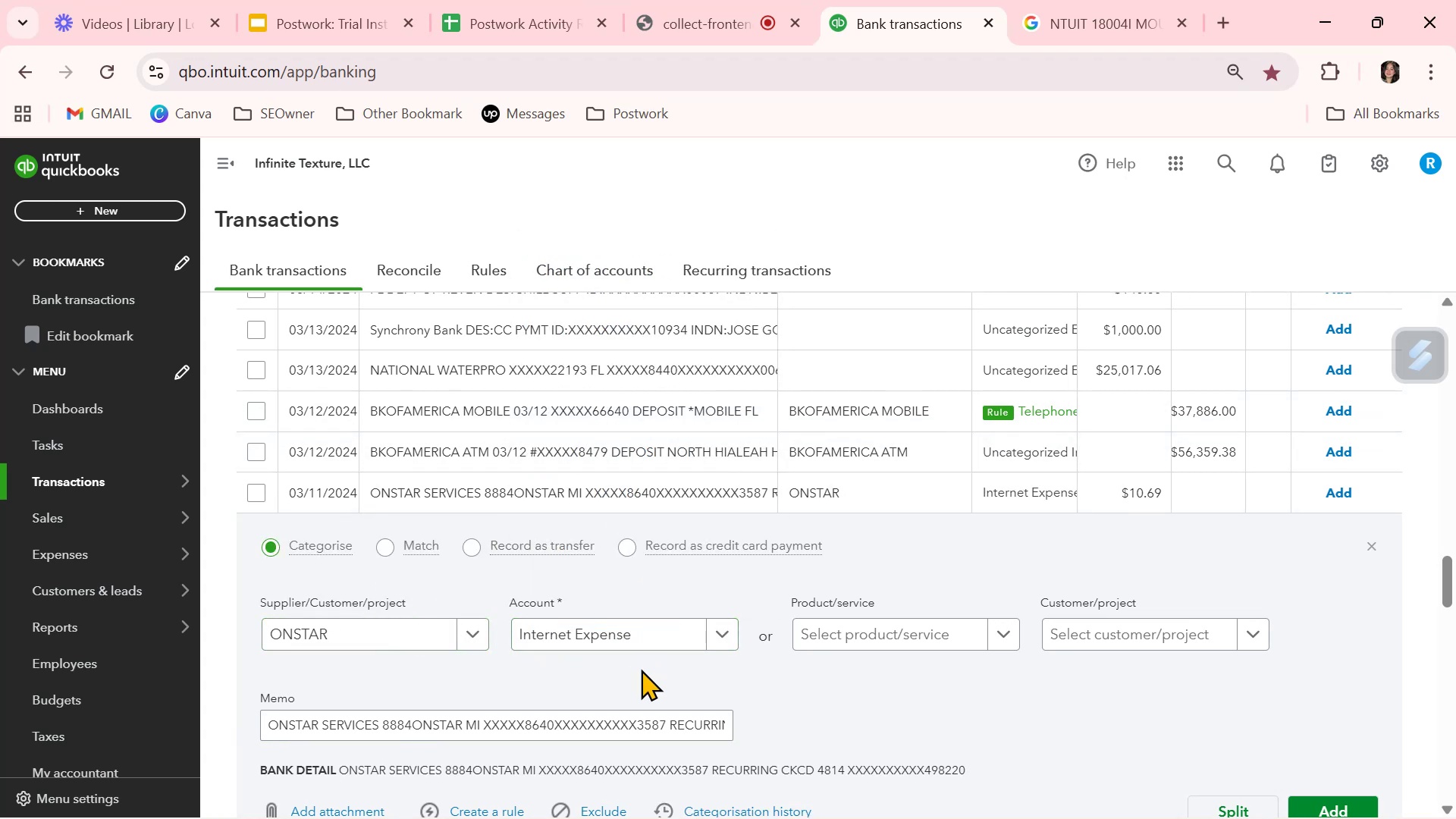 
scroll: coordinate [641, 669], scroll_direction: down, amount: 1.0
 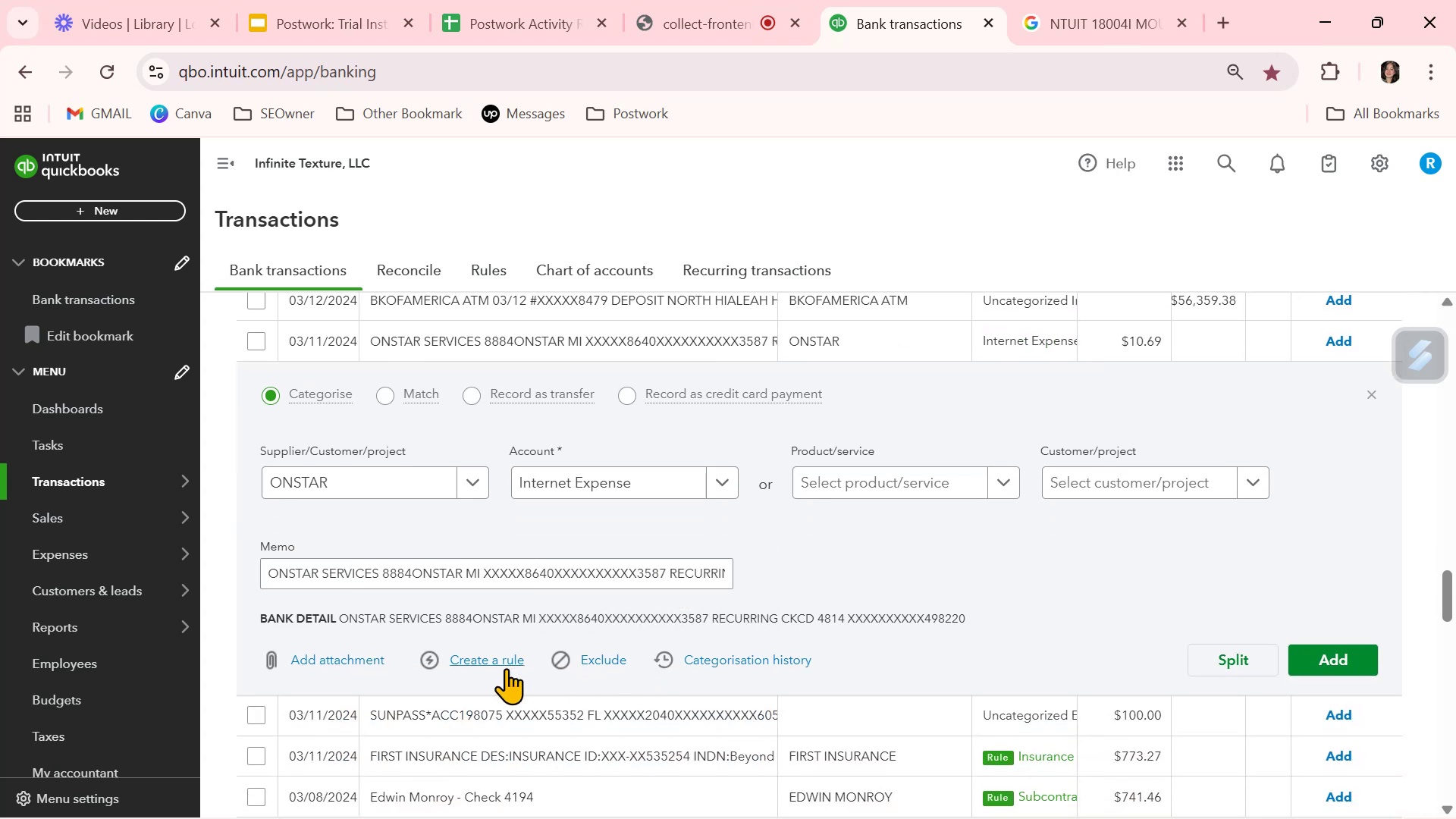 
left_click([505, 668])
 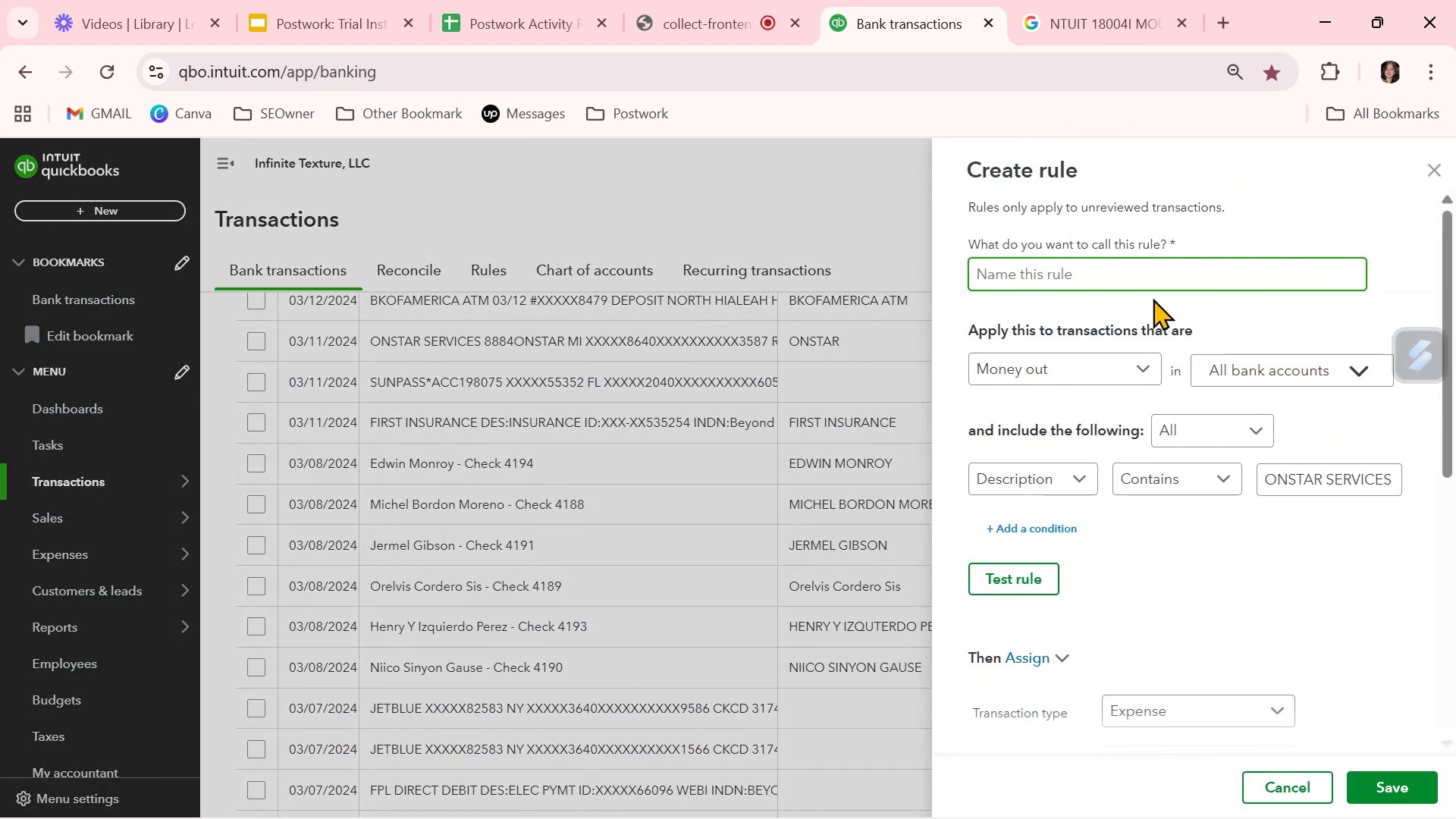 
key(Control+ControlLeft)
 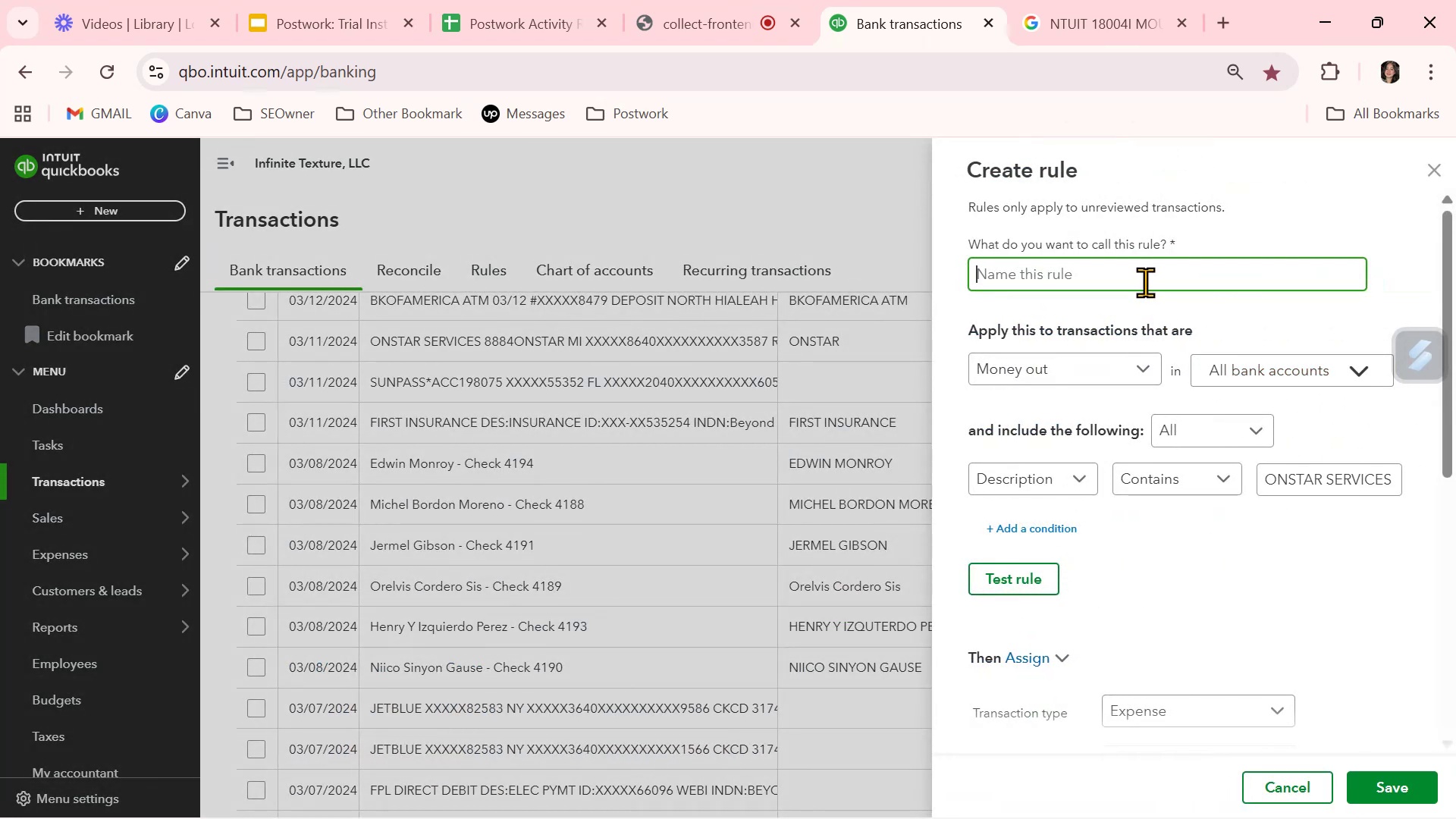 
key(Control+V)
 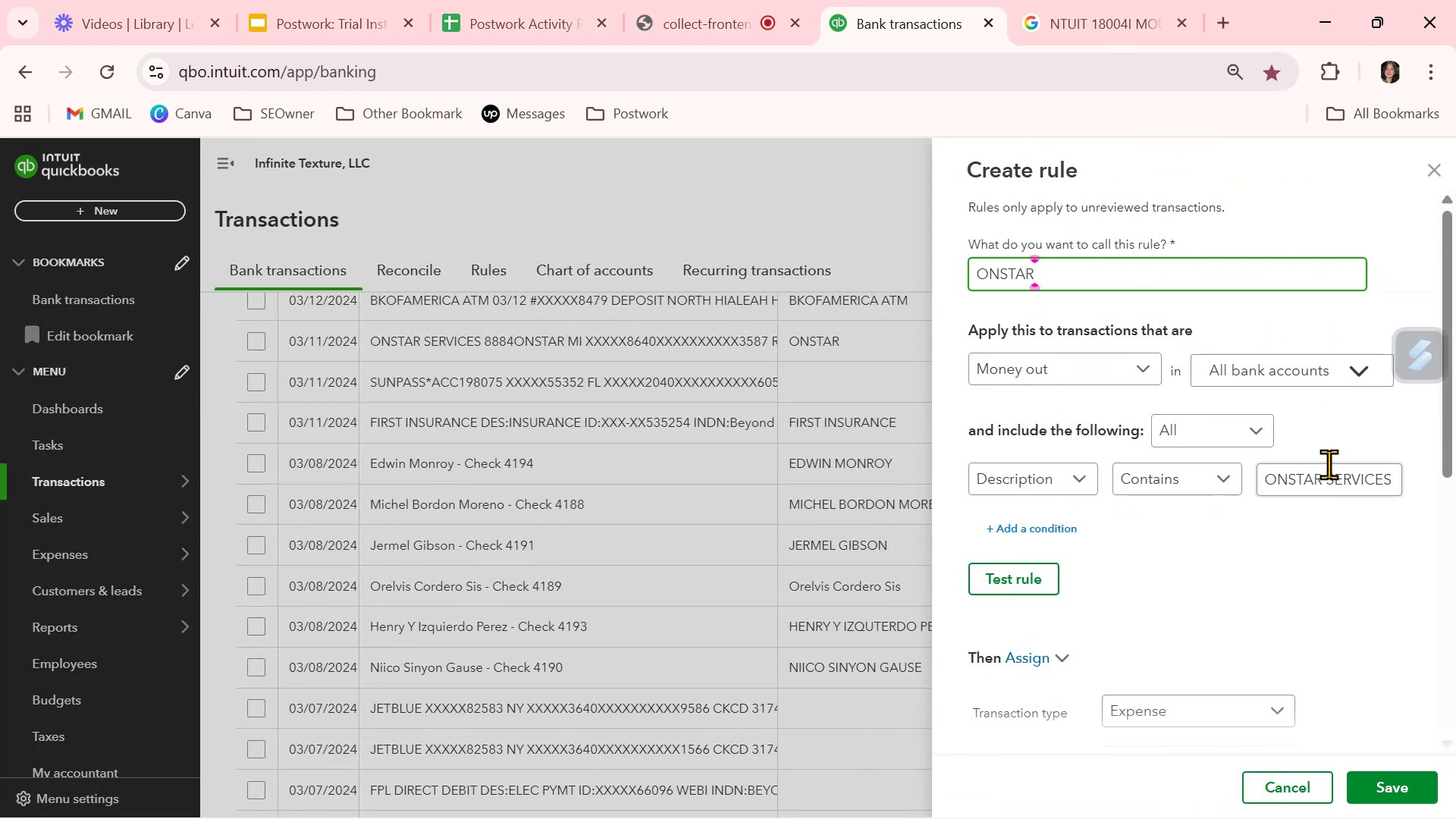 
left_click([1323, 482])
 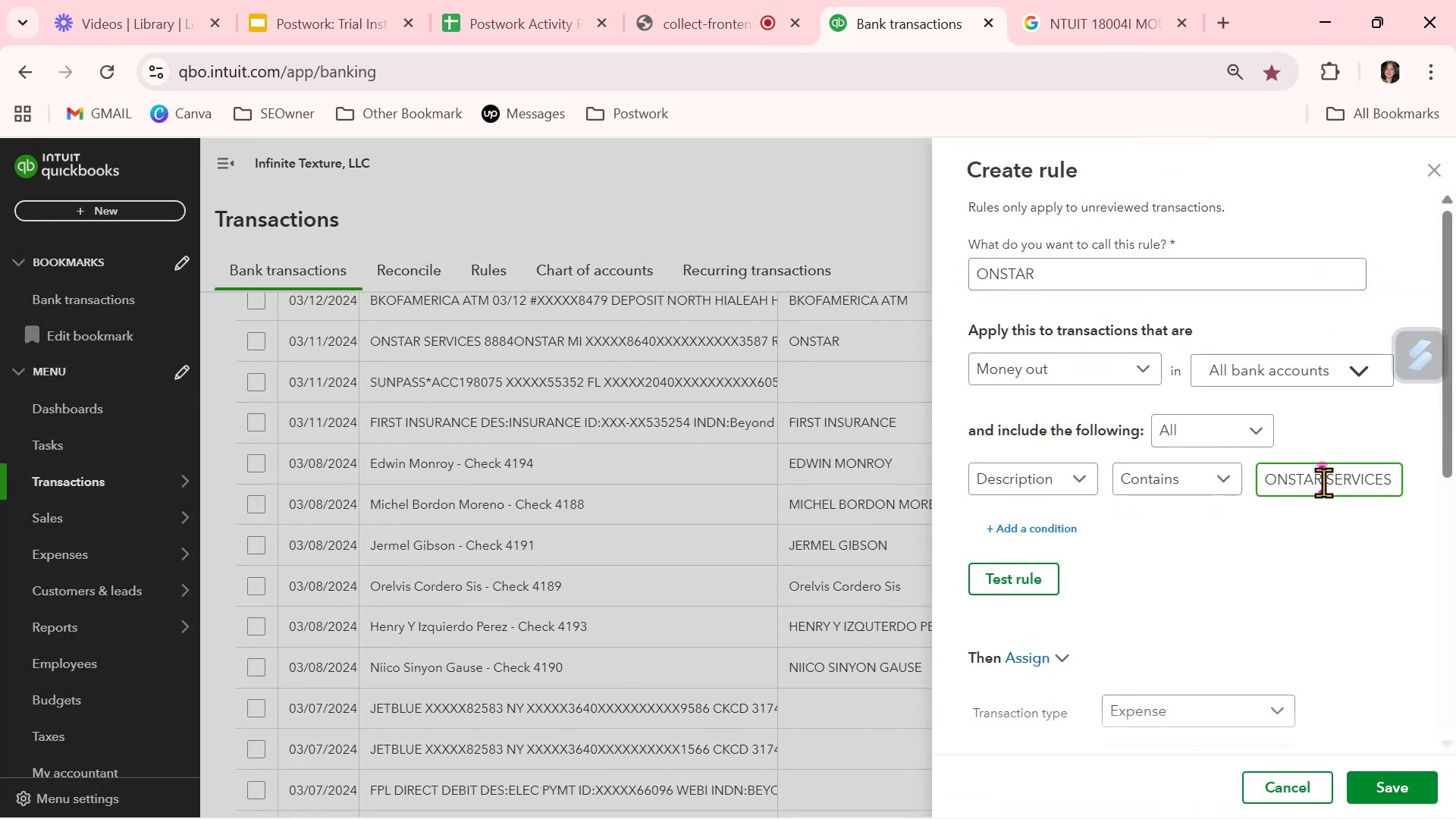 
key(Control+A)
 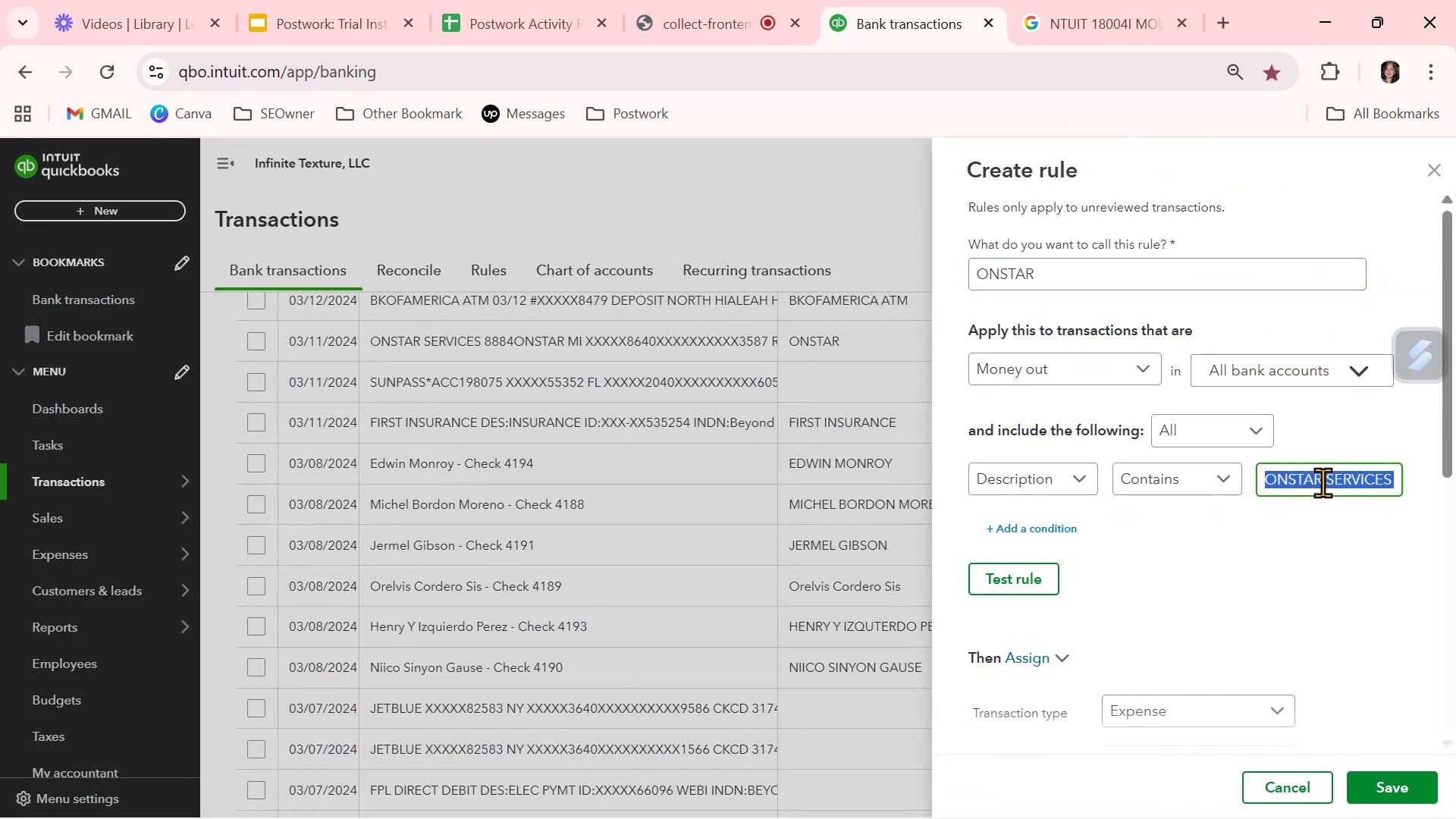 
key(Control+ControlLeft)
 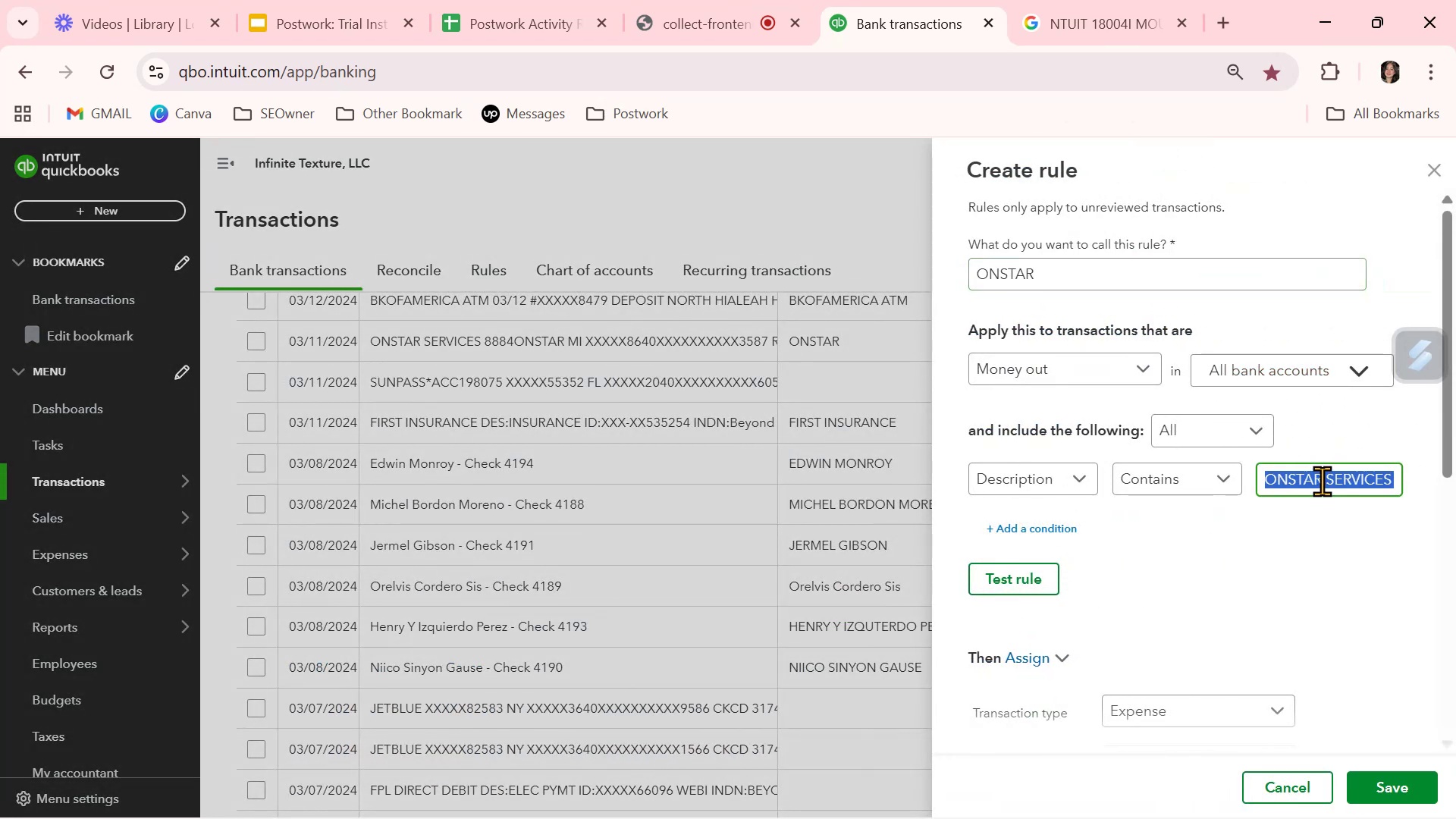 
key(Control+V)
 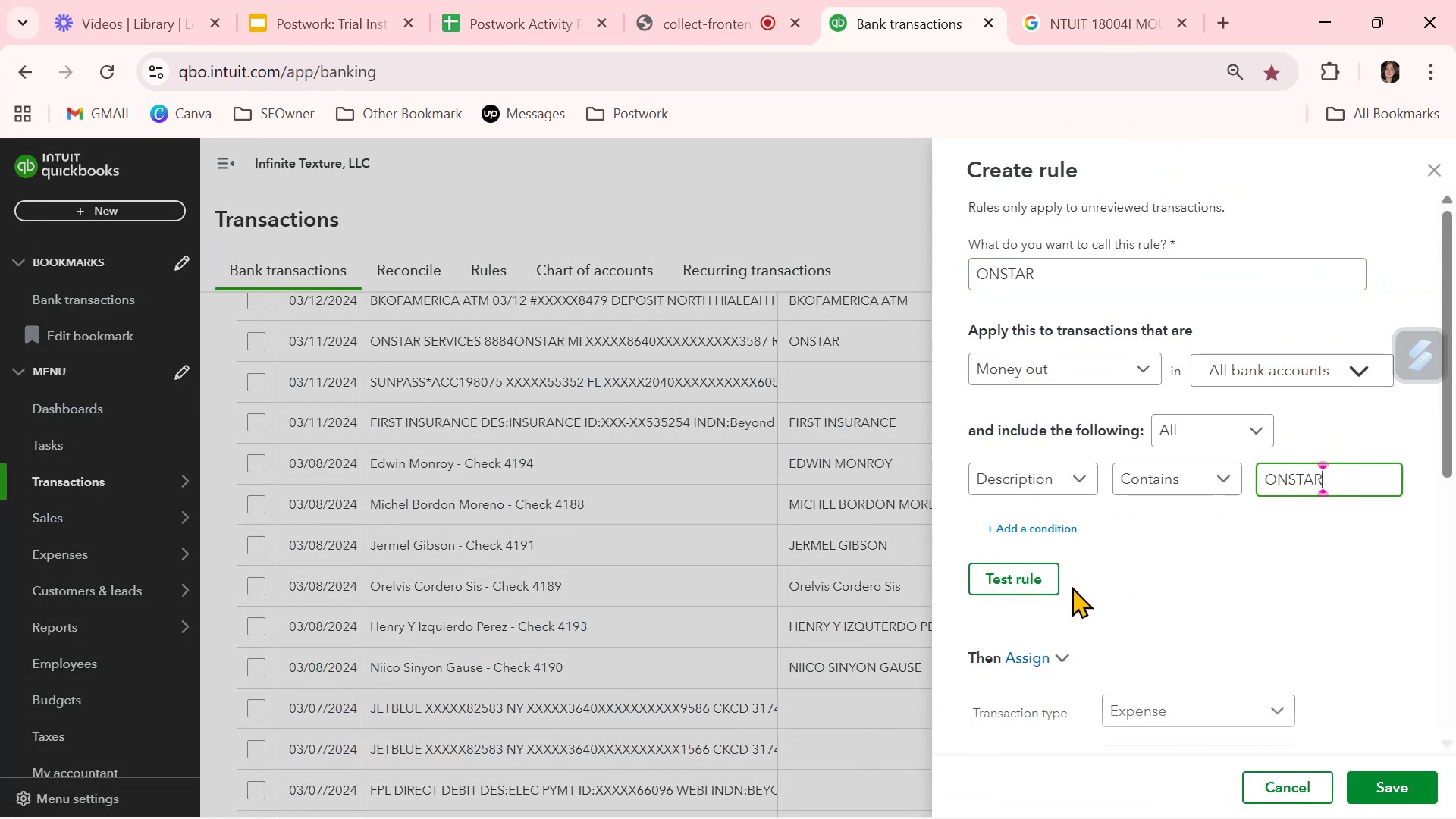 
left_click([1030, 585])
 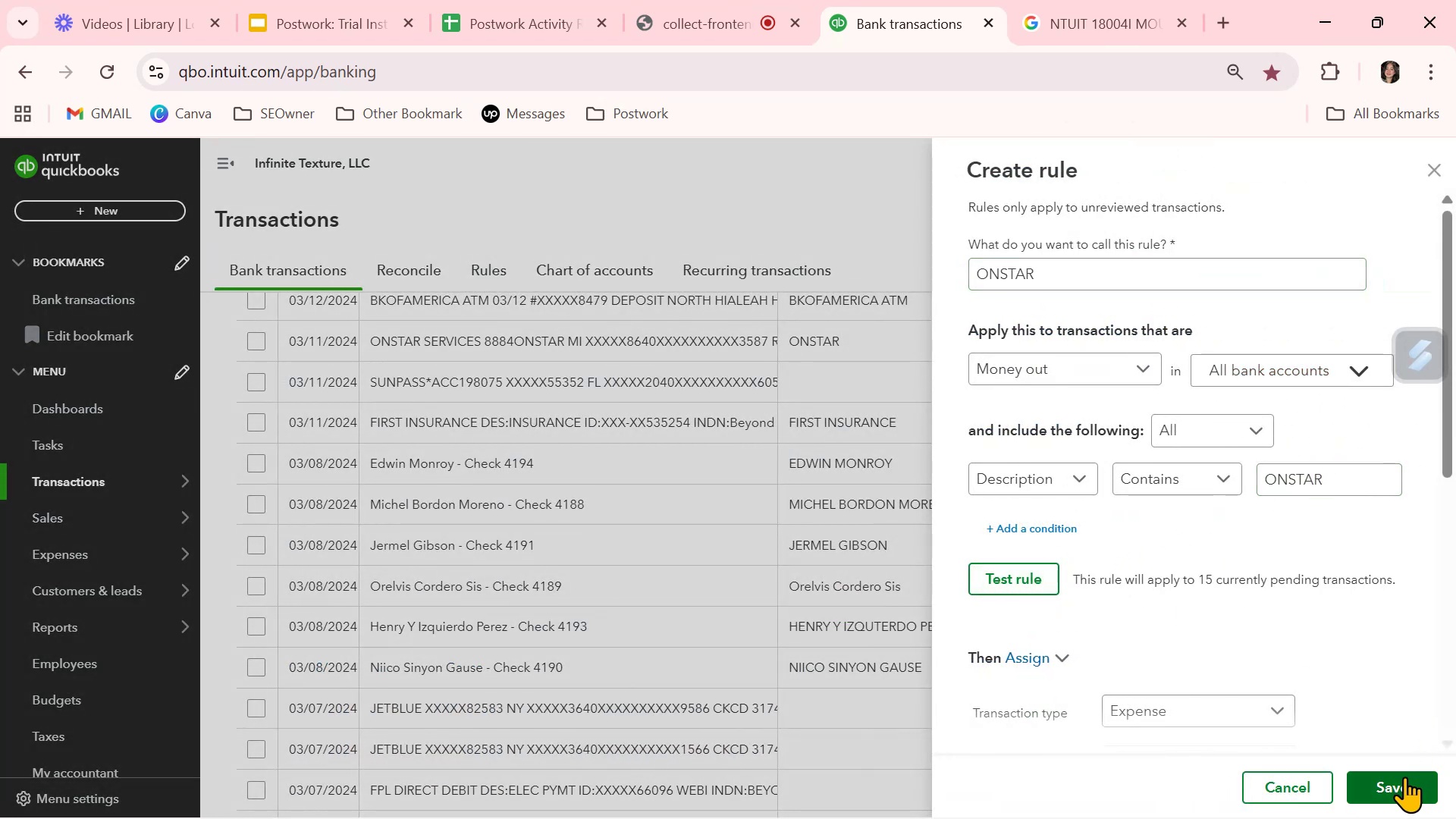 
left_click([1404, 777])
 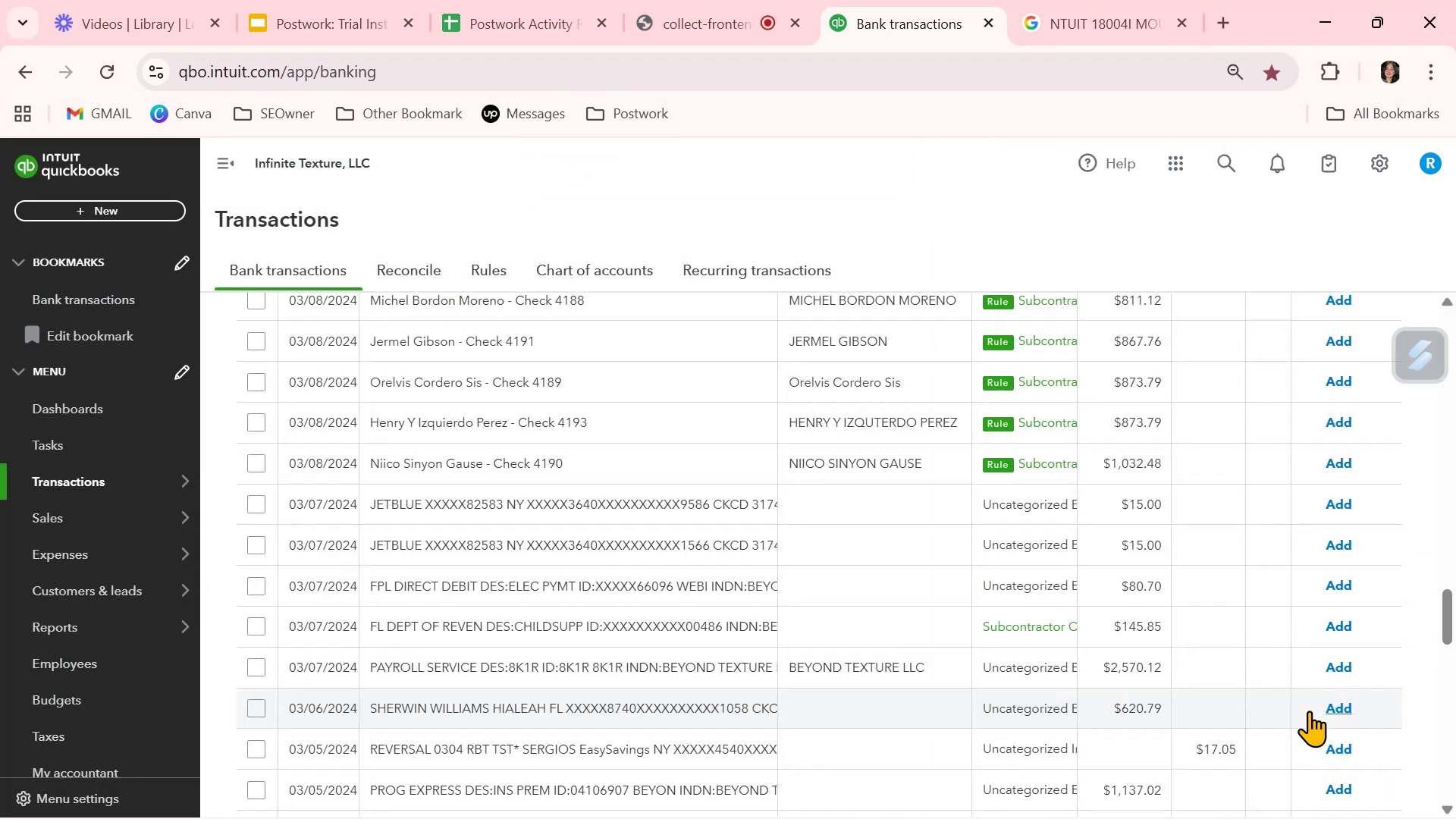 
wait(5.93)
 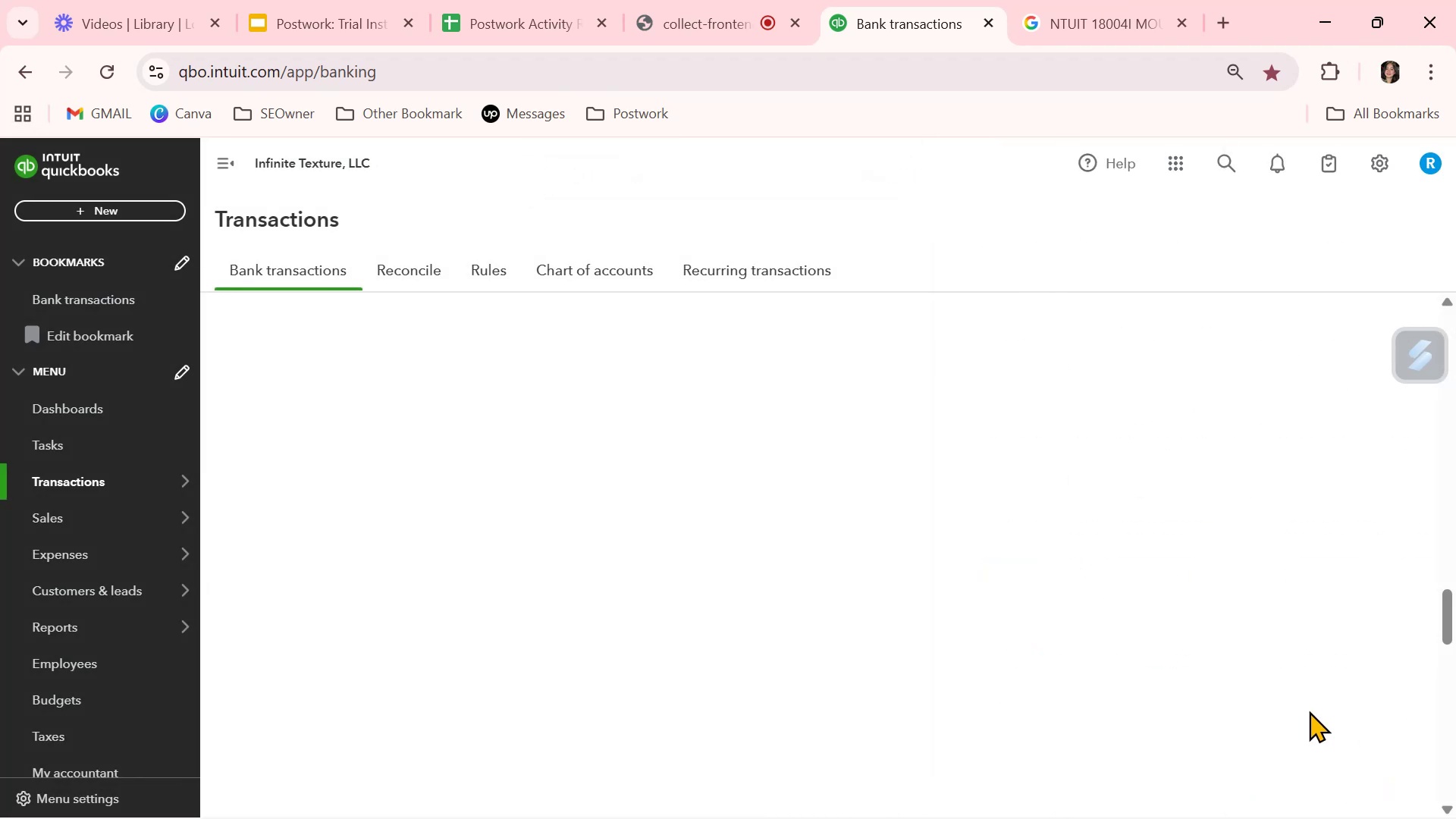 
scroll: coordinate [929, 626], scroll_direction: up, amount: 3.0
 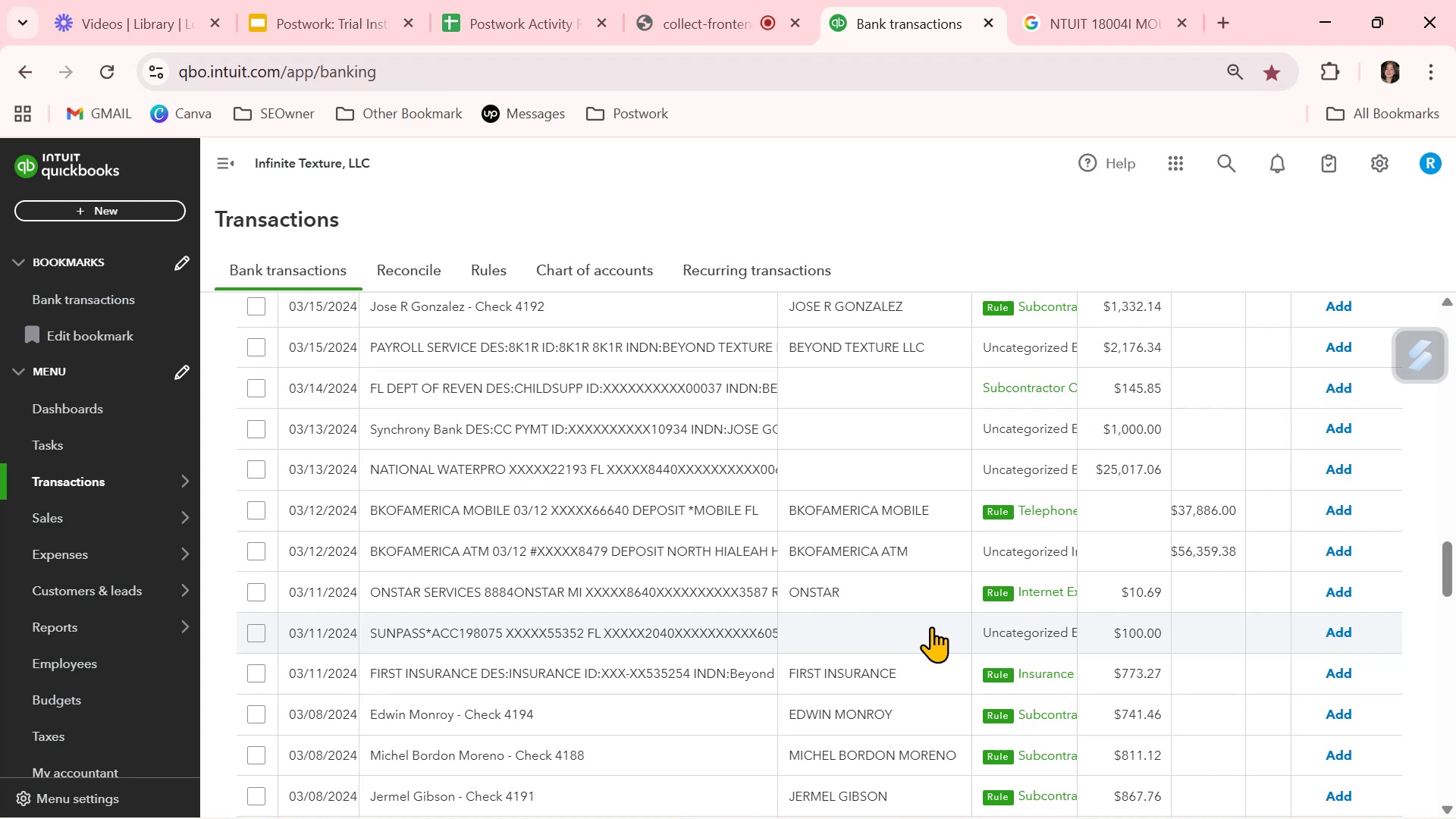 
wait(5.75)
 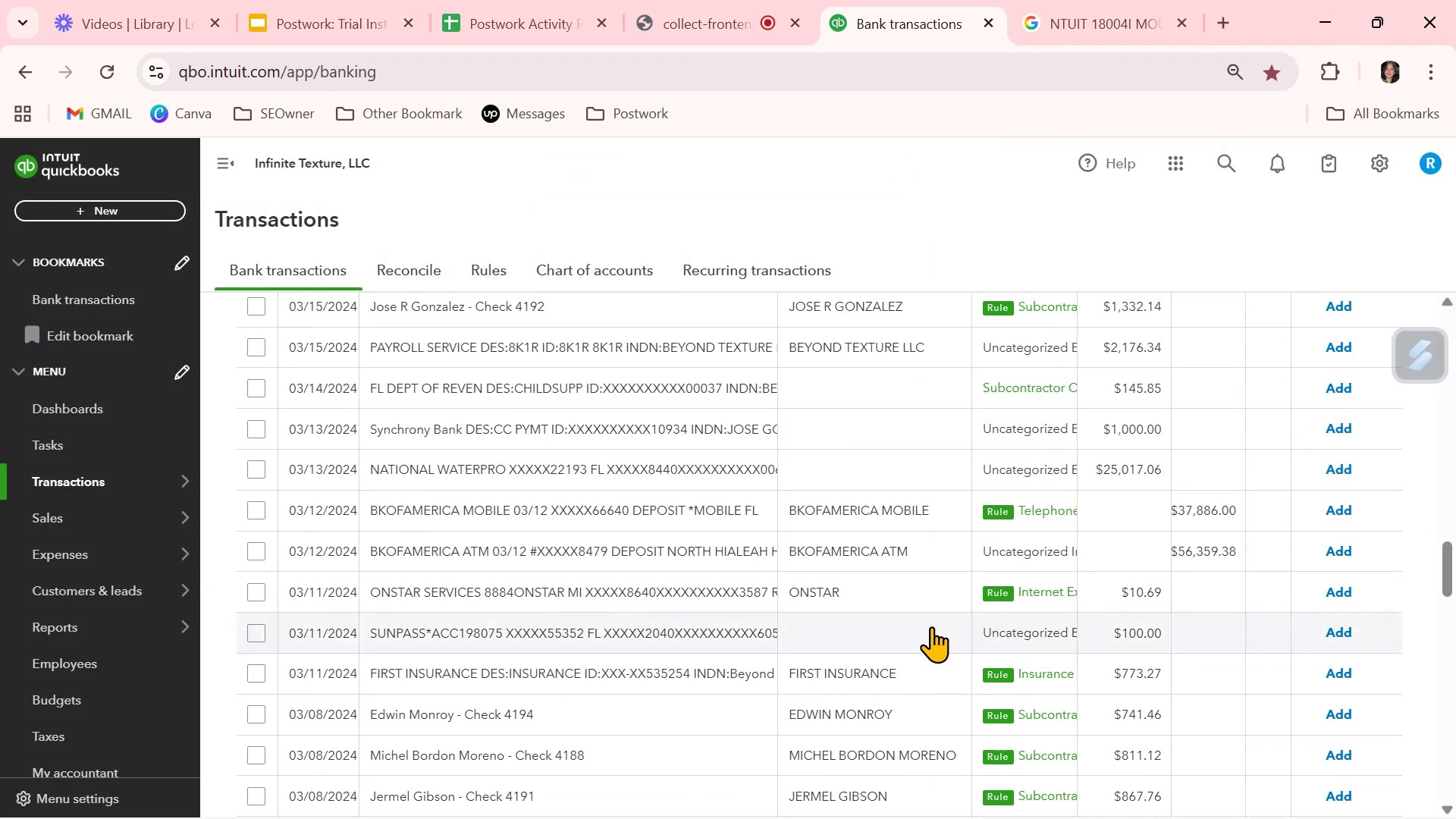 
scroll: coordinate [933, 626], scroll_direction: up, amount: 16.0
 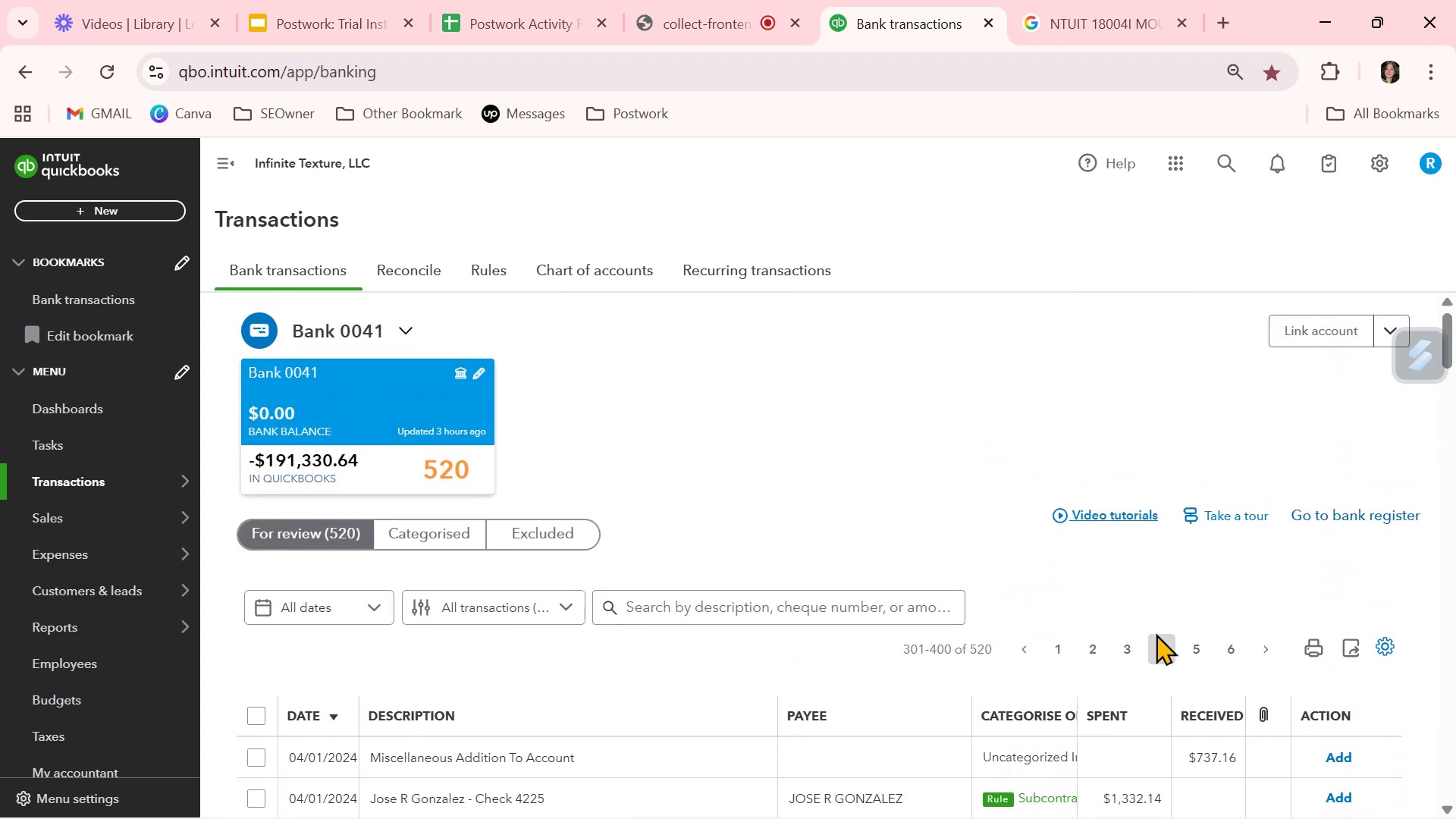 
left_click([1129, 648])
 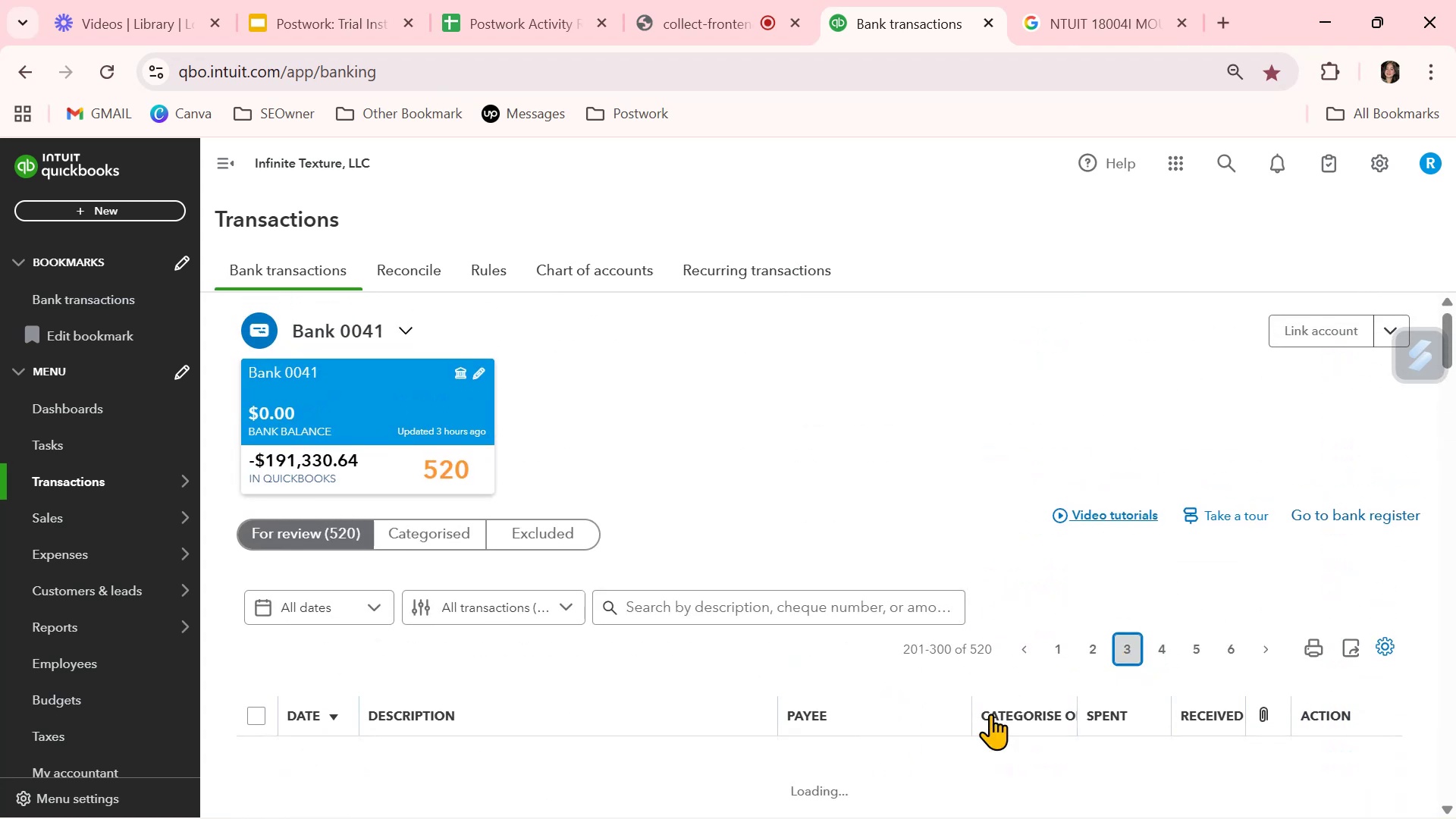 
left_click([1161, 648])
 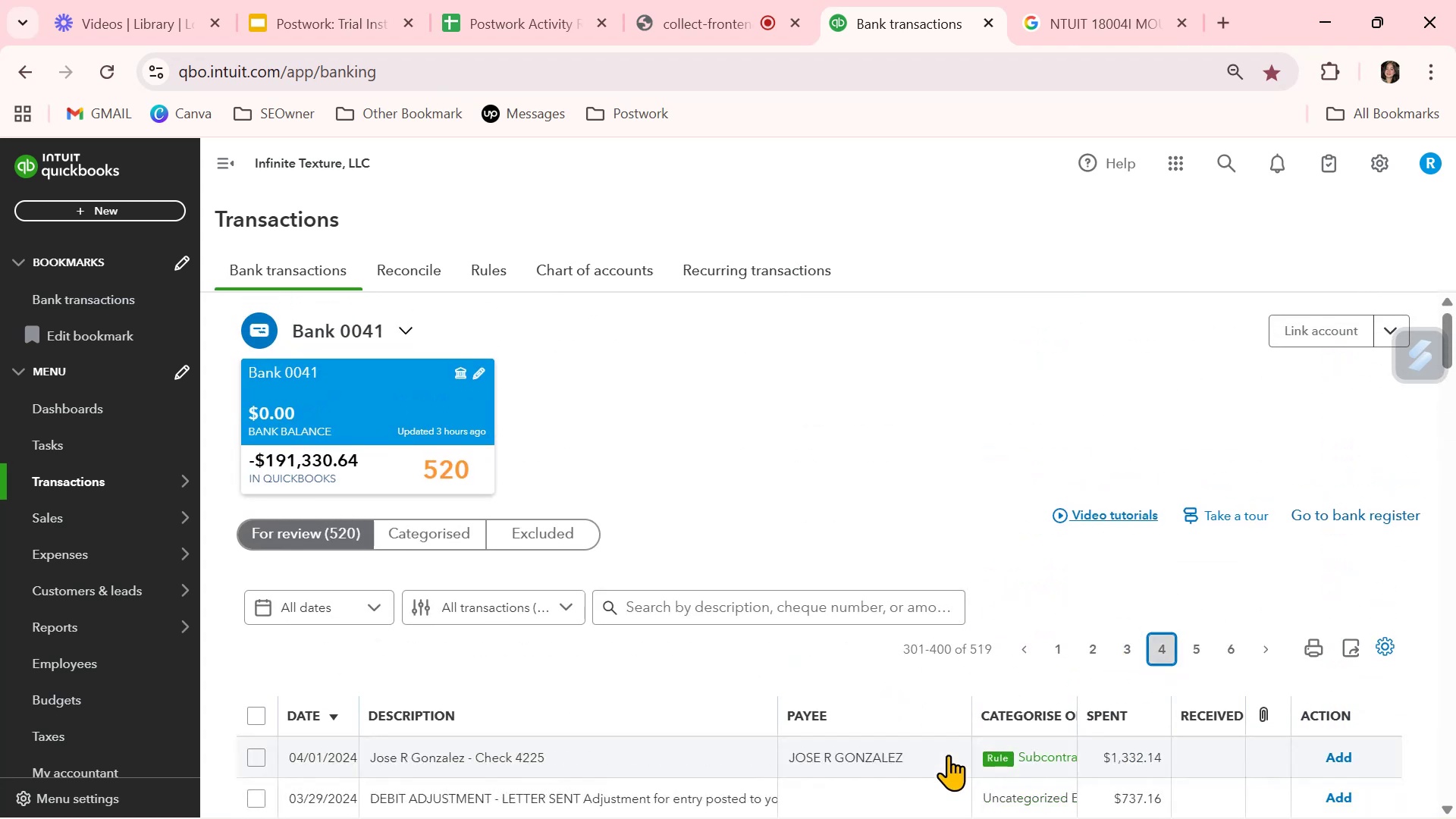 
scroll: coordinate [948, 755], scroll_direction: down, amount: 1.0
 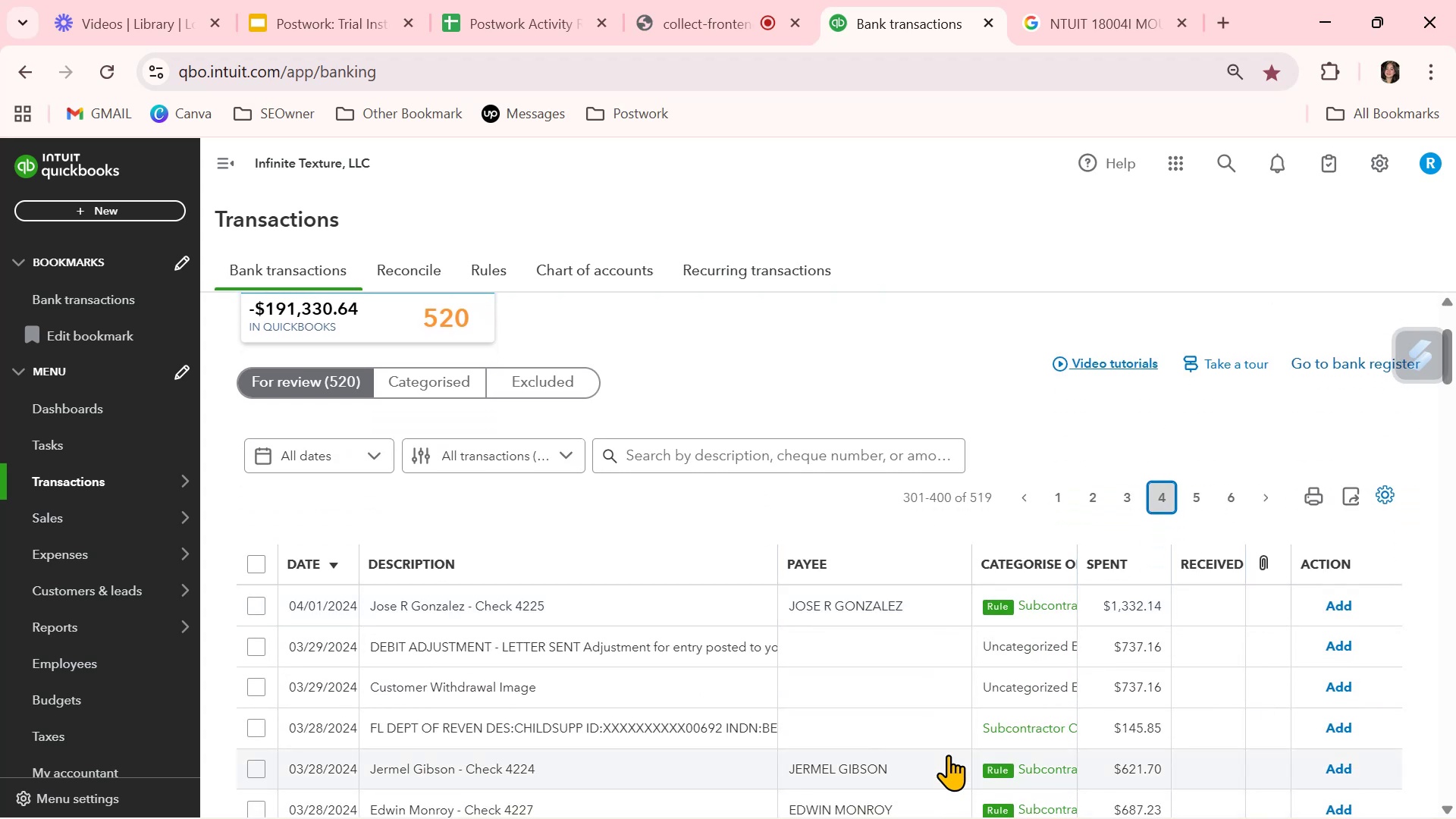 
wait(7.66)
 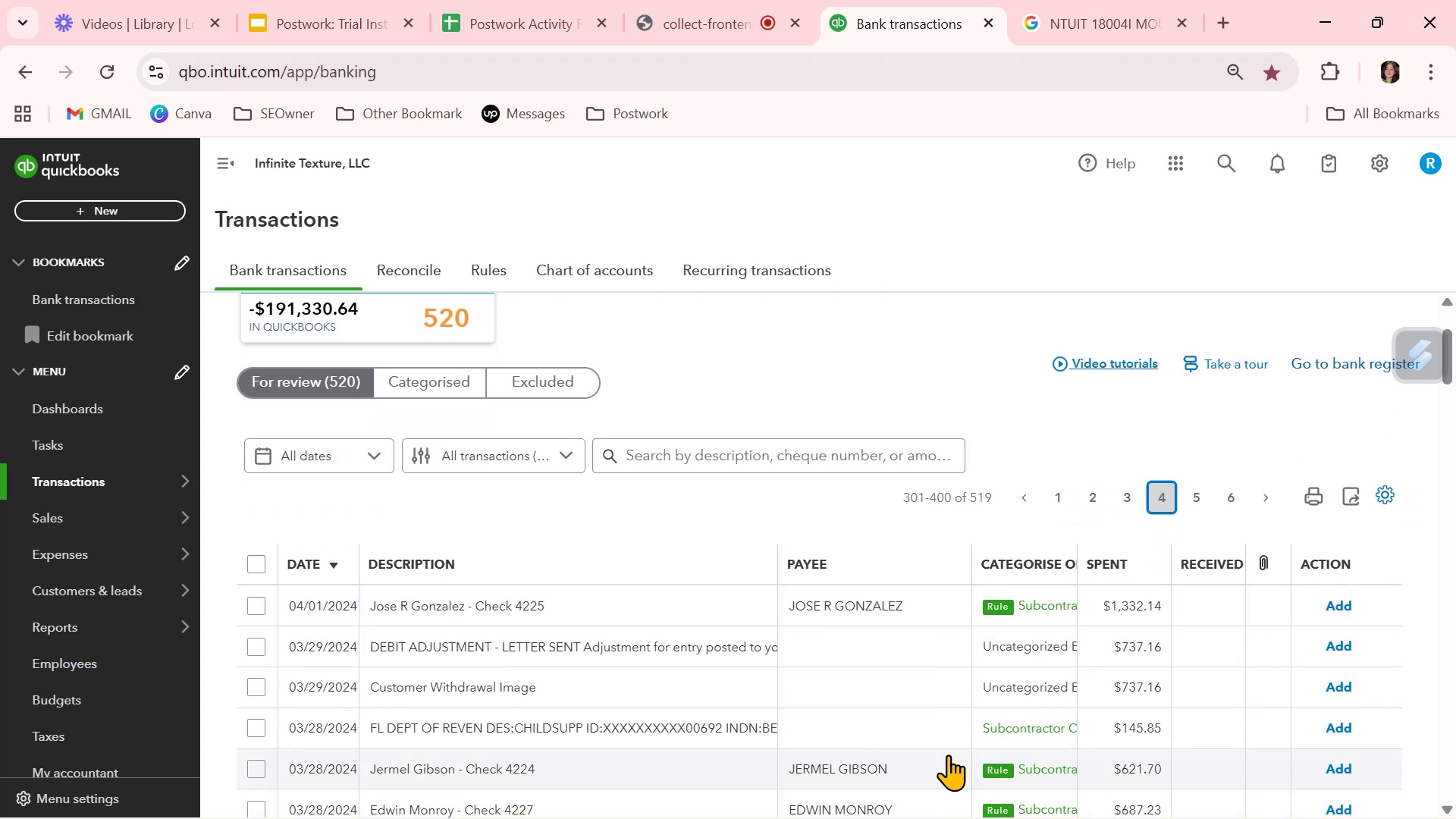 
scroll: coordinate [948, 755], scroll_direction: down, amount: 10.0
 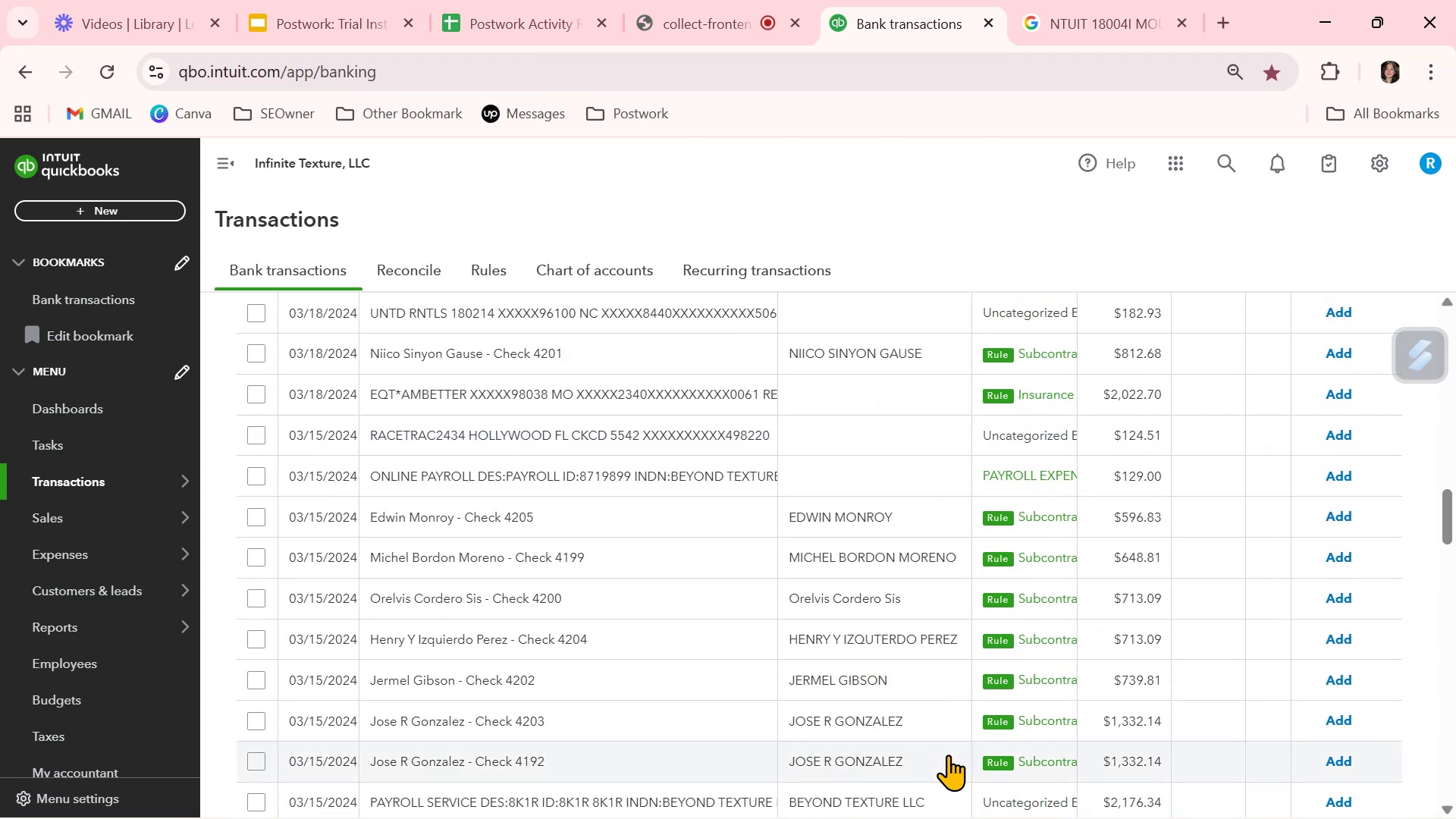 
scroll: coordinate [948, 755], scroll_direction: up, amount: 16.0
 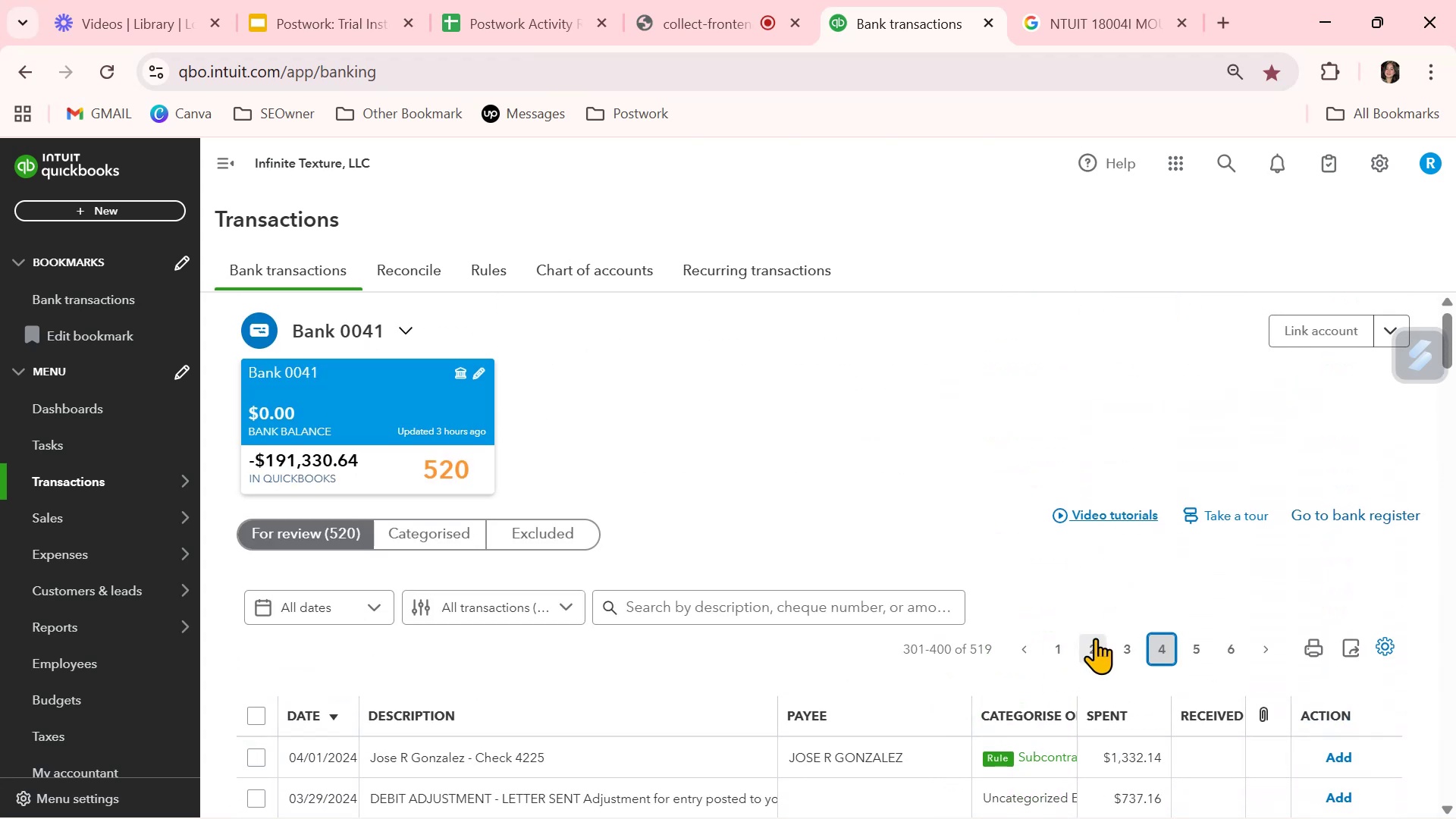 
left_click([1129, 649])
 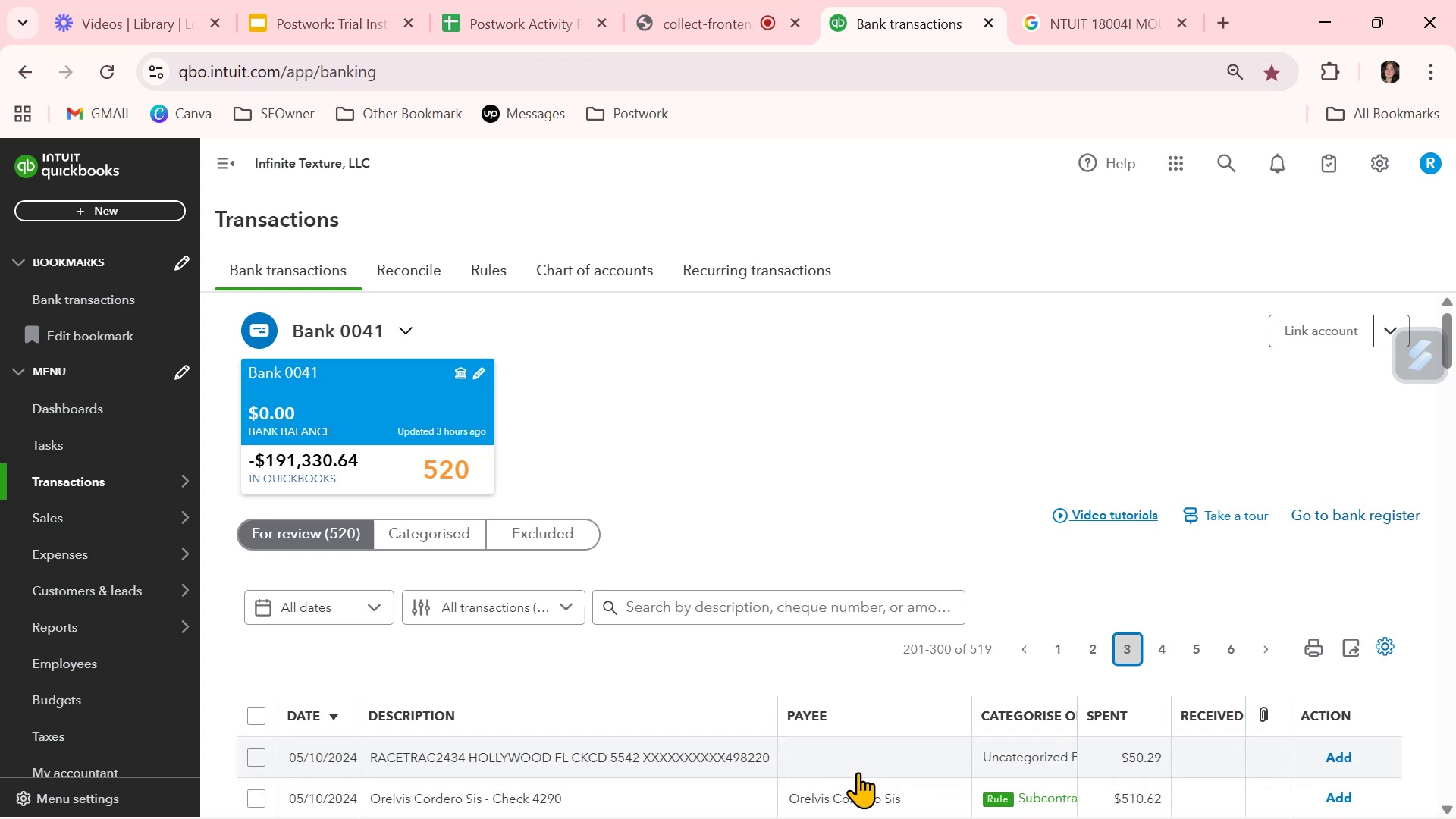 
scroll: coordinate [858, 772], scroll_direction: down, amount: 4.0
 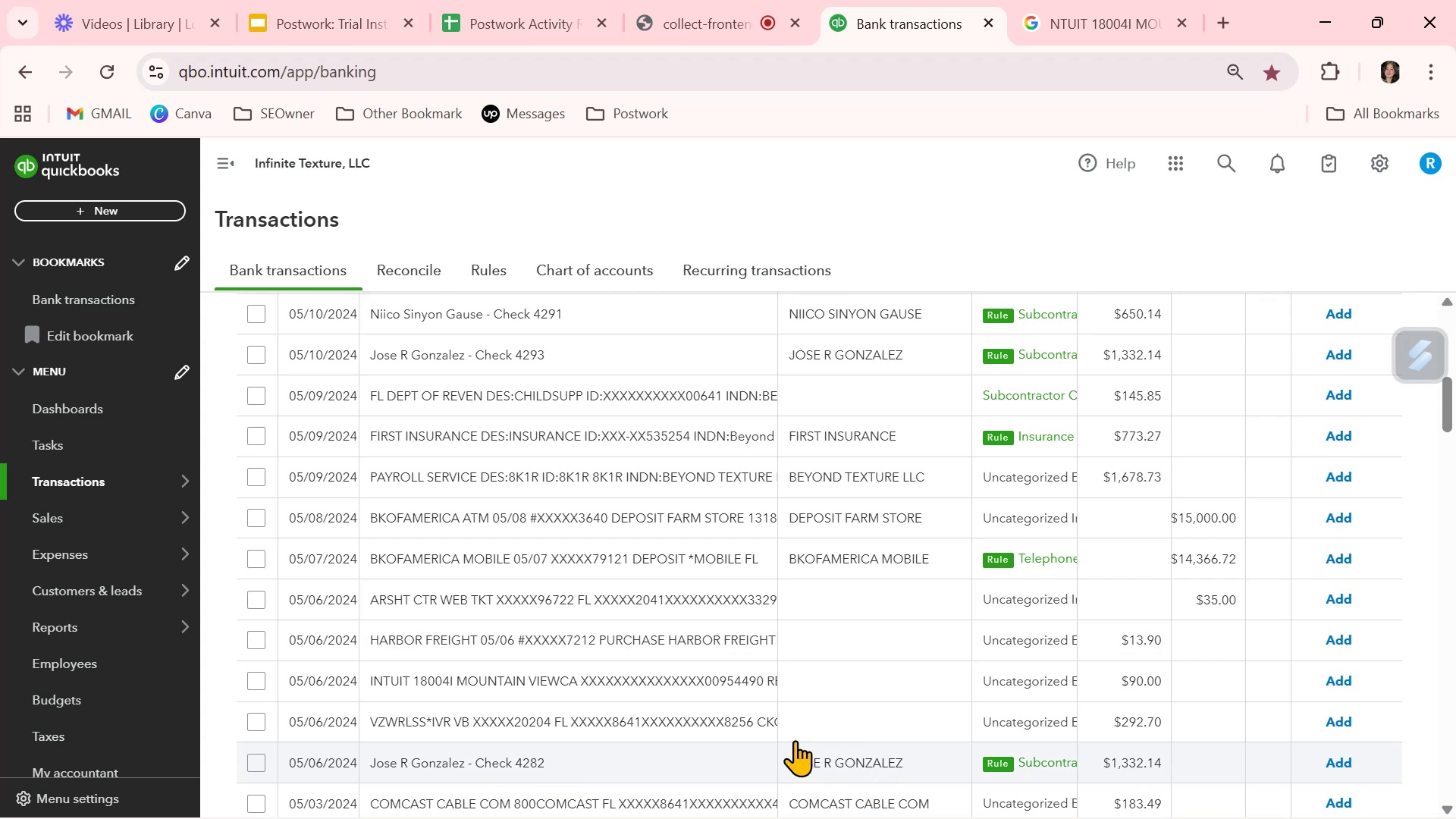 
wait(7.2)
 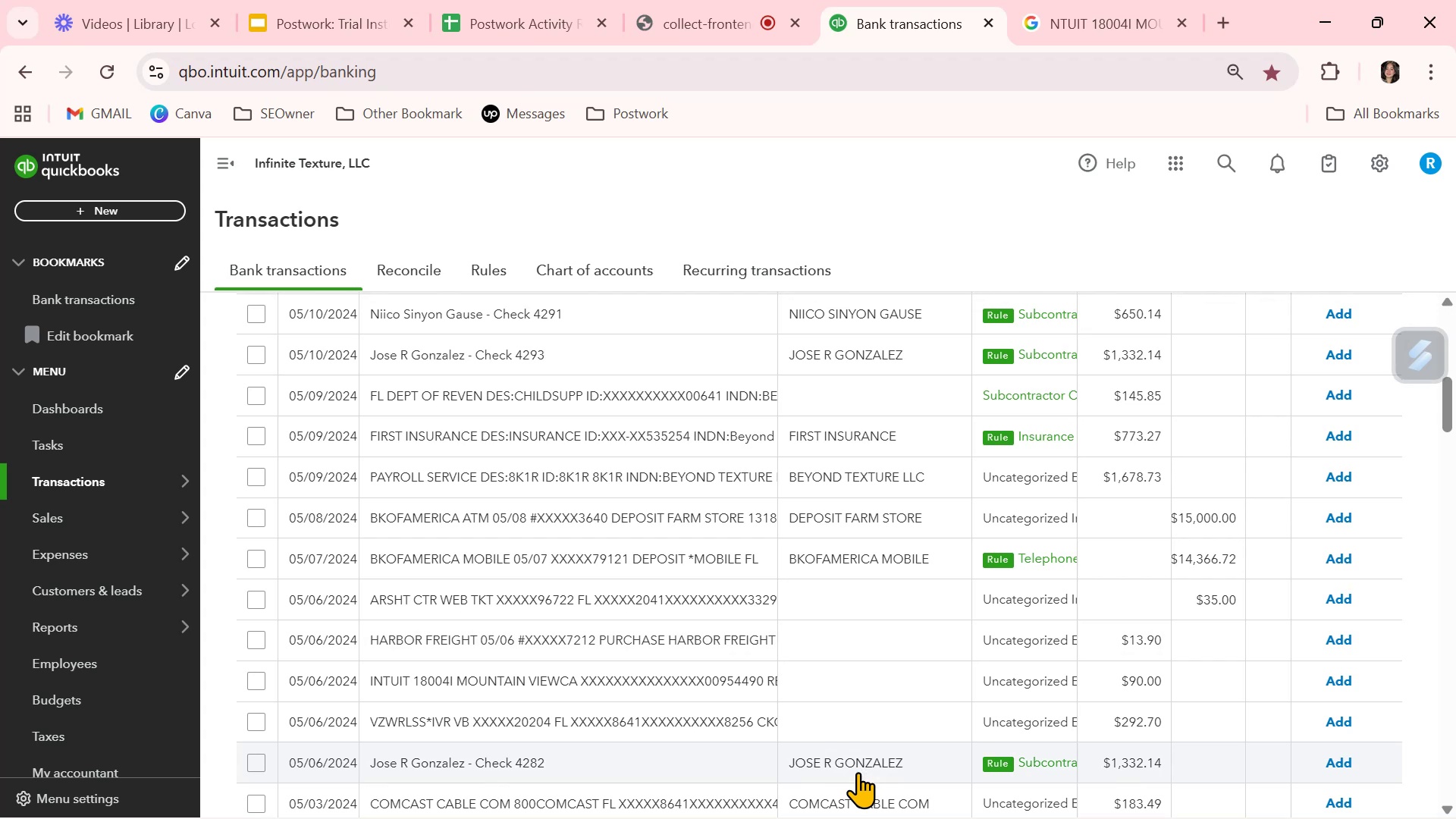 
left_click([513, 643])
 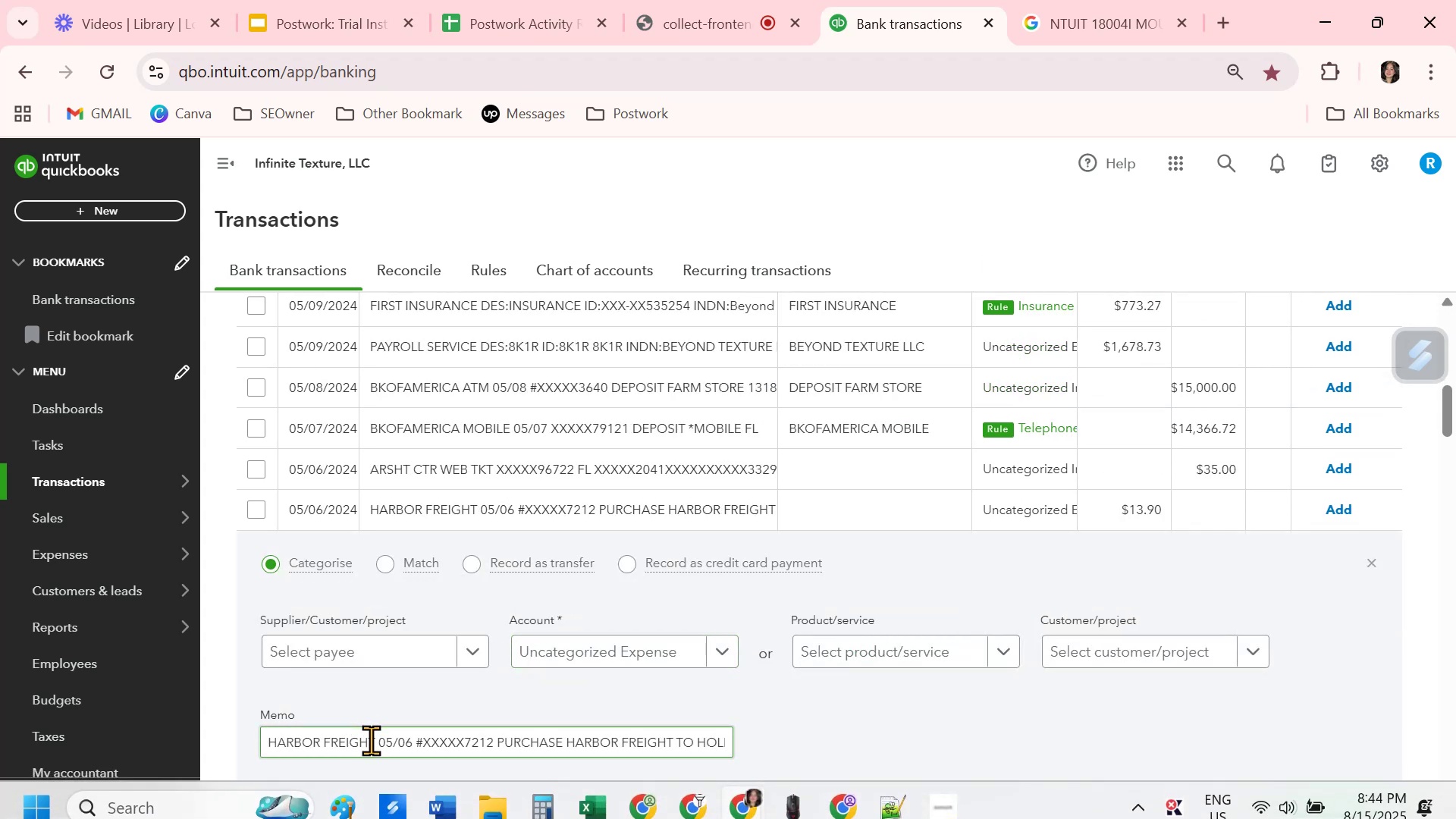 
left_click_drag(start_coordinate=[377, 745], to_coordinate=[252, 754])
 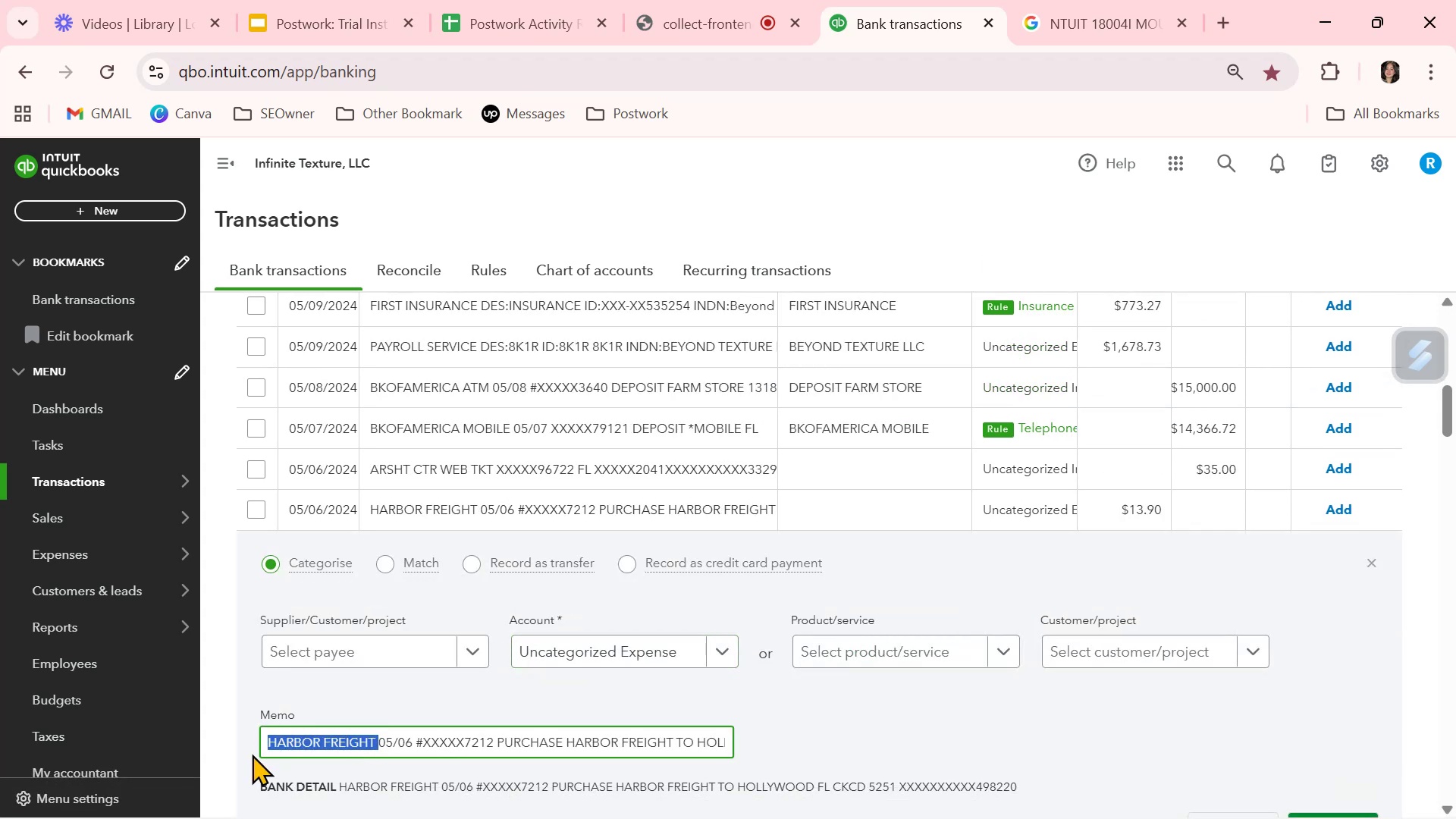 
key(Control+ControlLeft)
 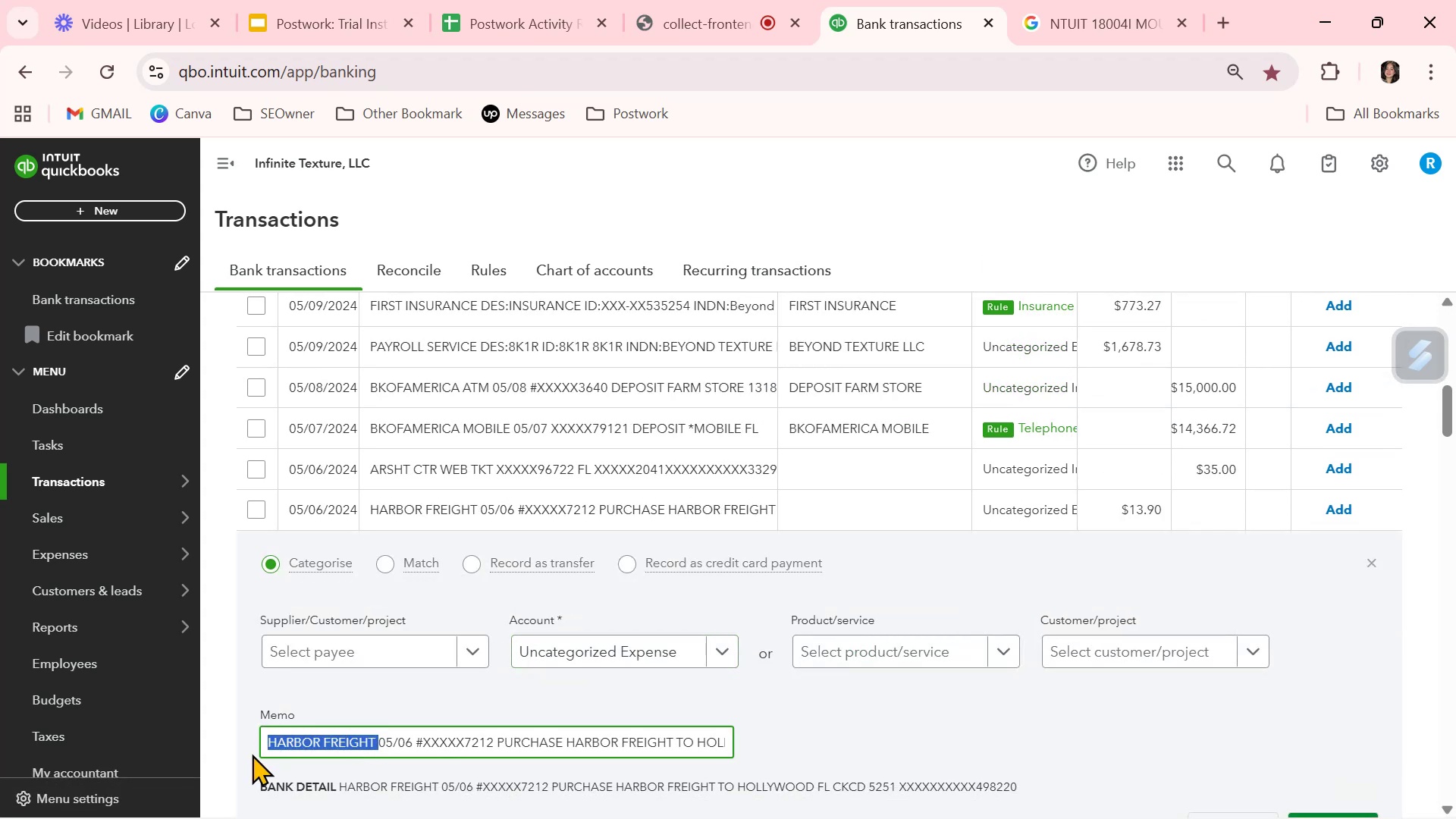 
key(Control+C)
 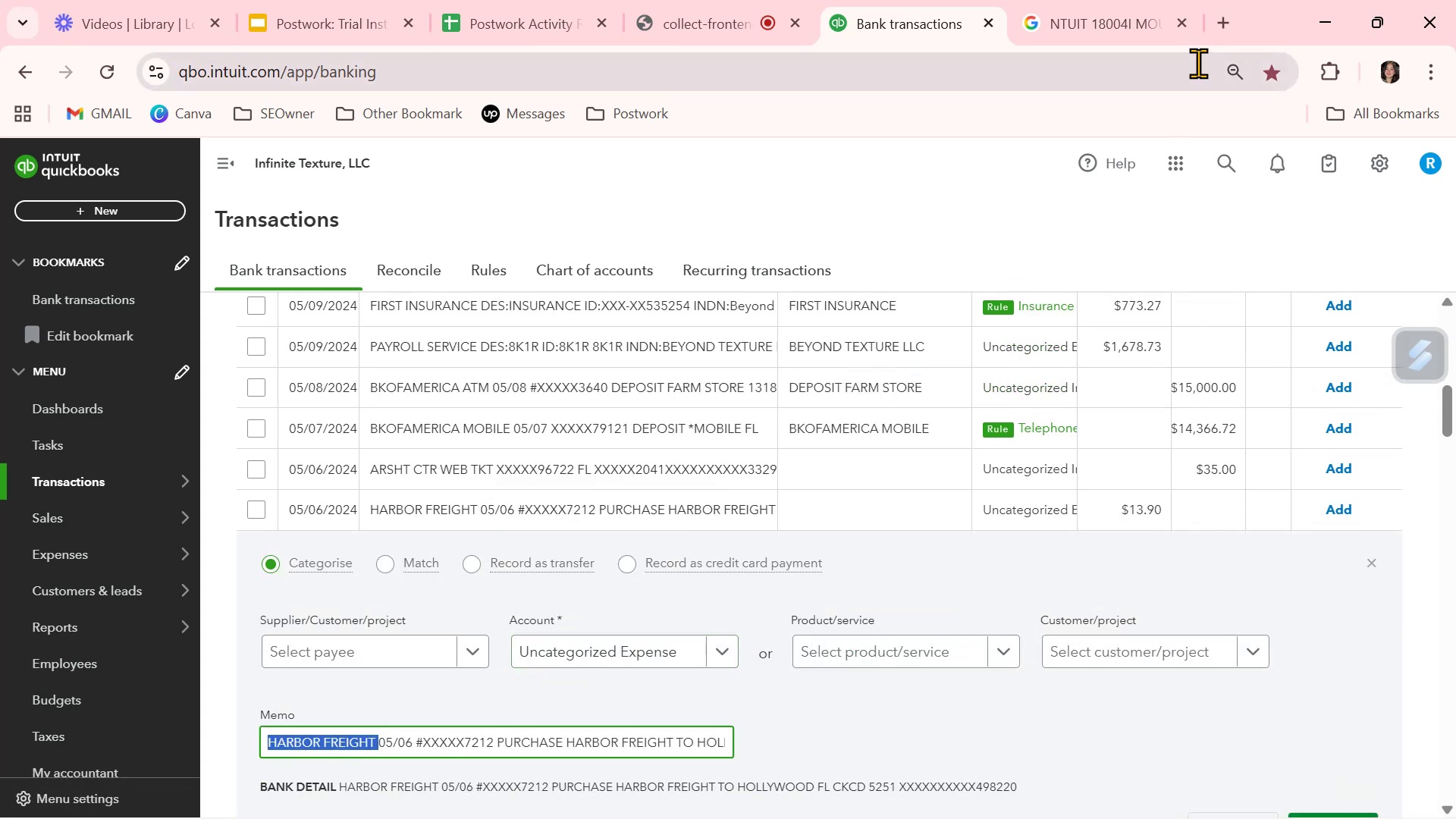 
left_click([1147, 24])
 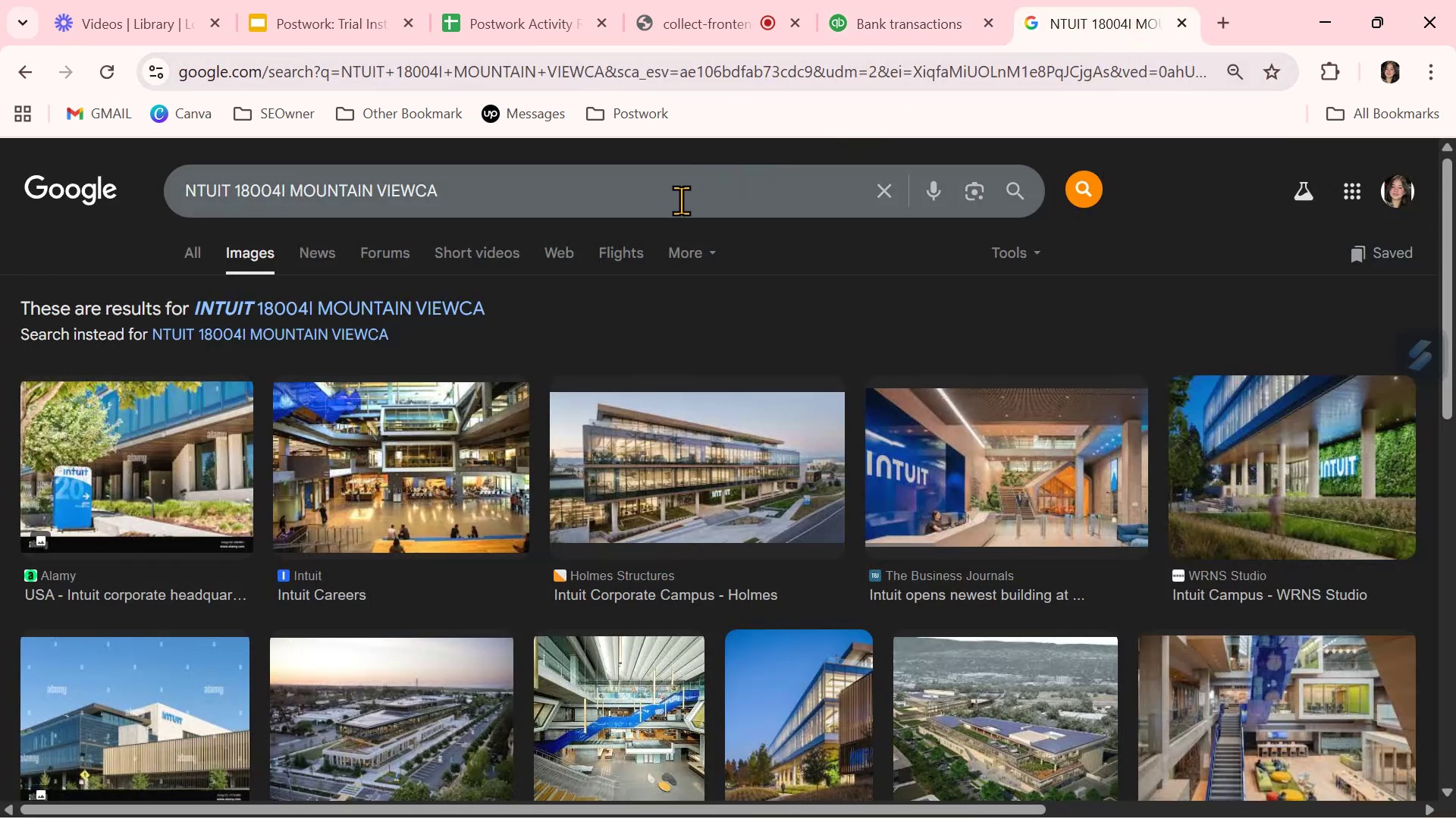 
double_click([681, 200])
 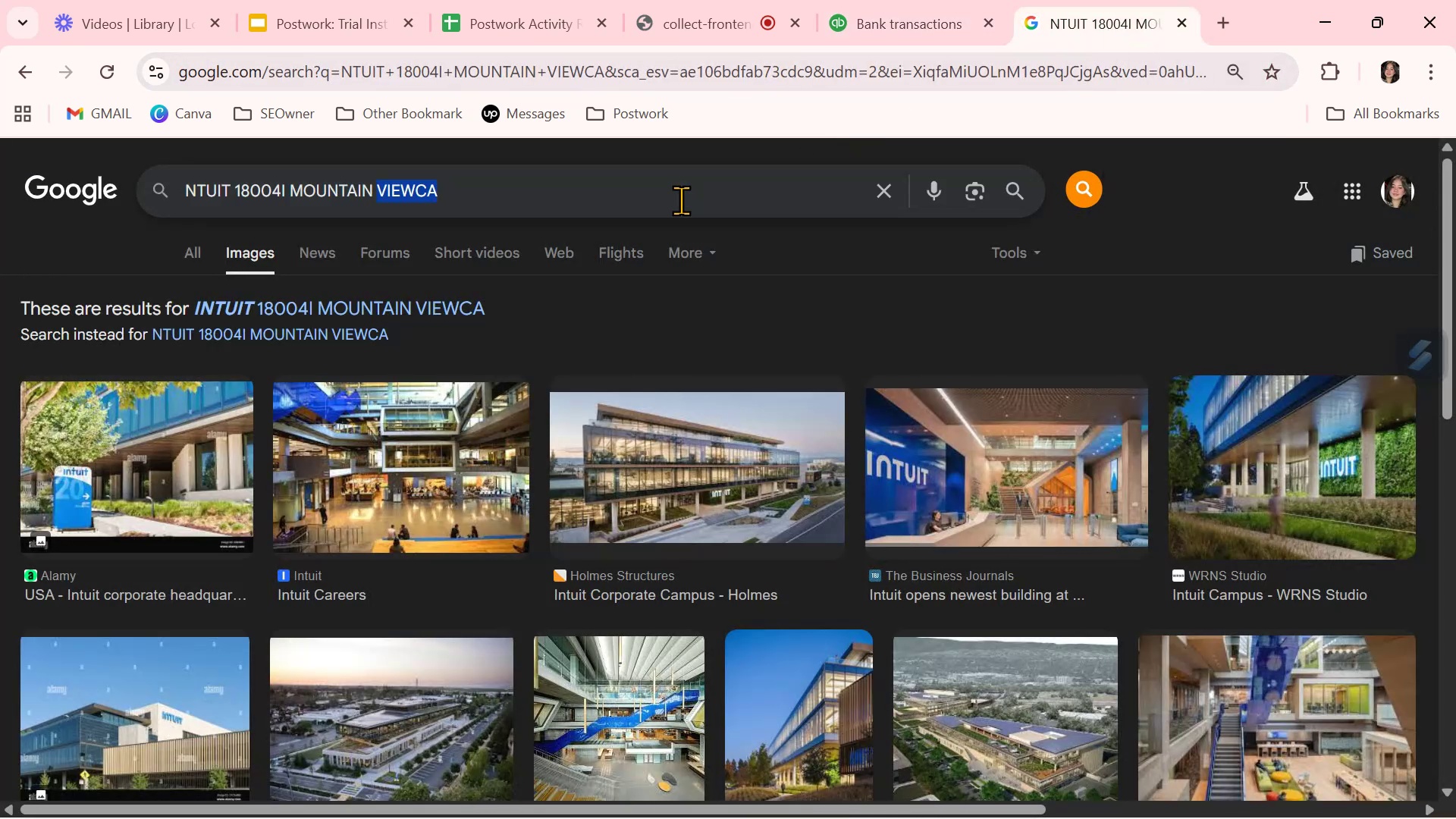 
triple_click([681, 200])
 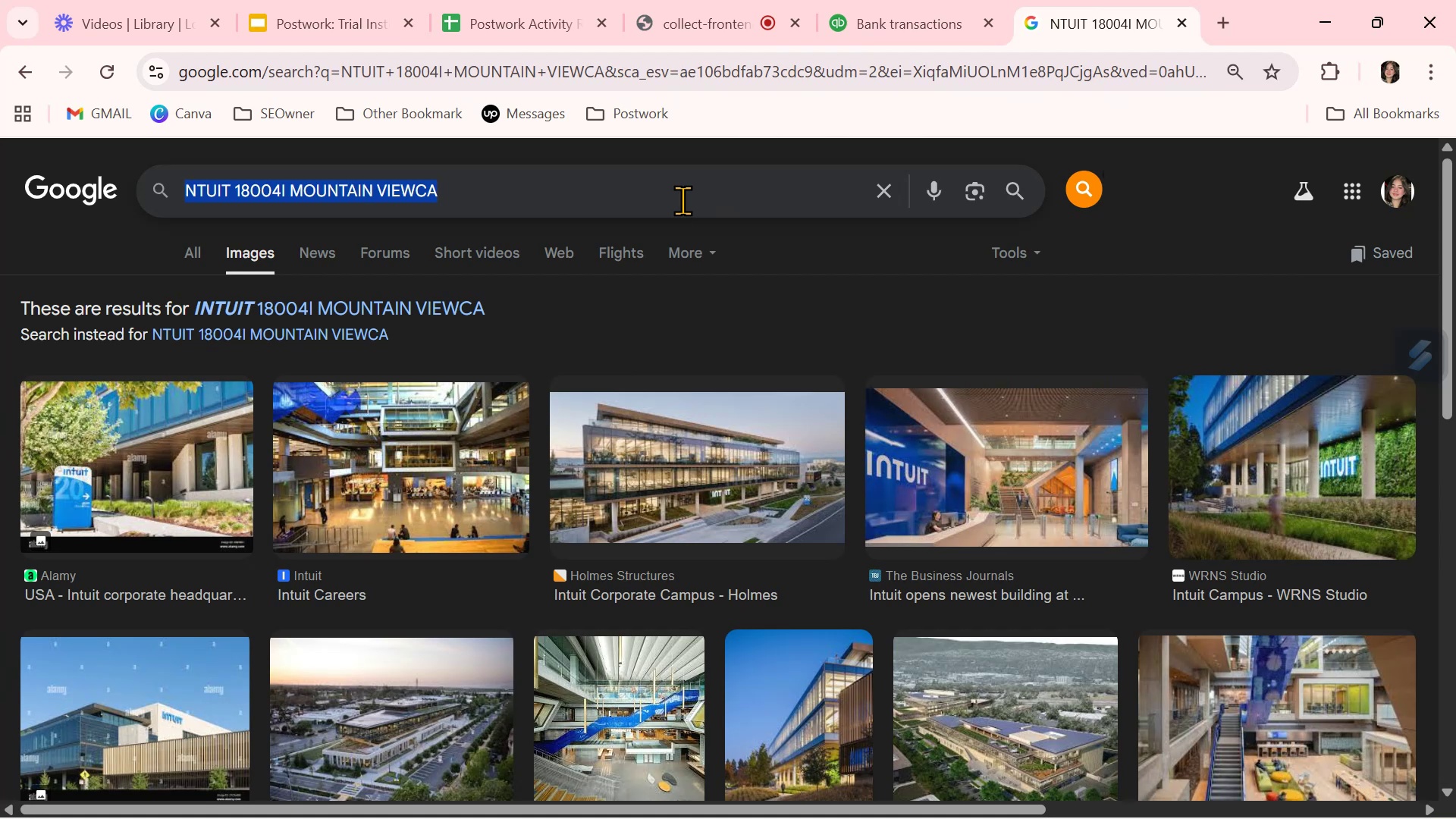 
key(Control+ControlLeft)
 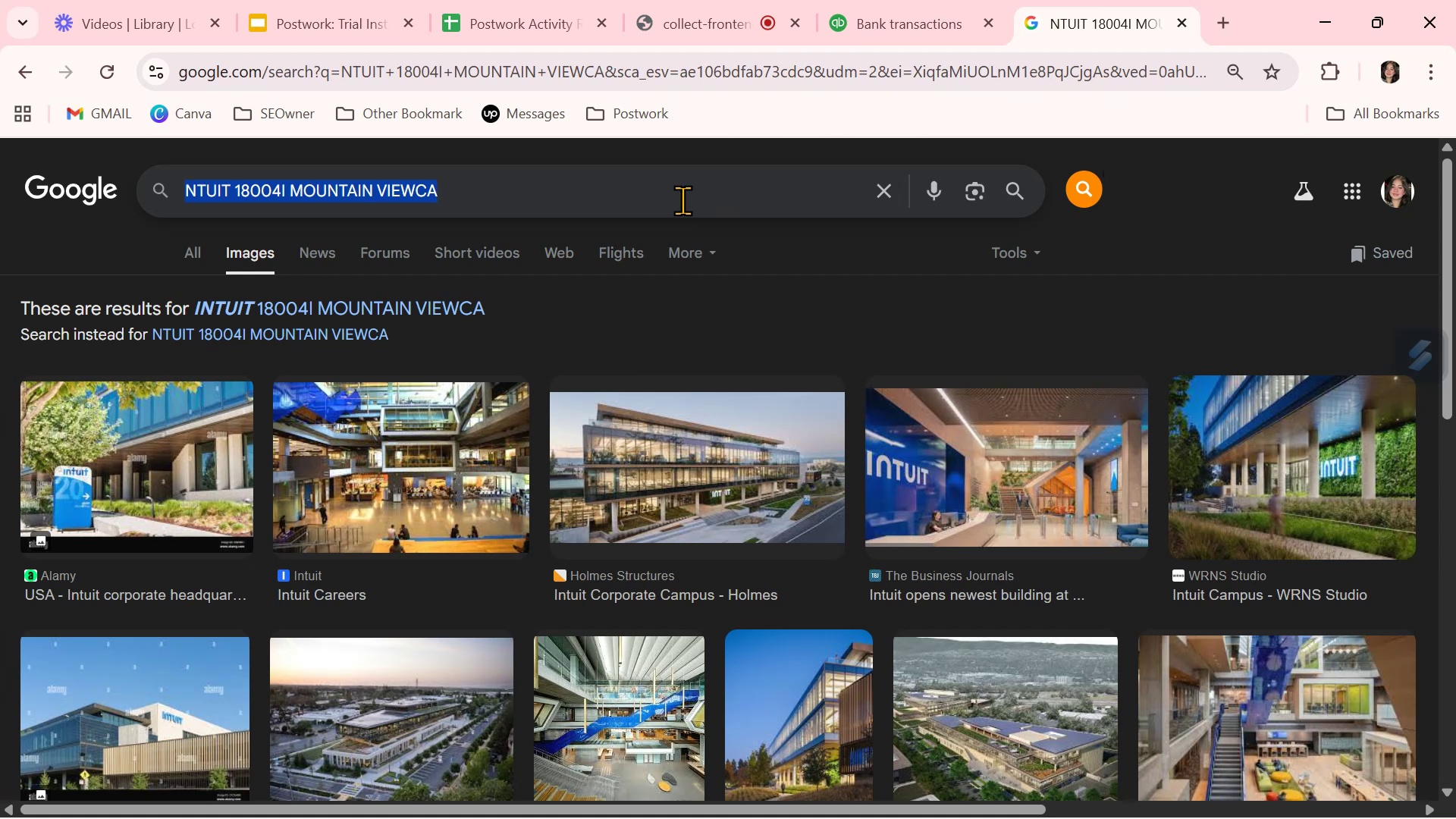 
key(Control+V)
 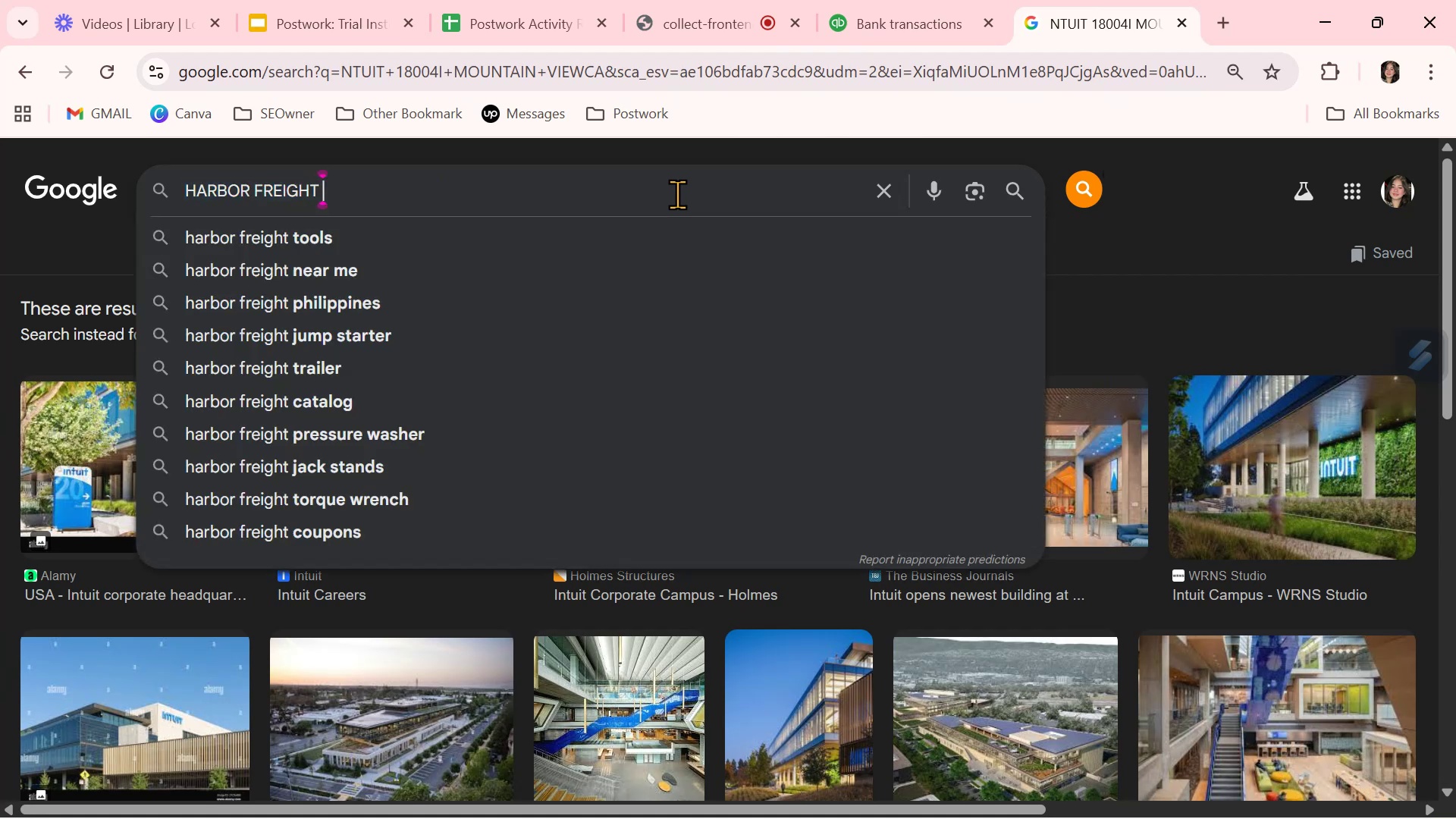 
key(NumpadEnter)
 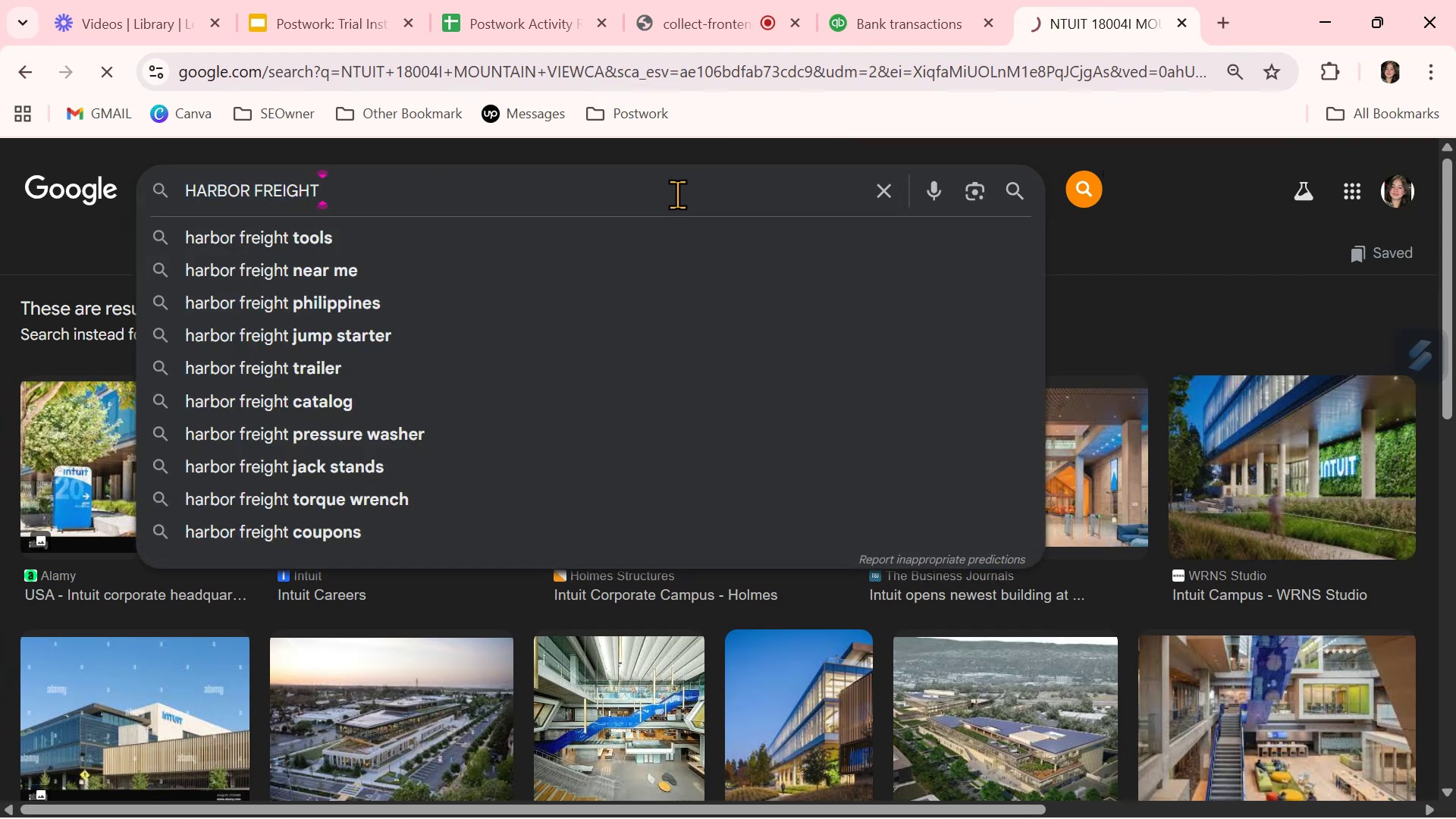 
mouse_move([711, 243])
 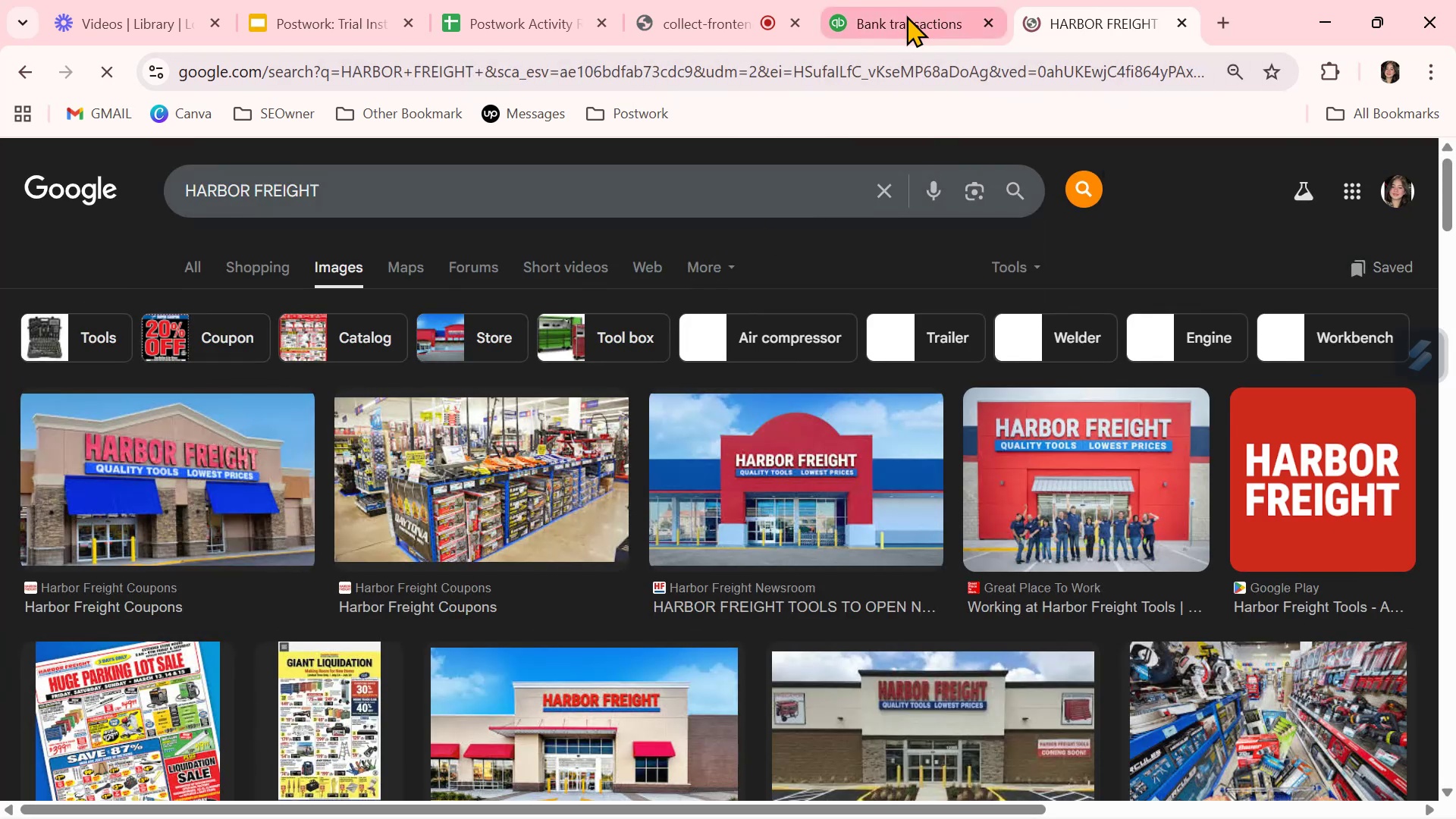 
left_click([906, 15])
 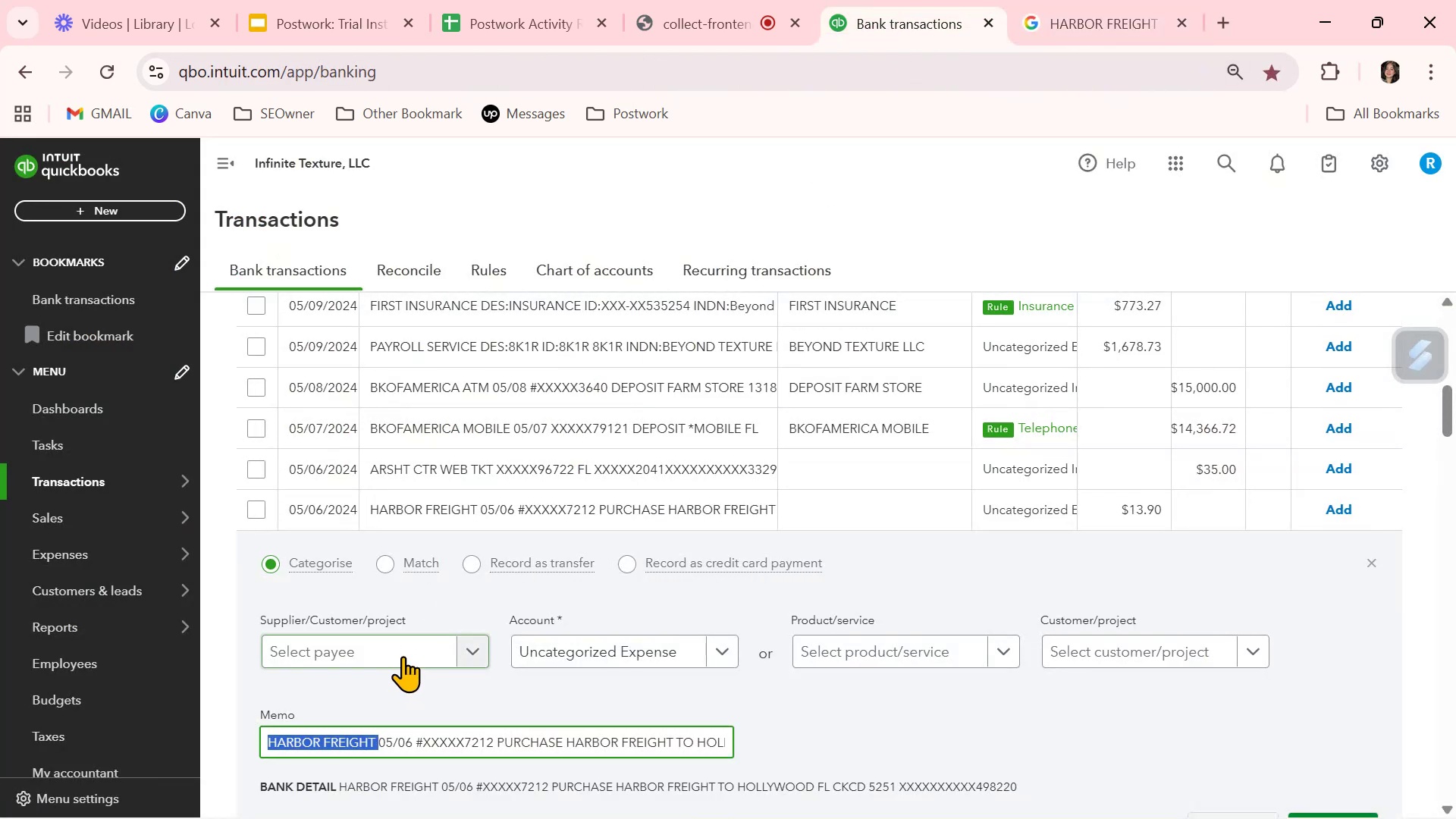 
left_click([403, 655])
 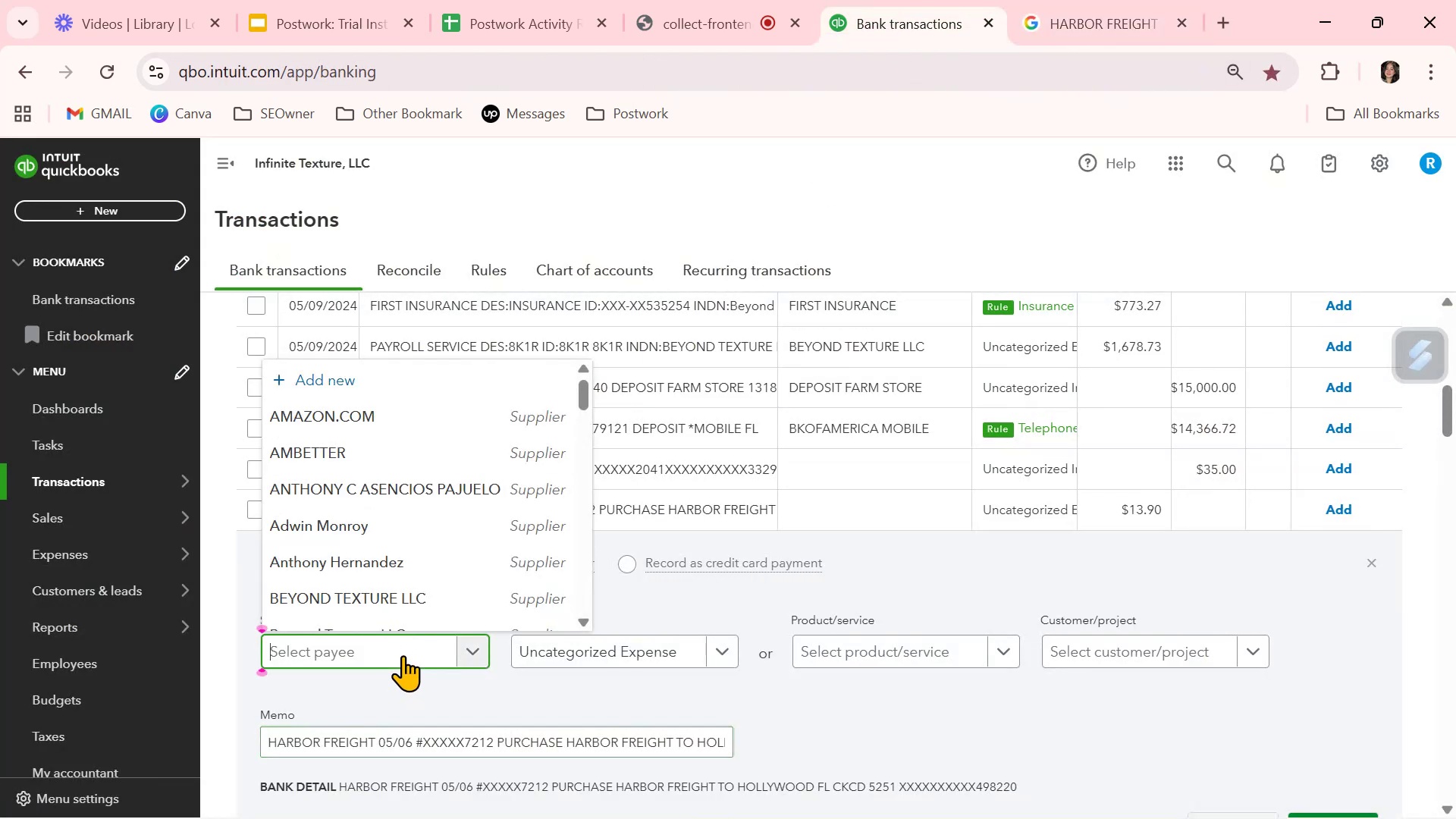 
key(Control+ControlLeft)
 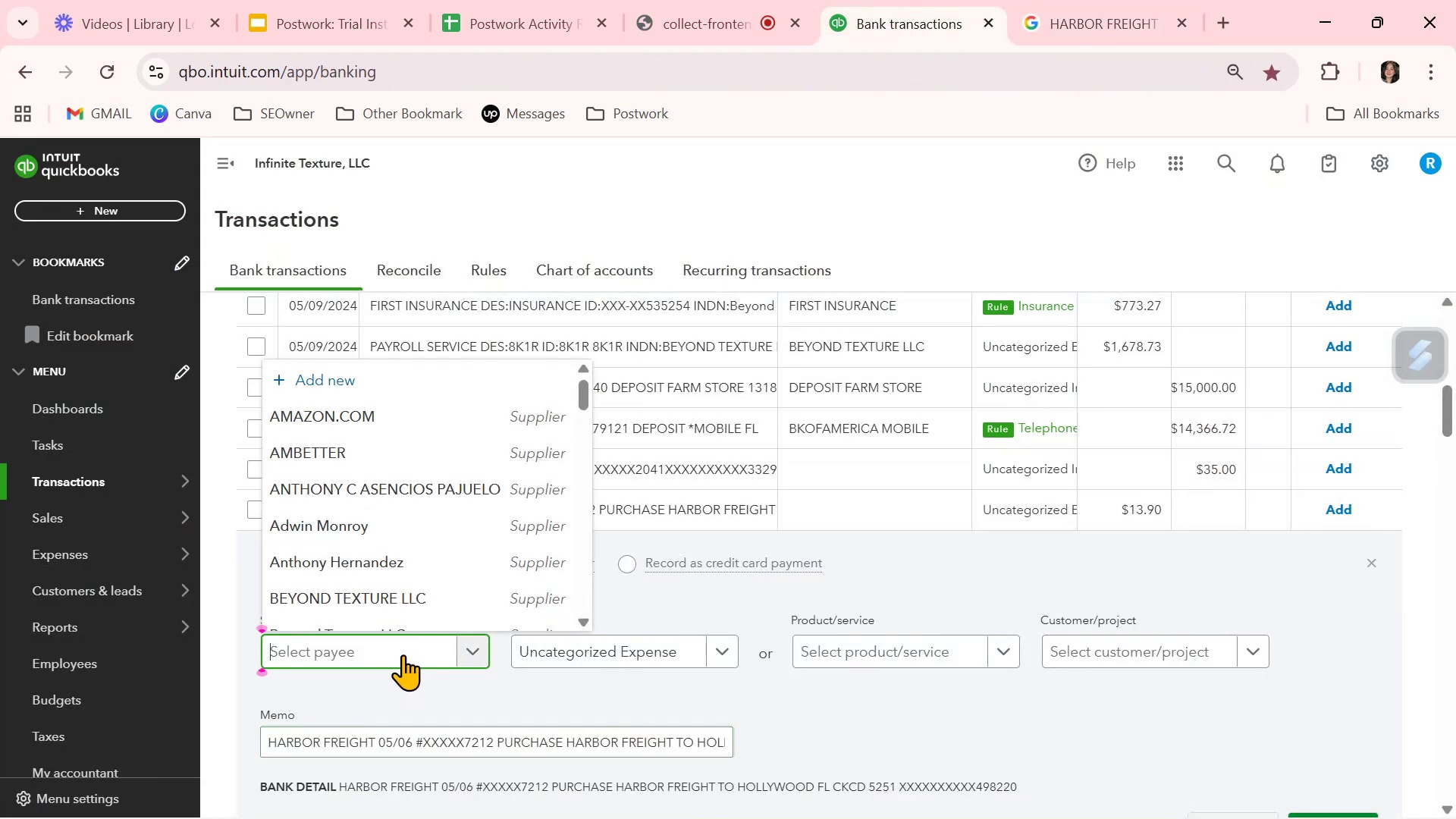 
key(Control+V)
 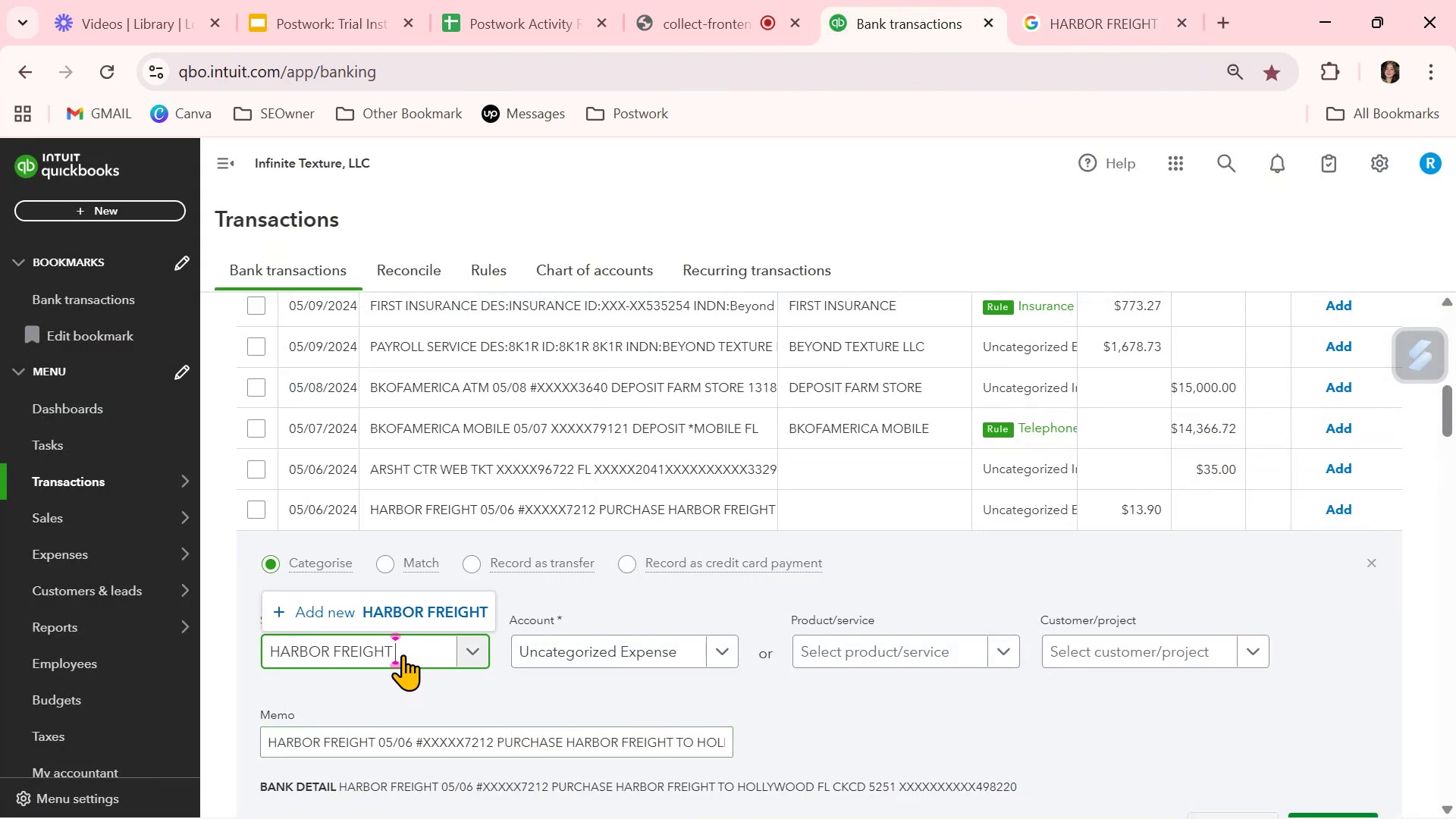 
left_click([426, 609])
 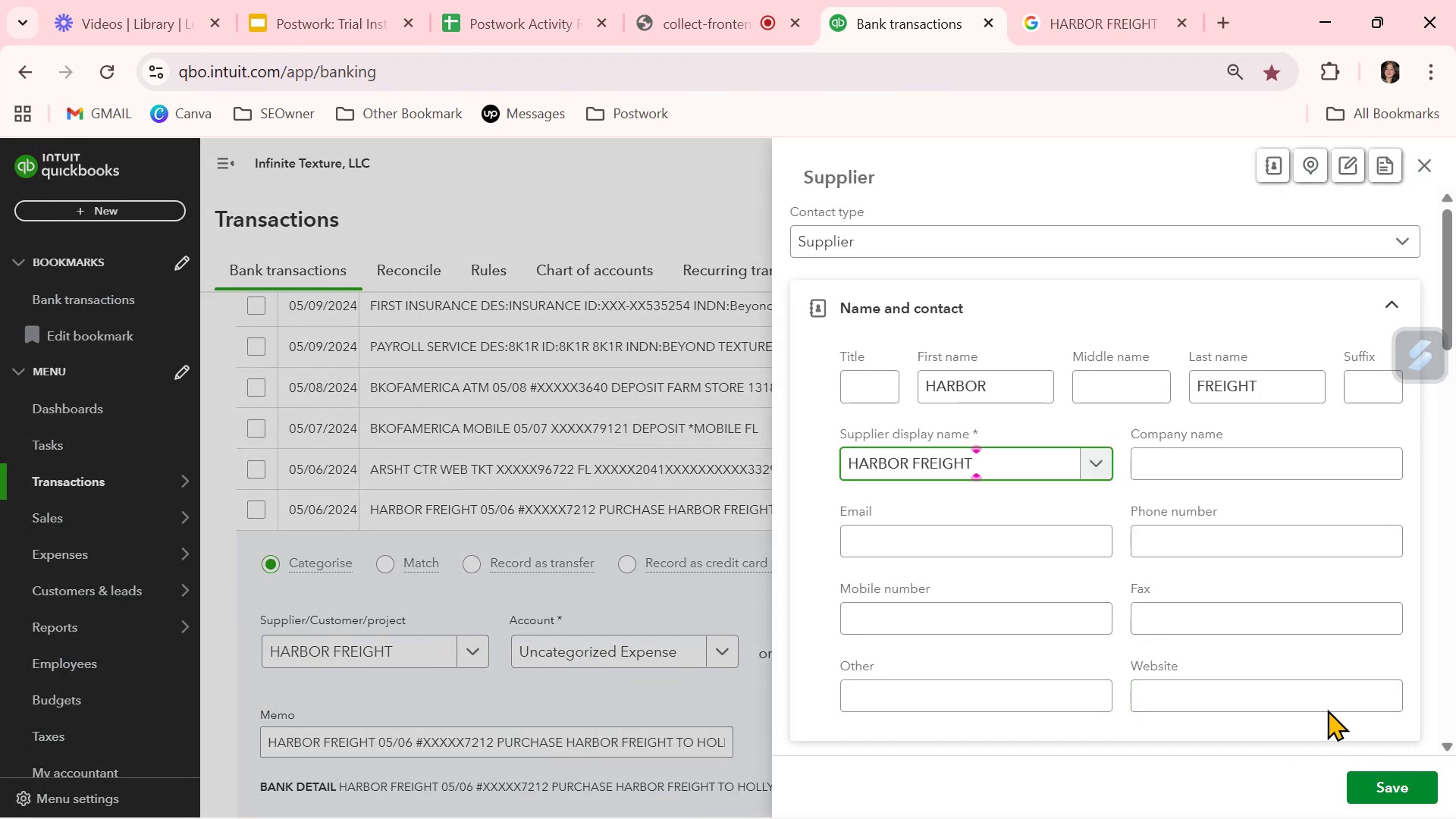 
left_click_drag(start_coordinate=[1050, 392], to_coordinate=[776, 375])
 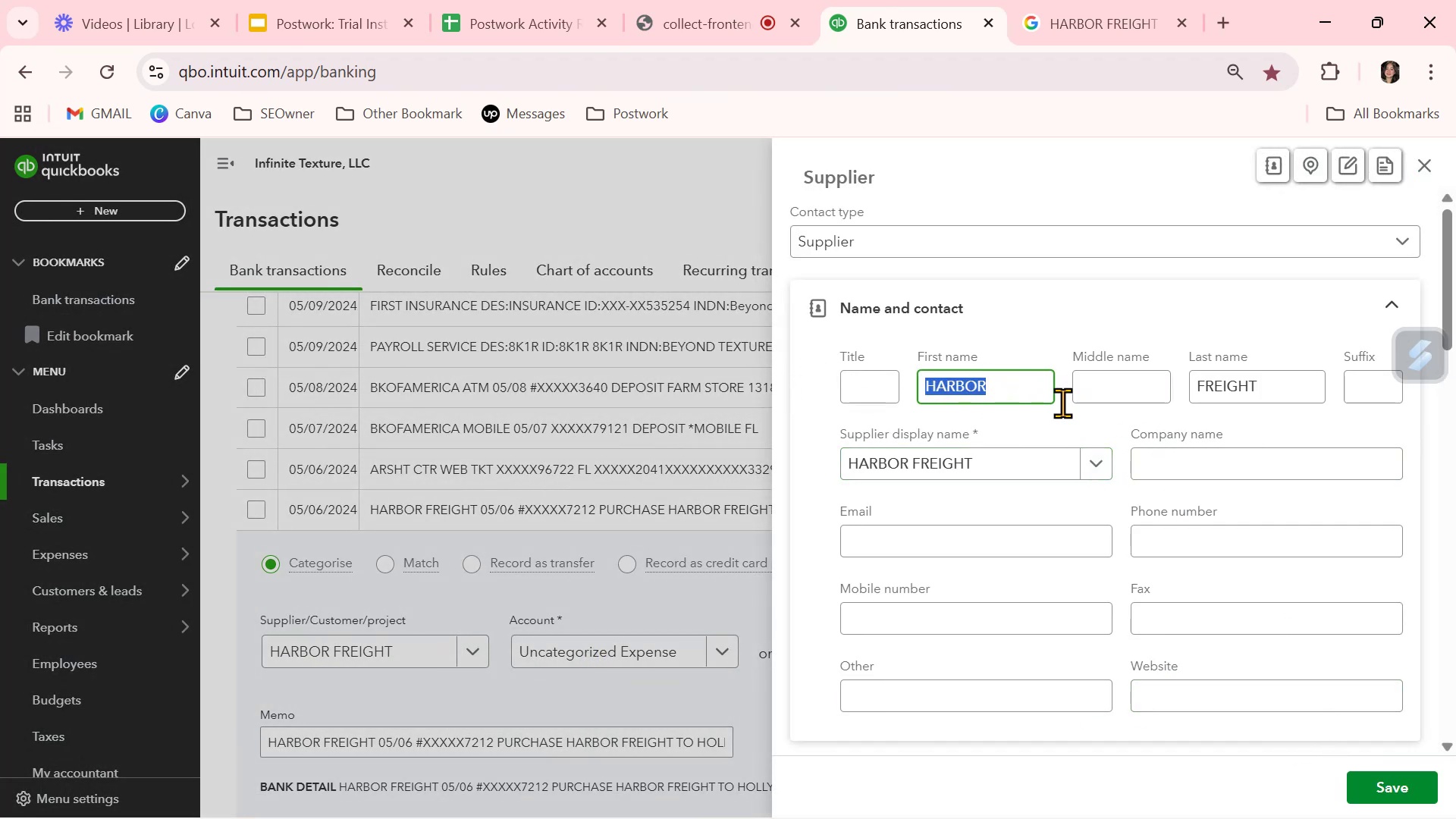 
key(Backspace)
 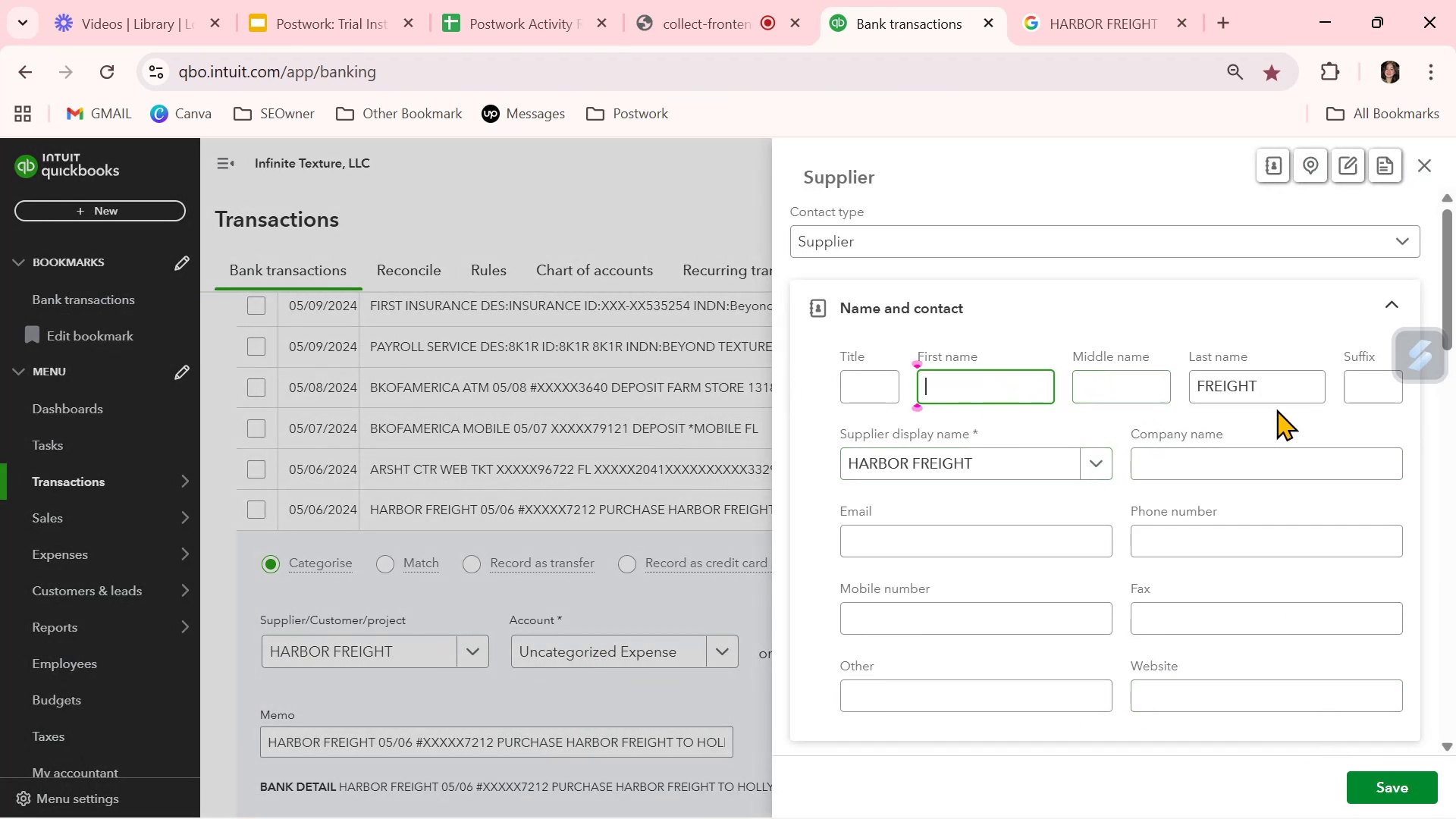 
left_click_drag(start_coordinate=[1280, 391], to_coordinate=[1108, 393])
 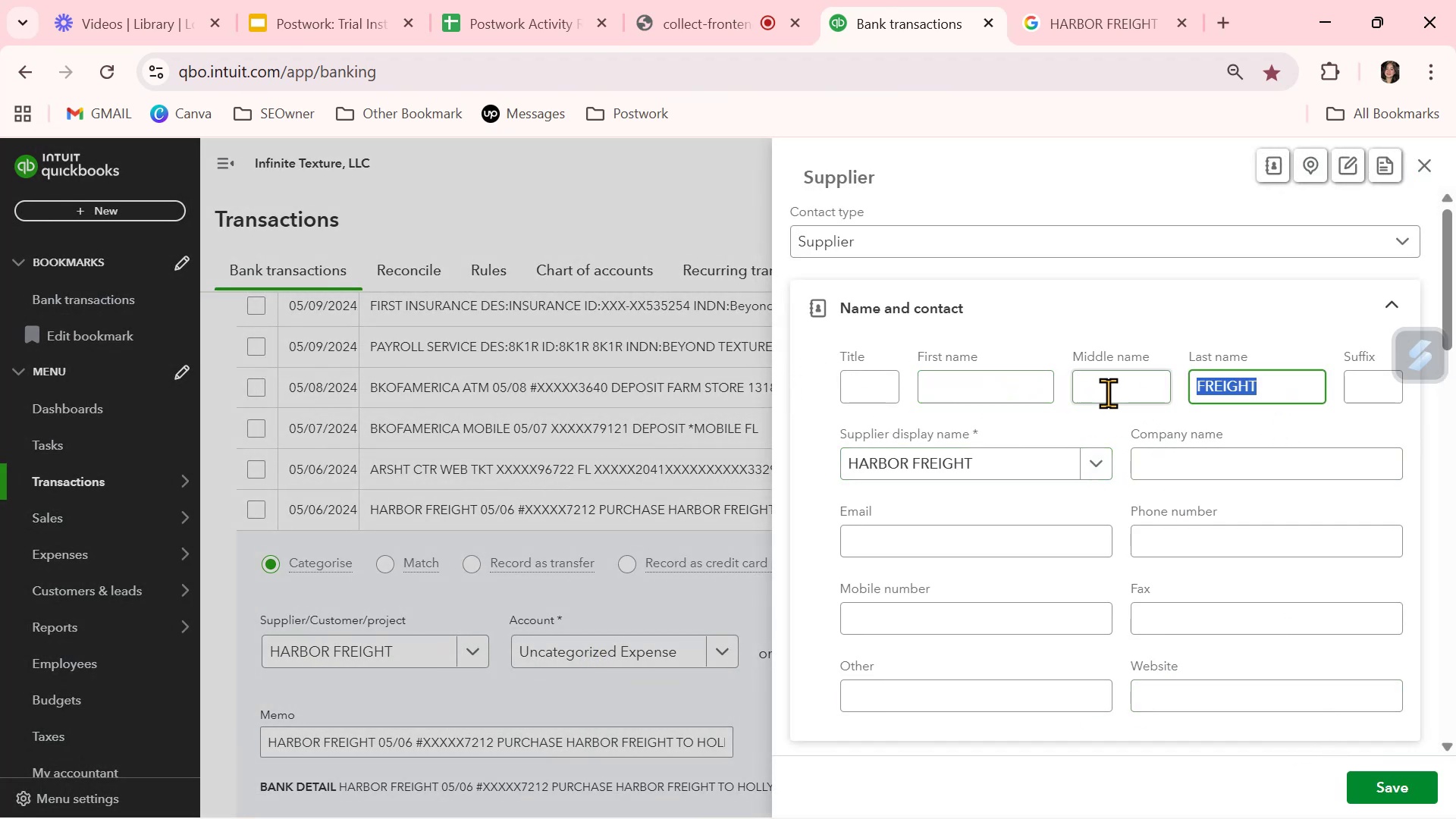 
key(Backspace)
 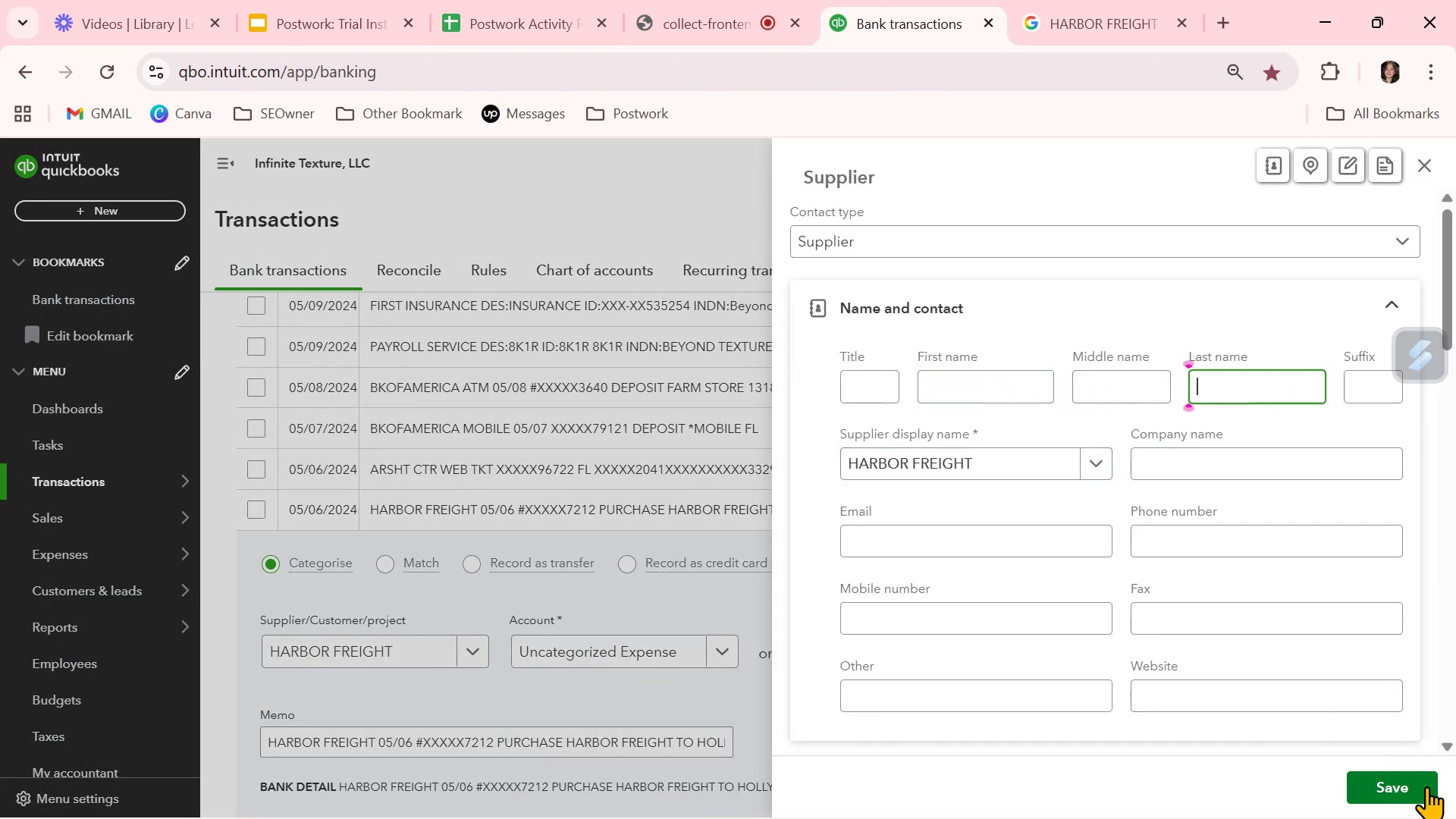 
left_click([1426, 787])
 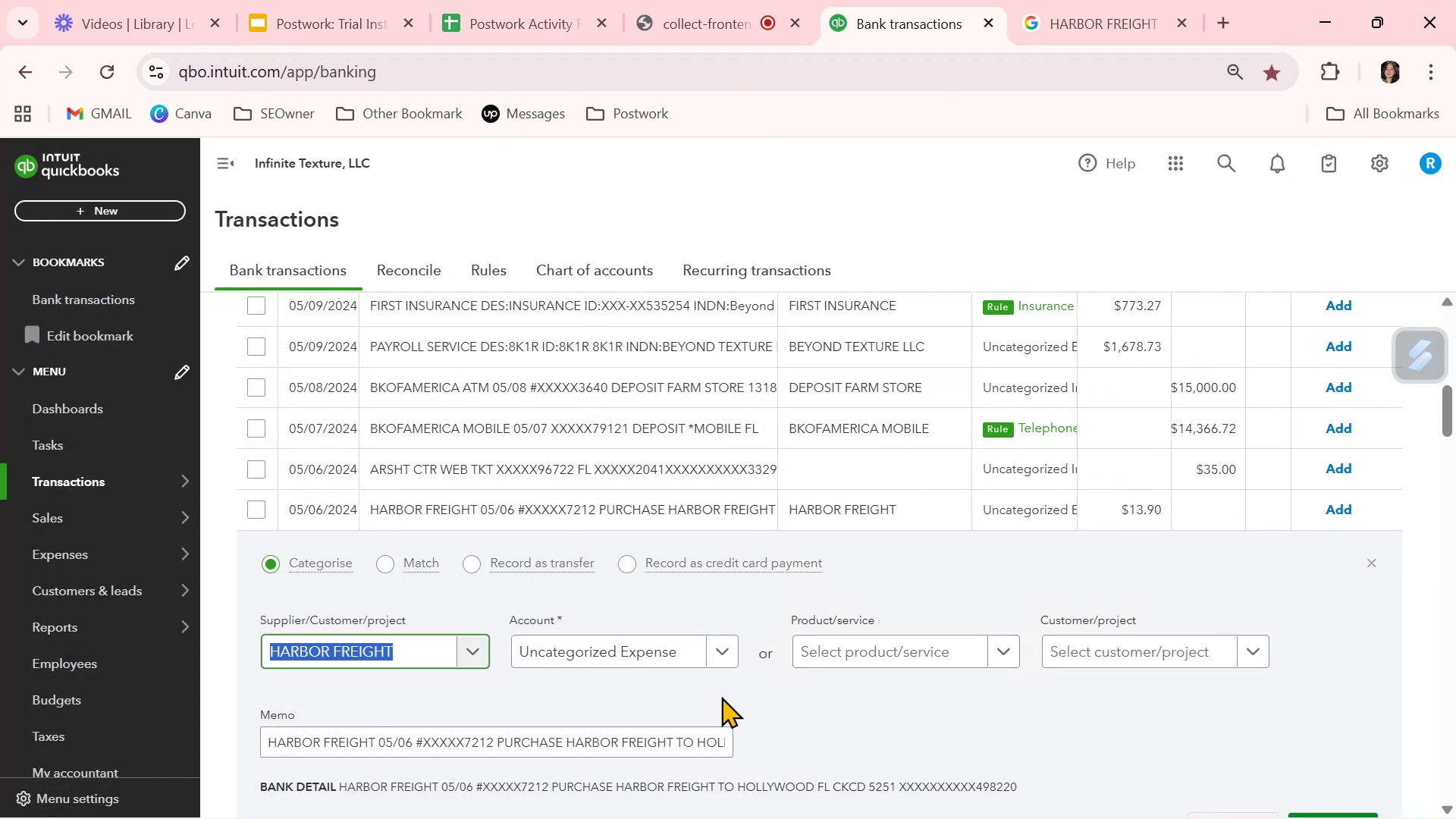 
left_click([718, 651])
 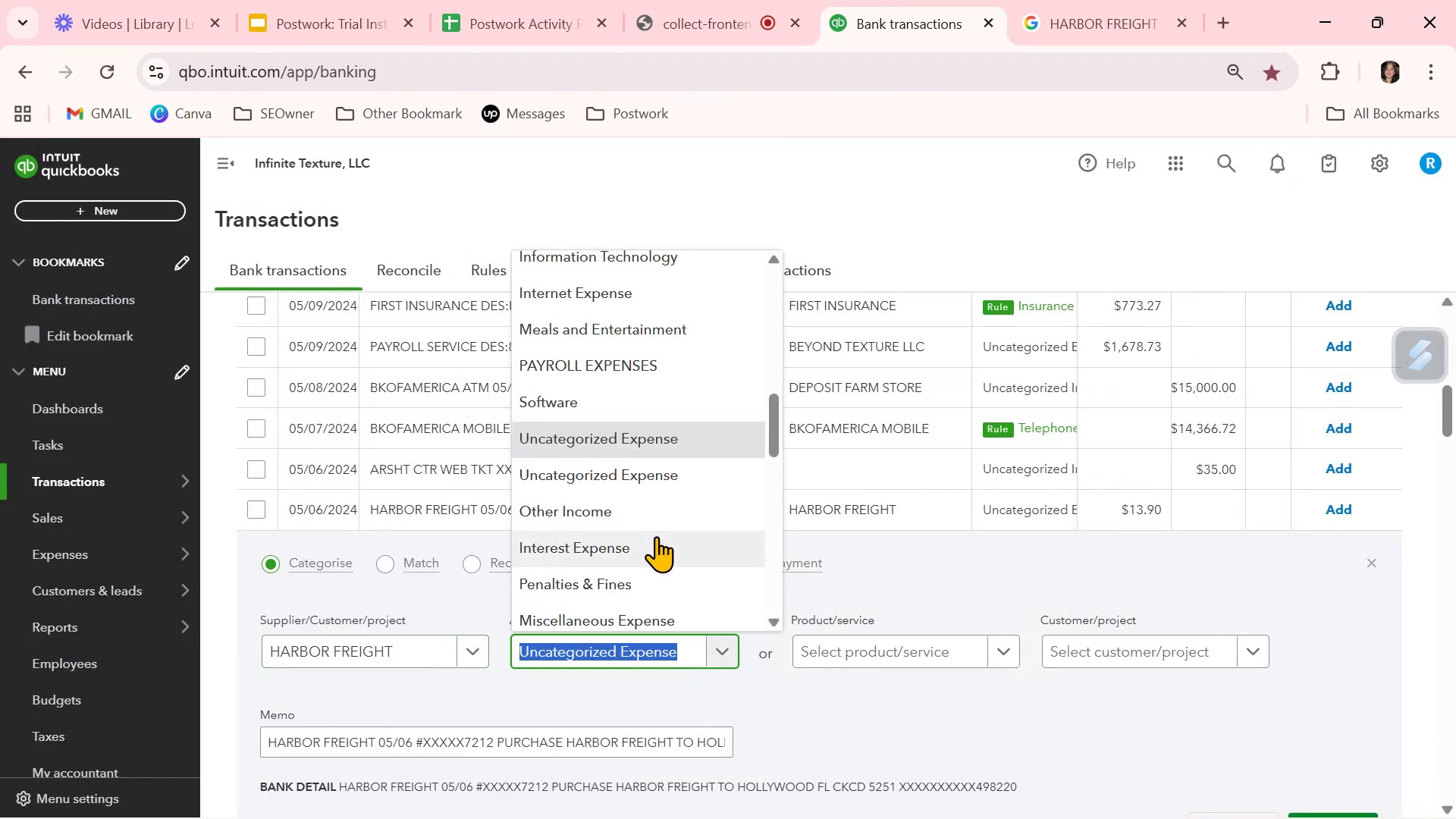 
scroll: coordinate [657, 535], scroll_direction: up, amount: 5.0
 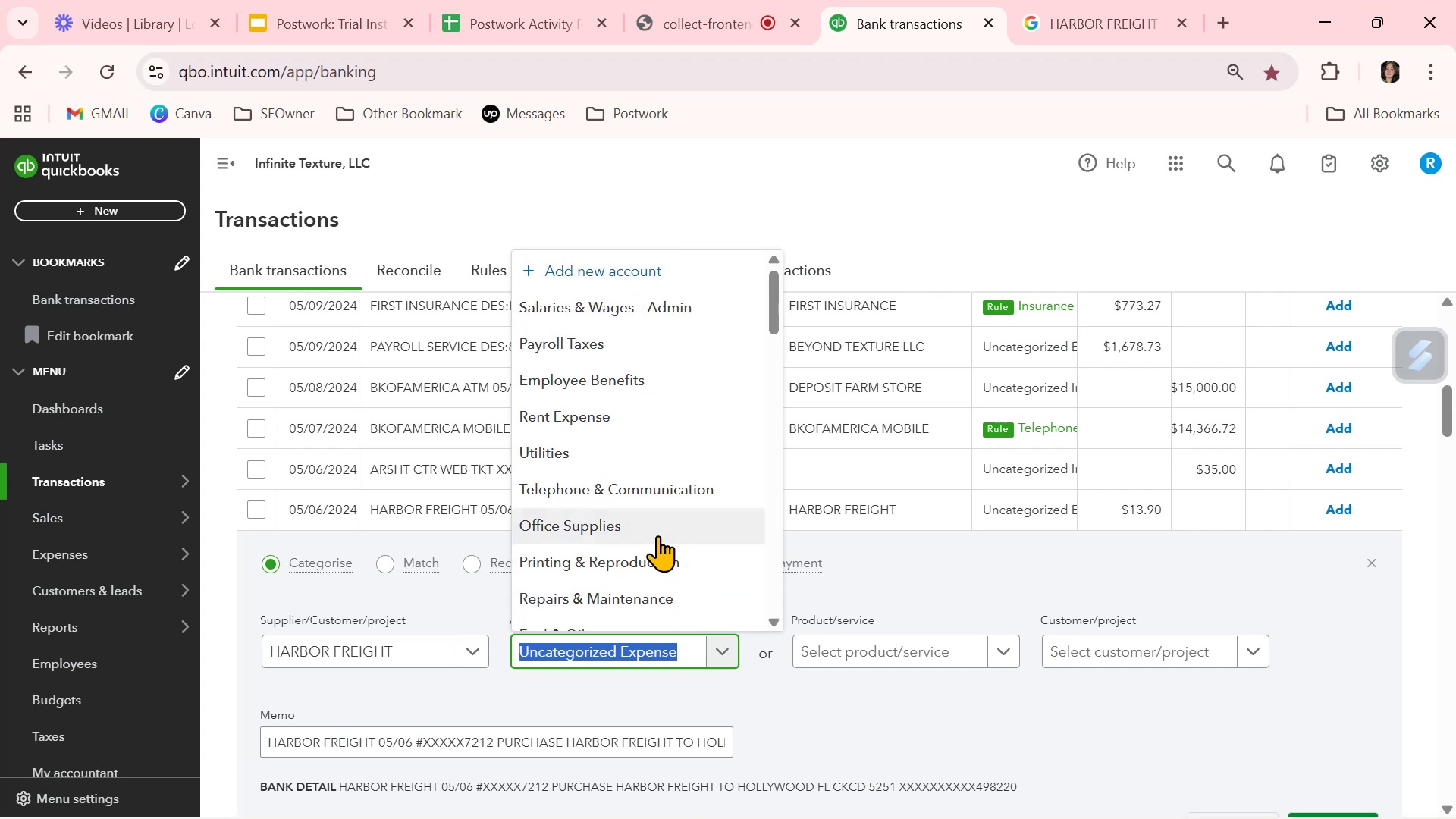 
scroll: coordinate [658, 535], scroll_direction: up, amount: 2.0
 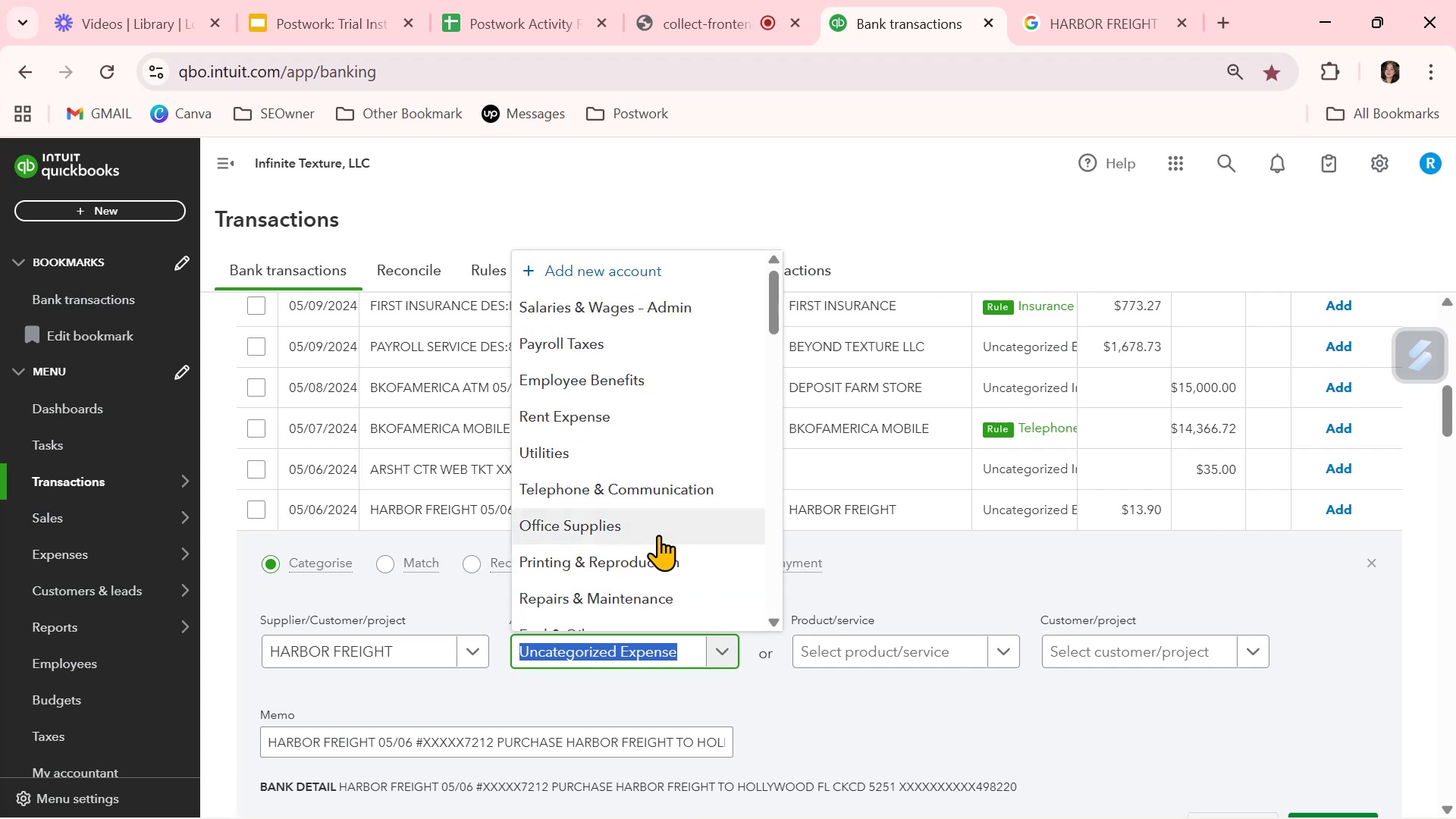 
scroll: coordinate [668, 532], scroll_direction: down, amount: 9.0
 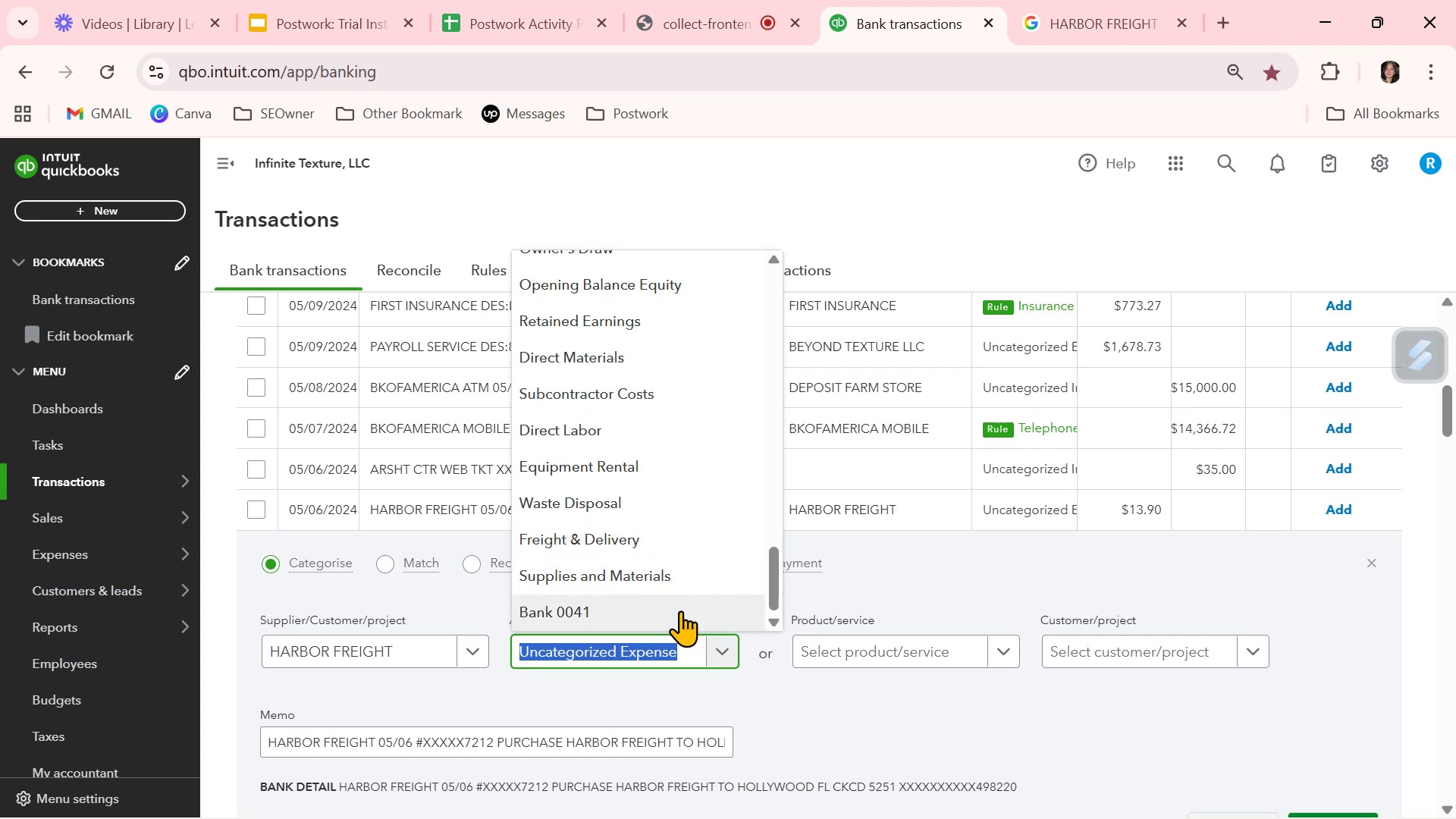 
scroll: coordinate [681, 597], scroll_direction: up, amount: 2.0
 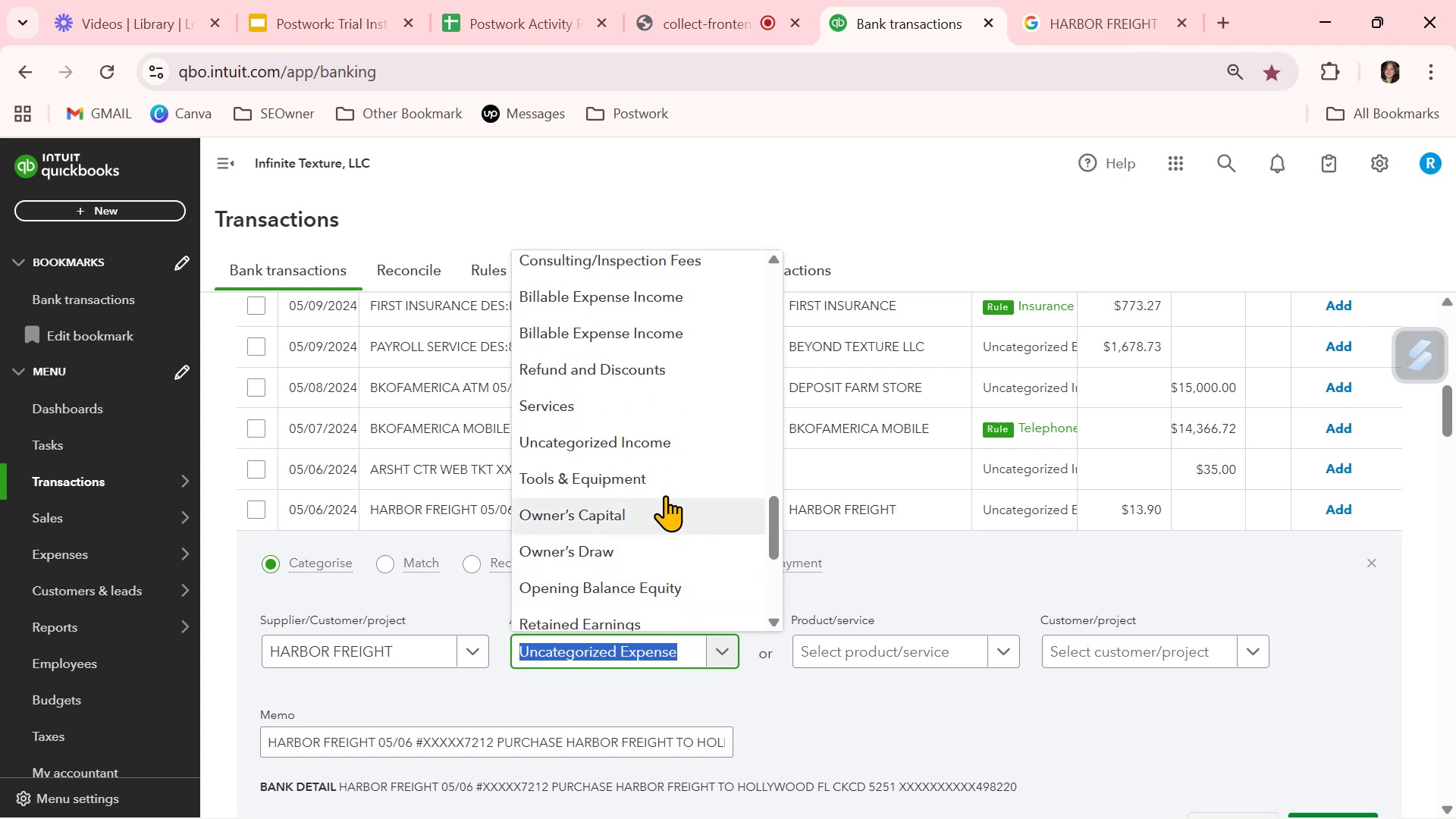 
left_click([667, 480])
 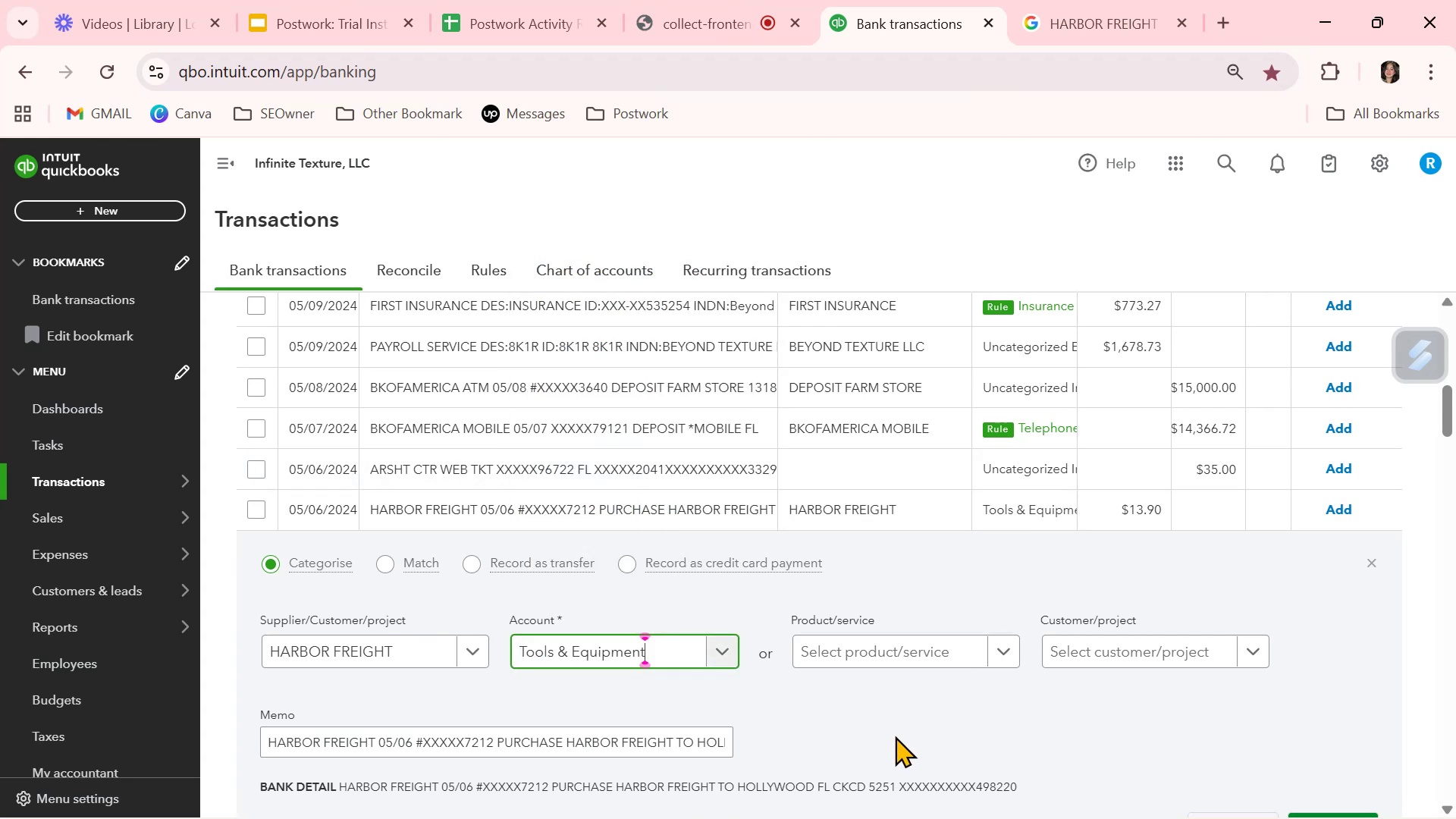 
left_click([893, 714])
 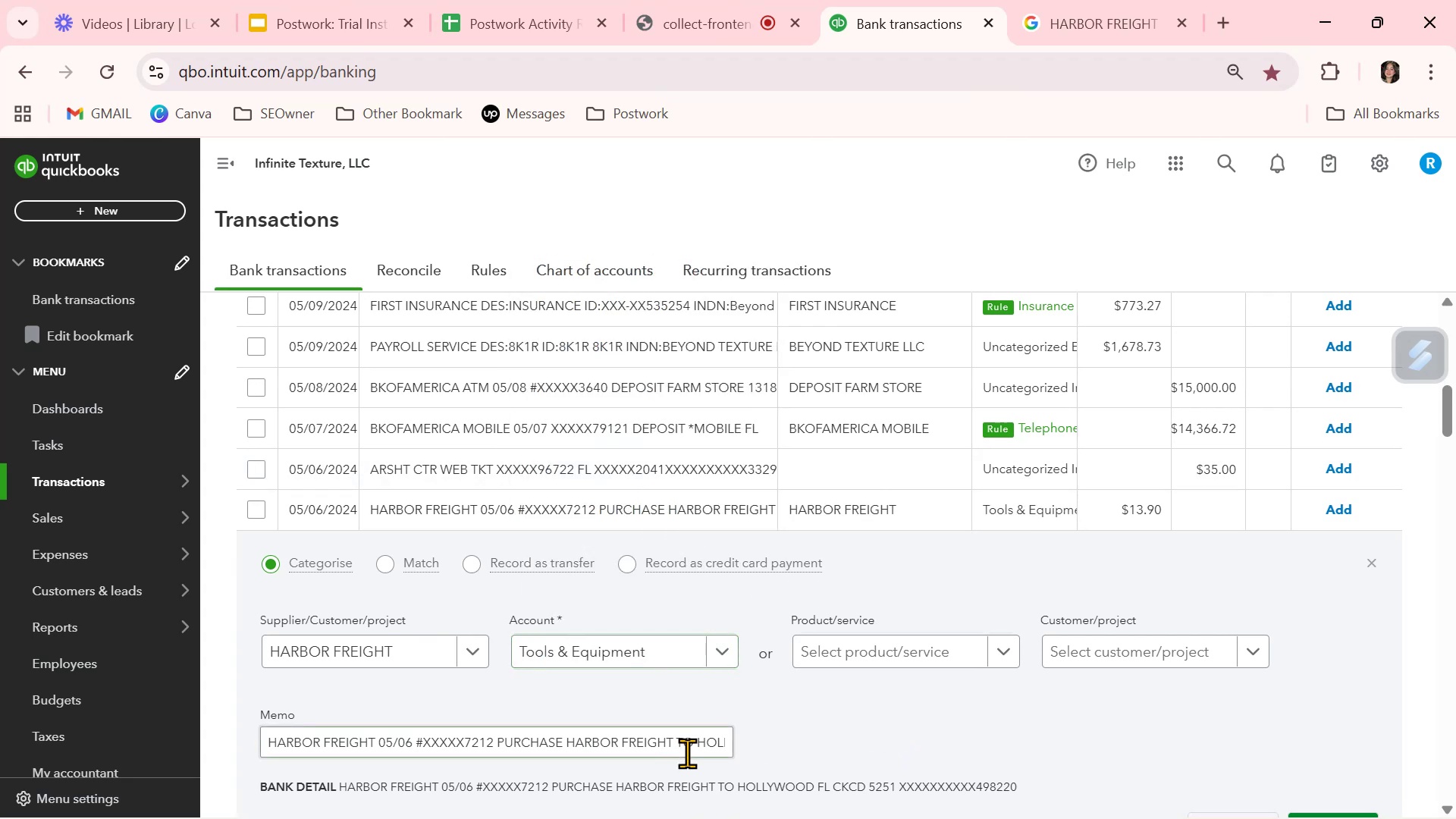 
scroll: coordinate [686, 753], scroll_direction: down, amount: 1.0
 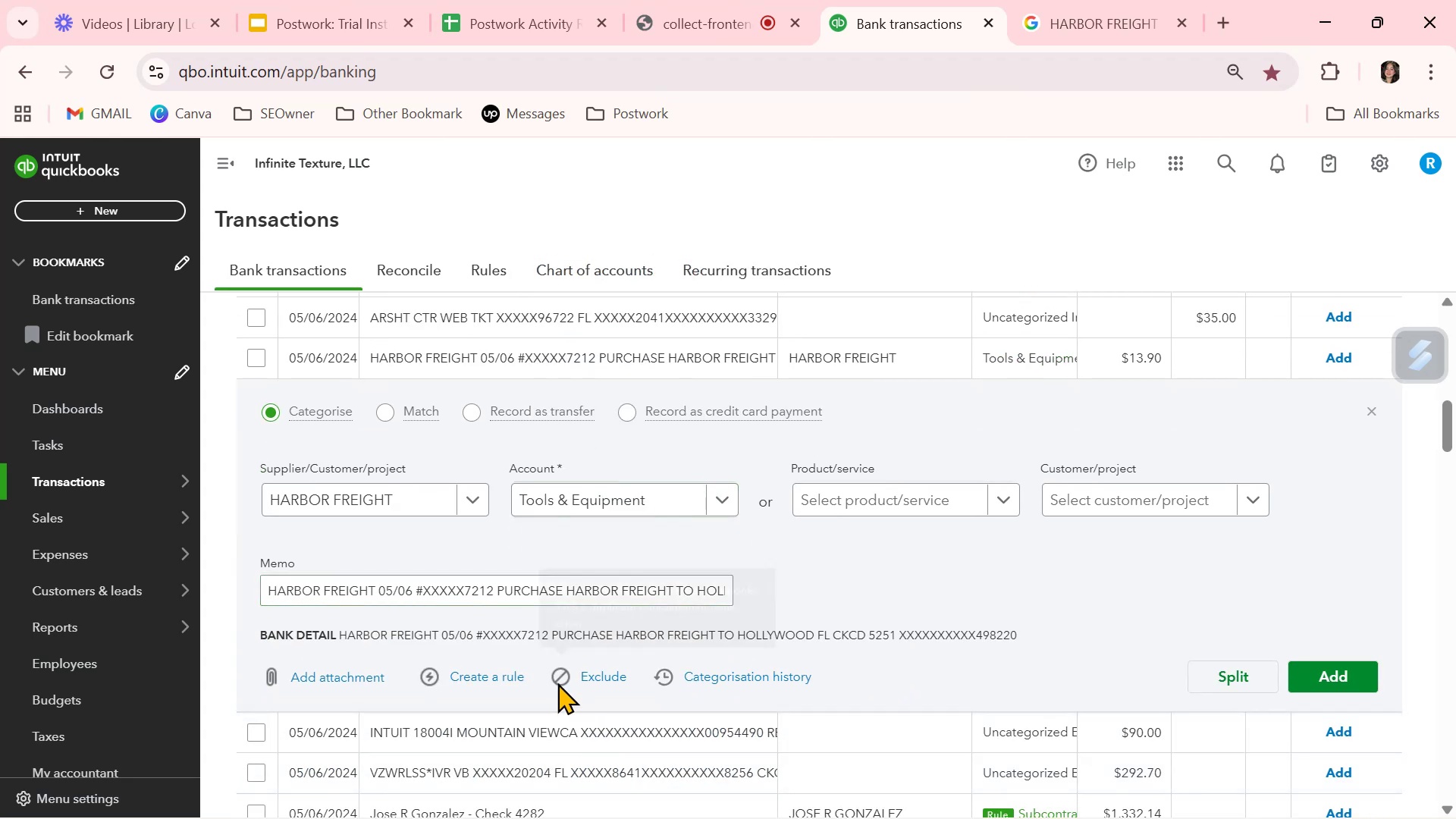 
left_click([516, 677])
 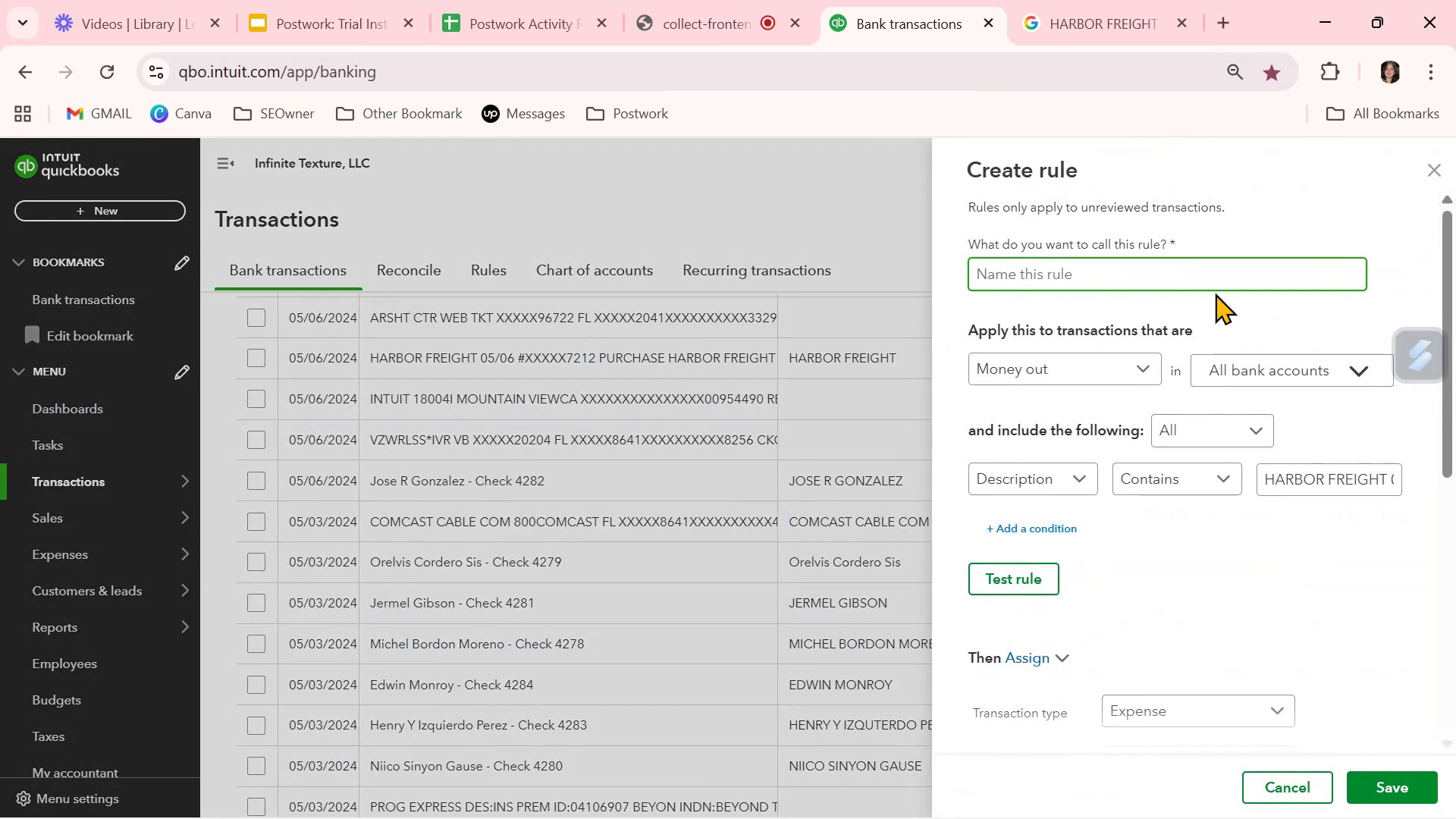 
left_click([1219, 278])
 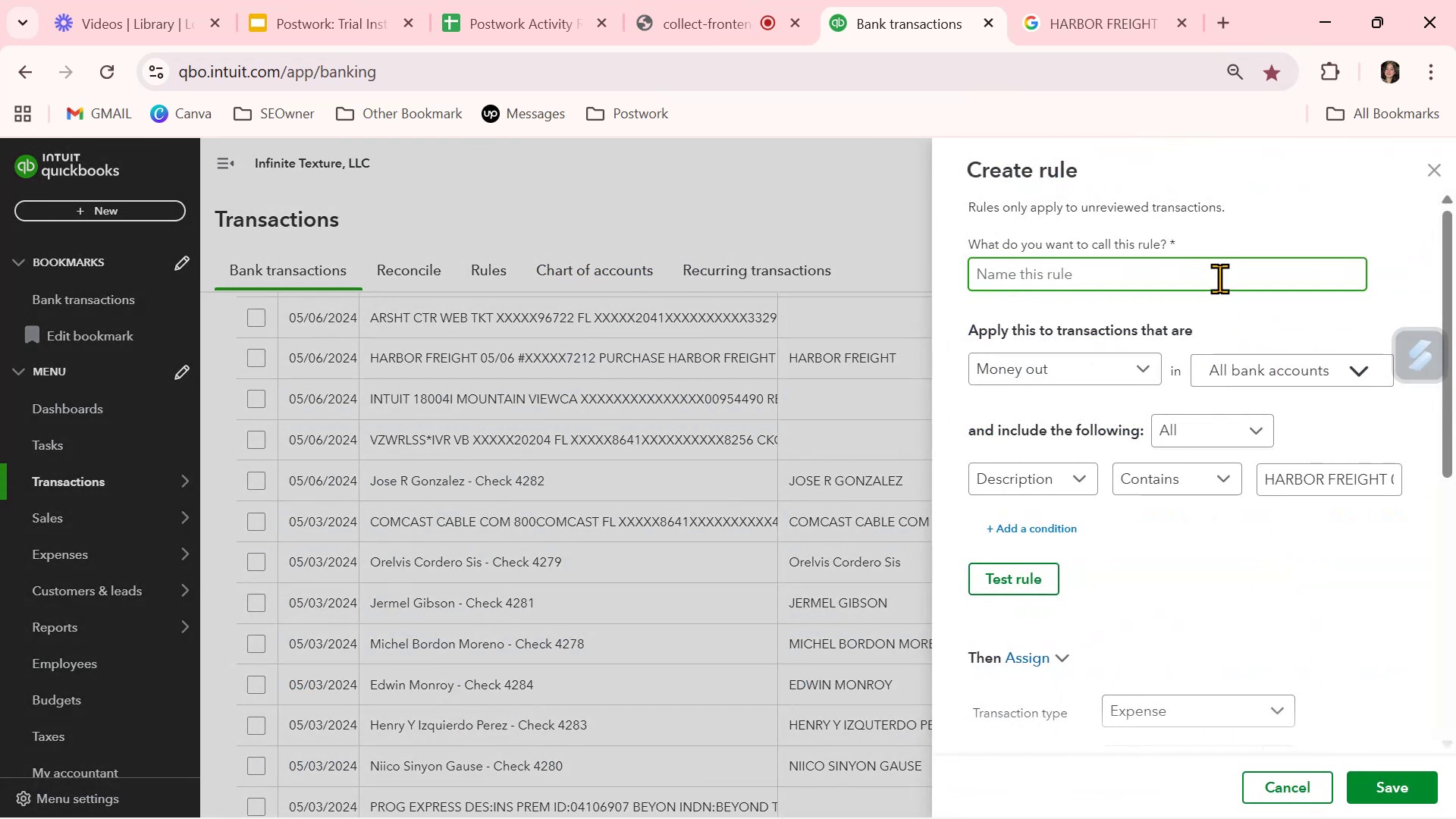 
key(Control+ControlLeft)
 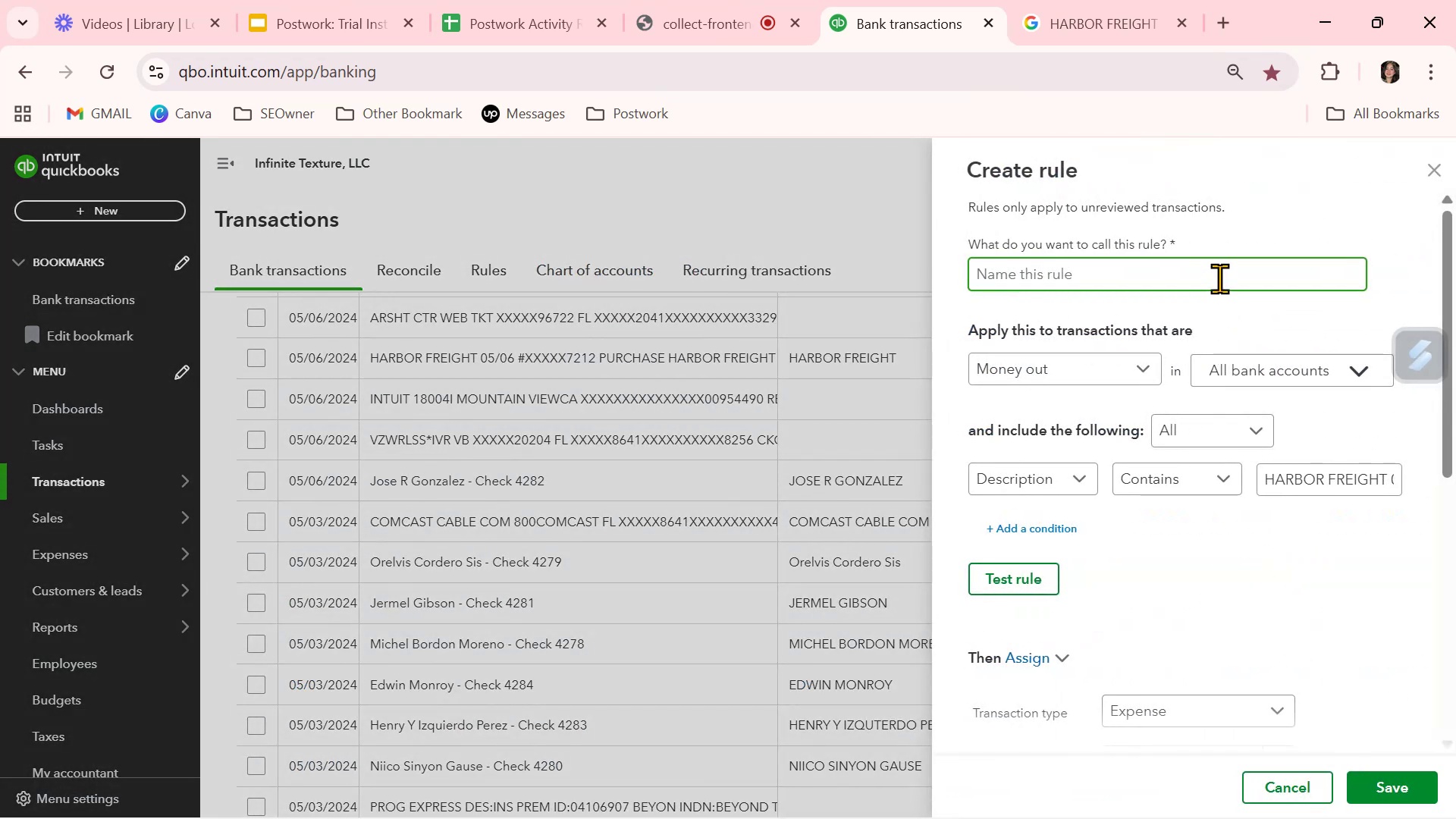 
key(Control+V)
 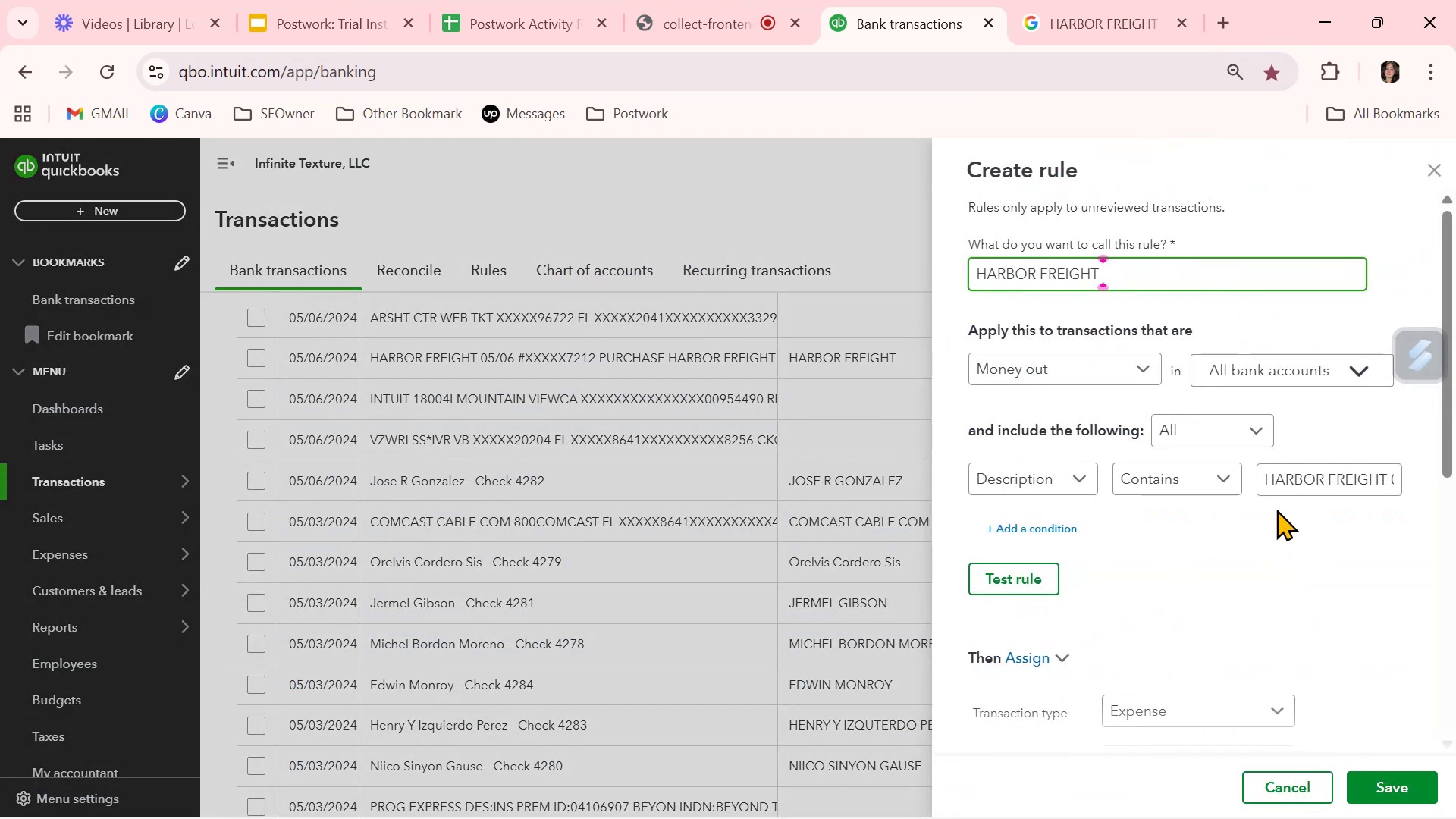 
left_click([1288, 487])
 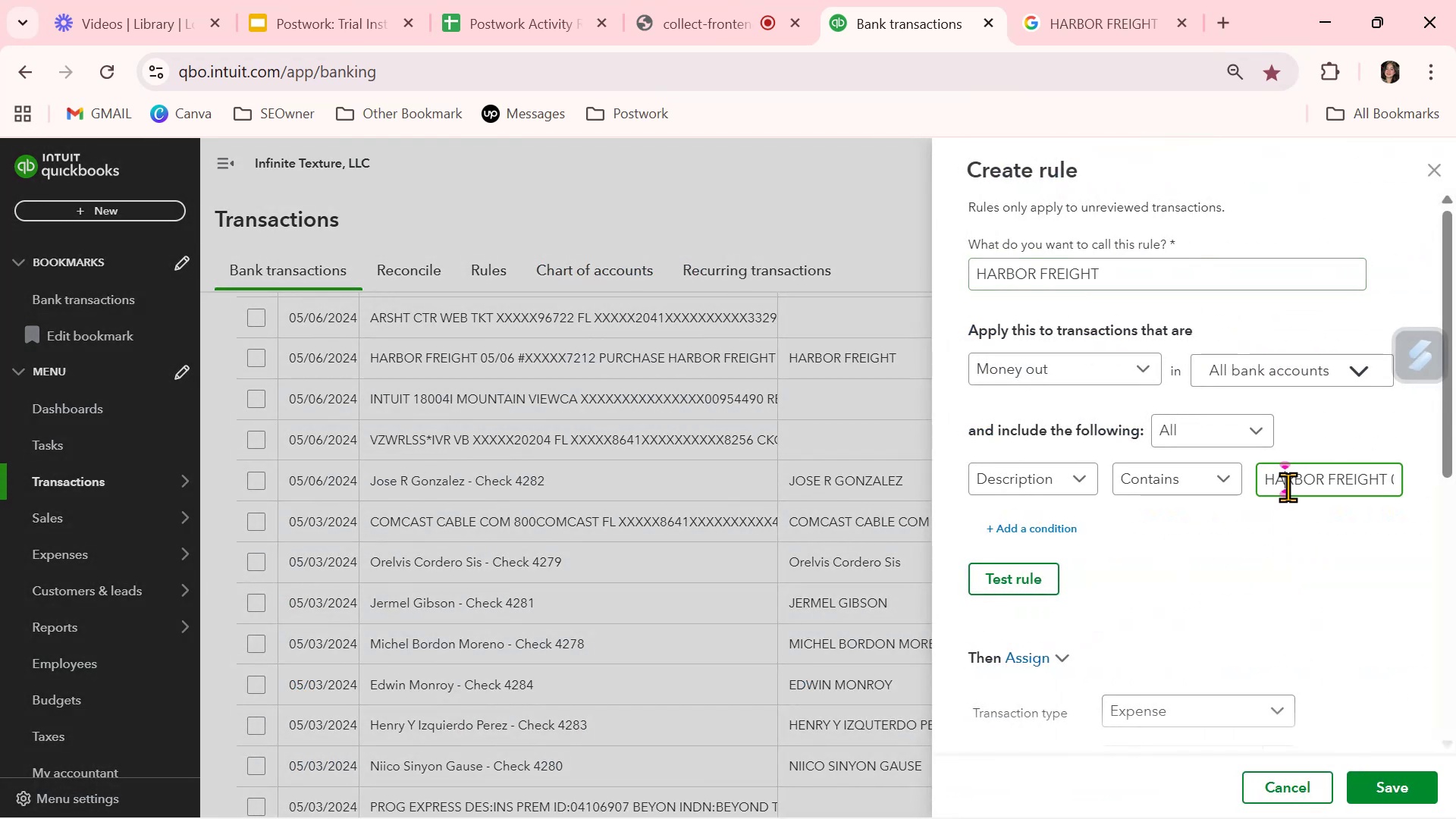 
key(Control+S)
 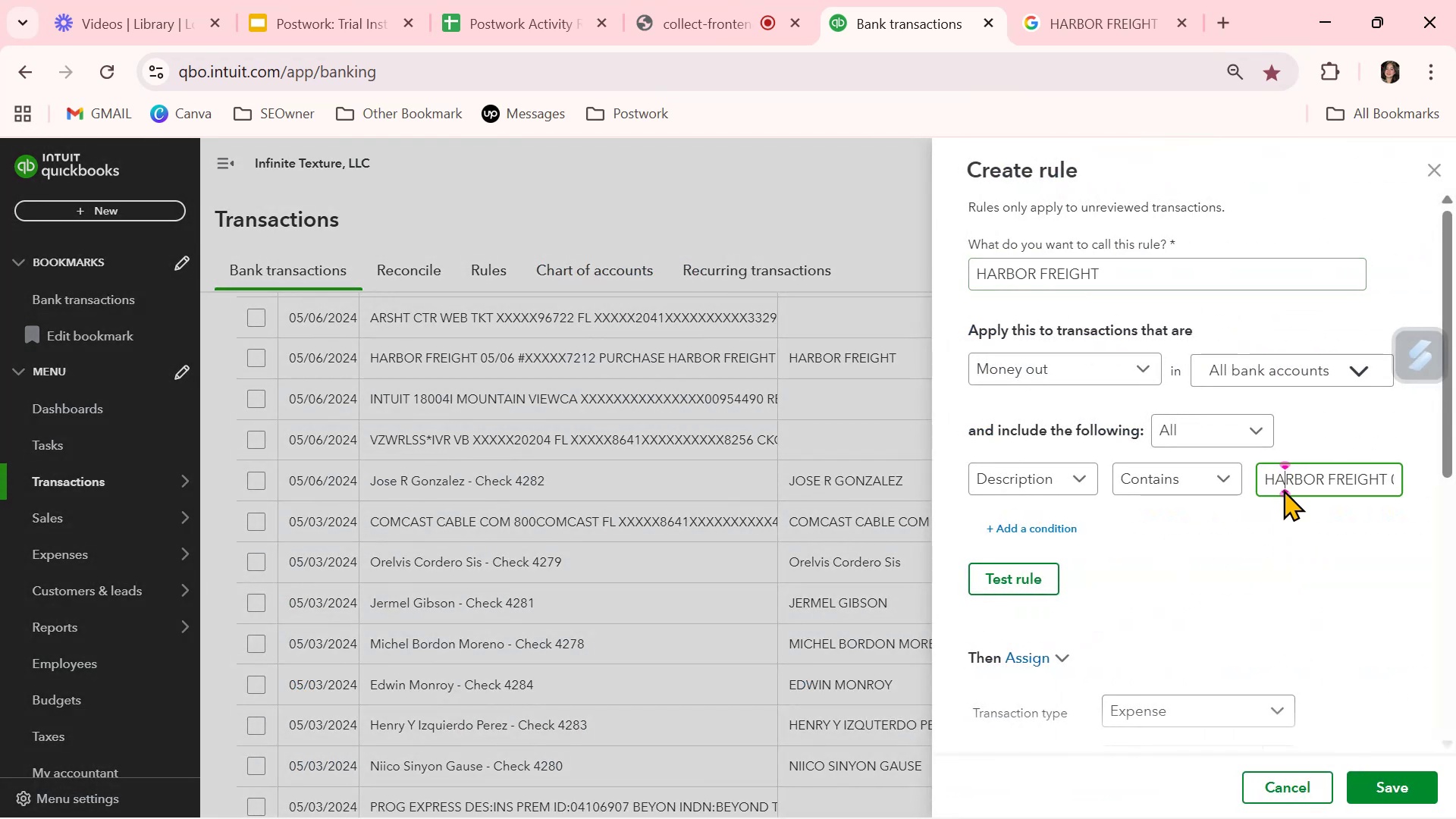 
key(Control+A)
 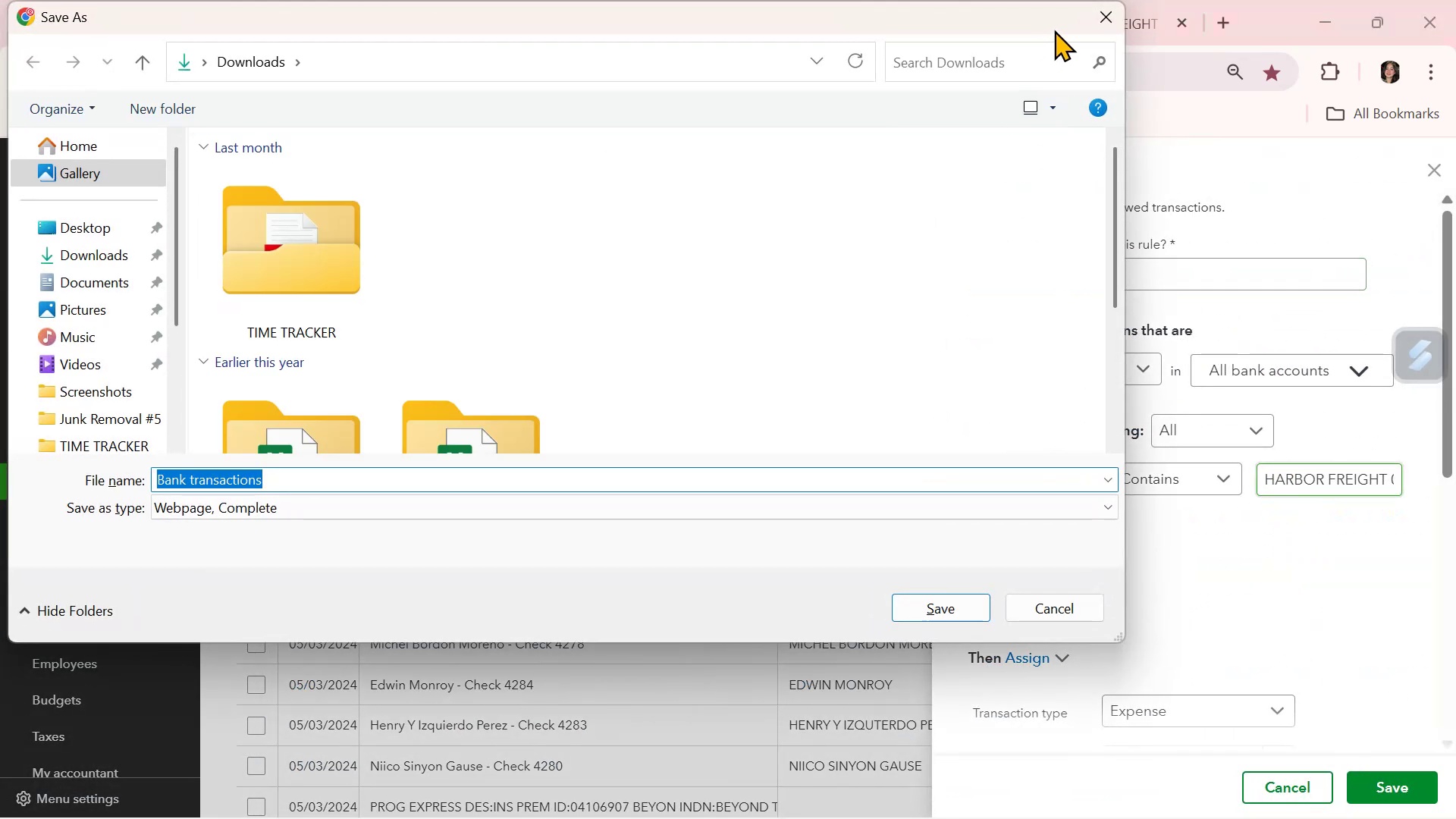 
left_click([1113, 17])
 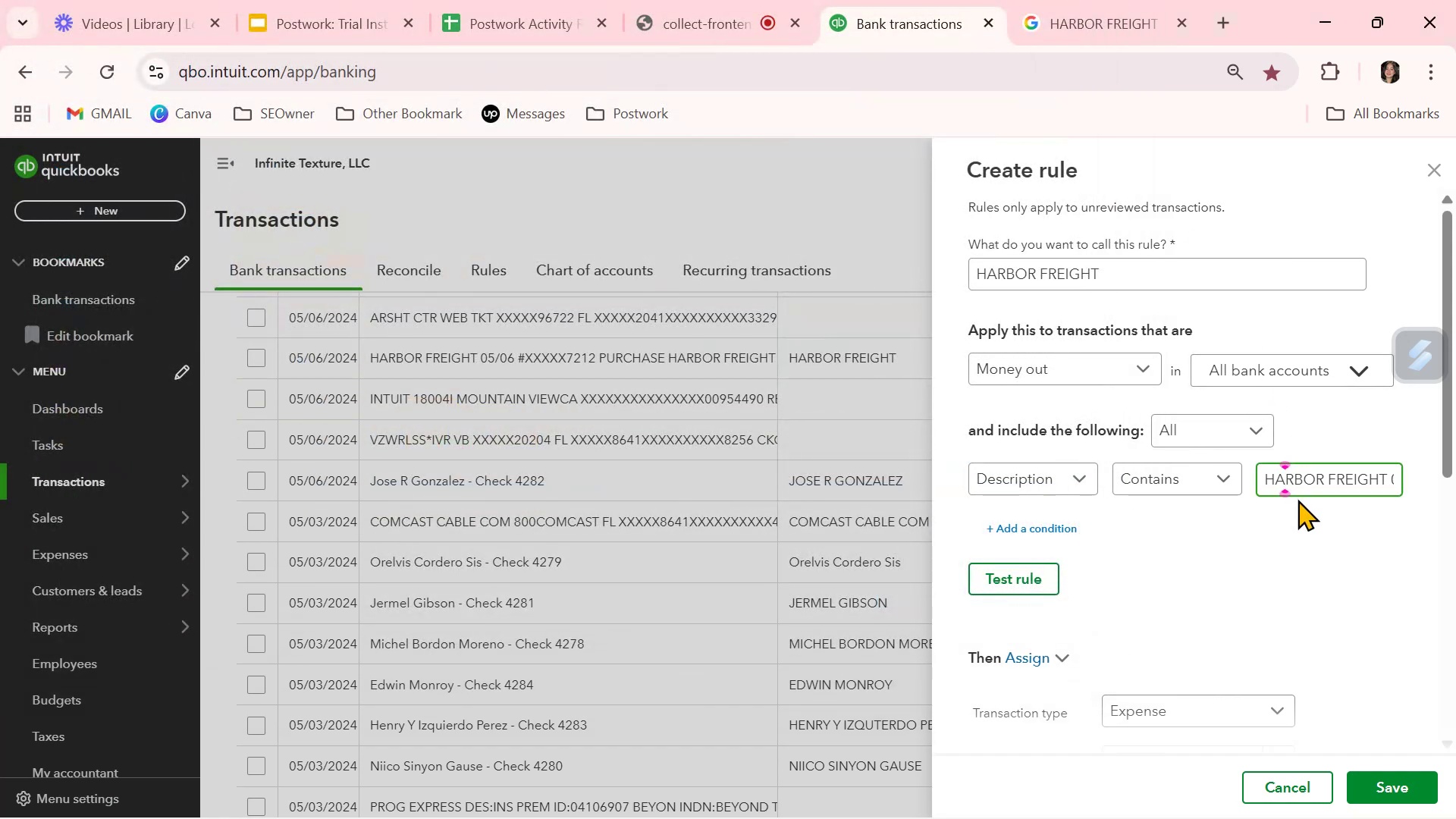 
left_click([1298, 486])
 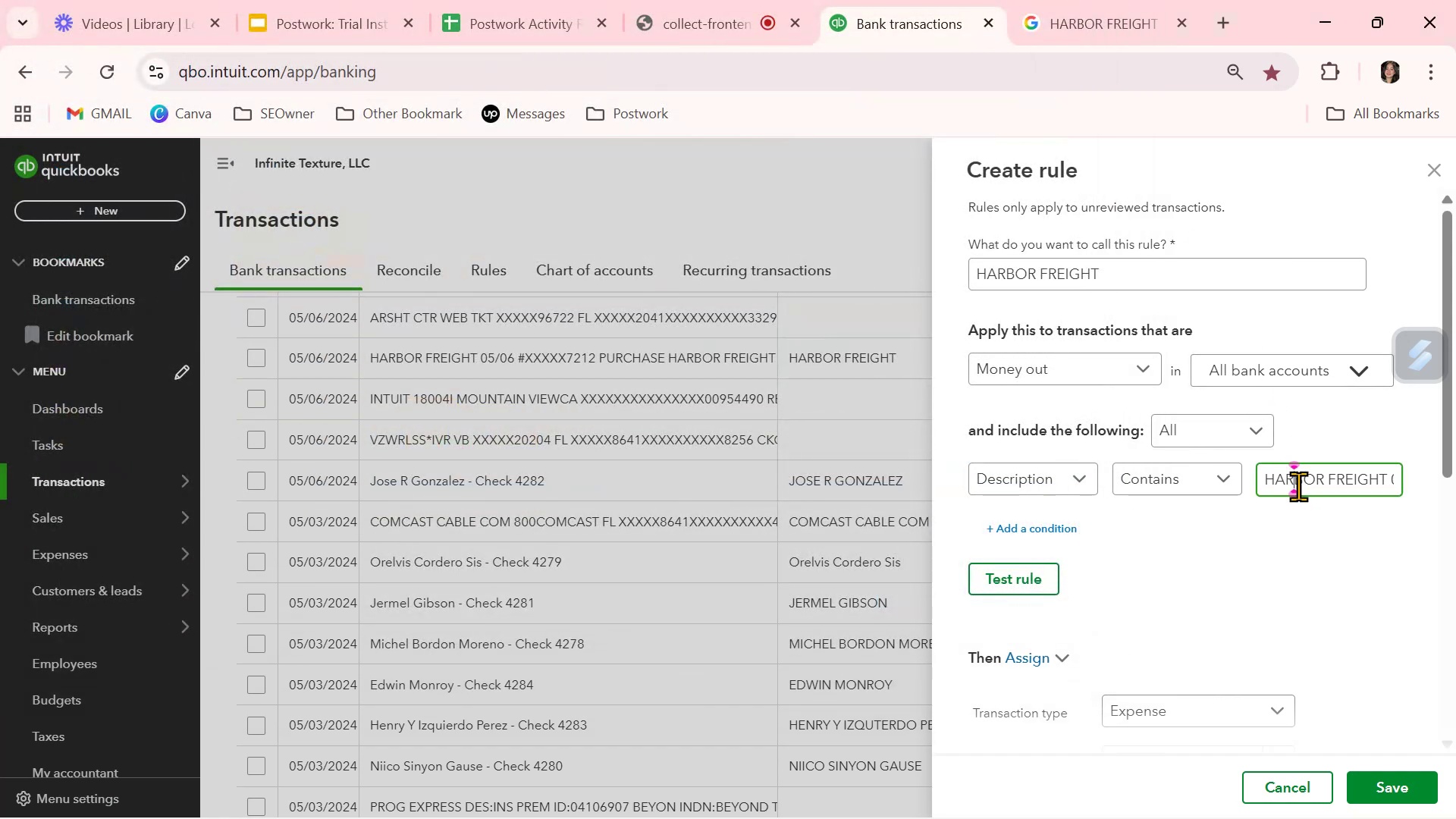 
key(Control+A)
 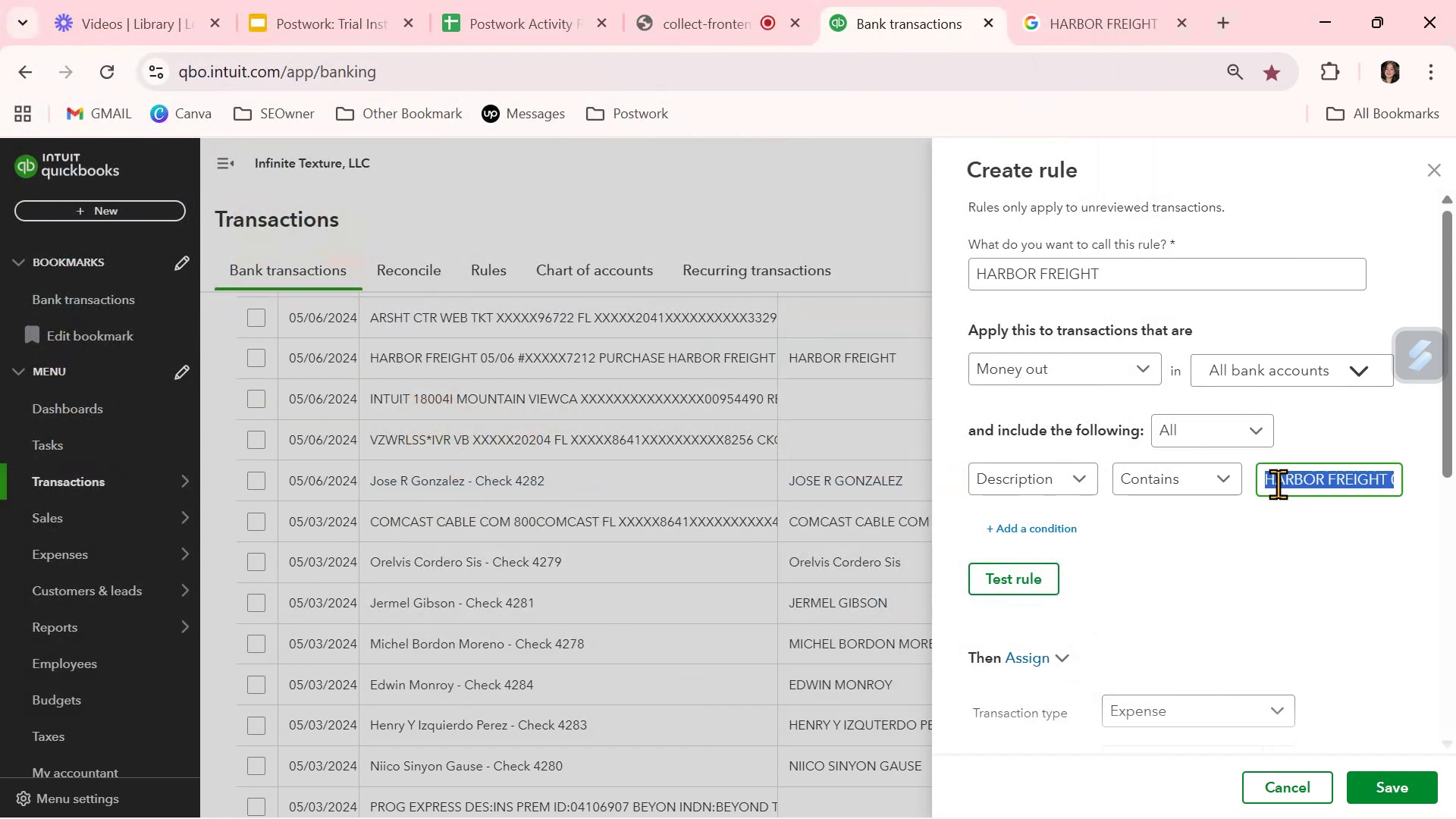 
key(Control+ControlLeft)
 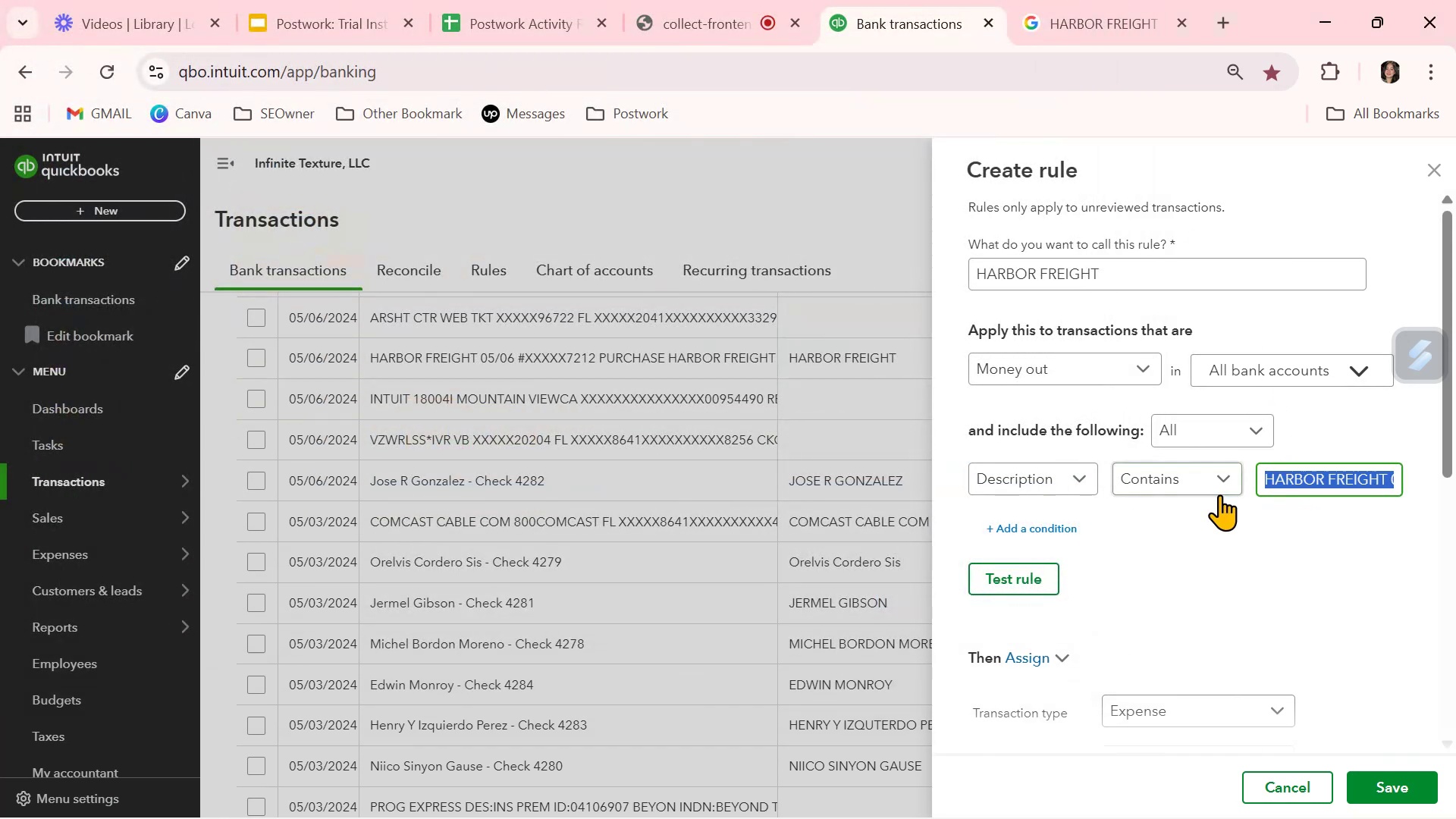 
key(Control+V)
 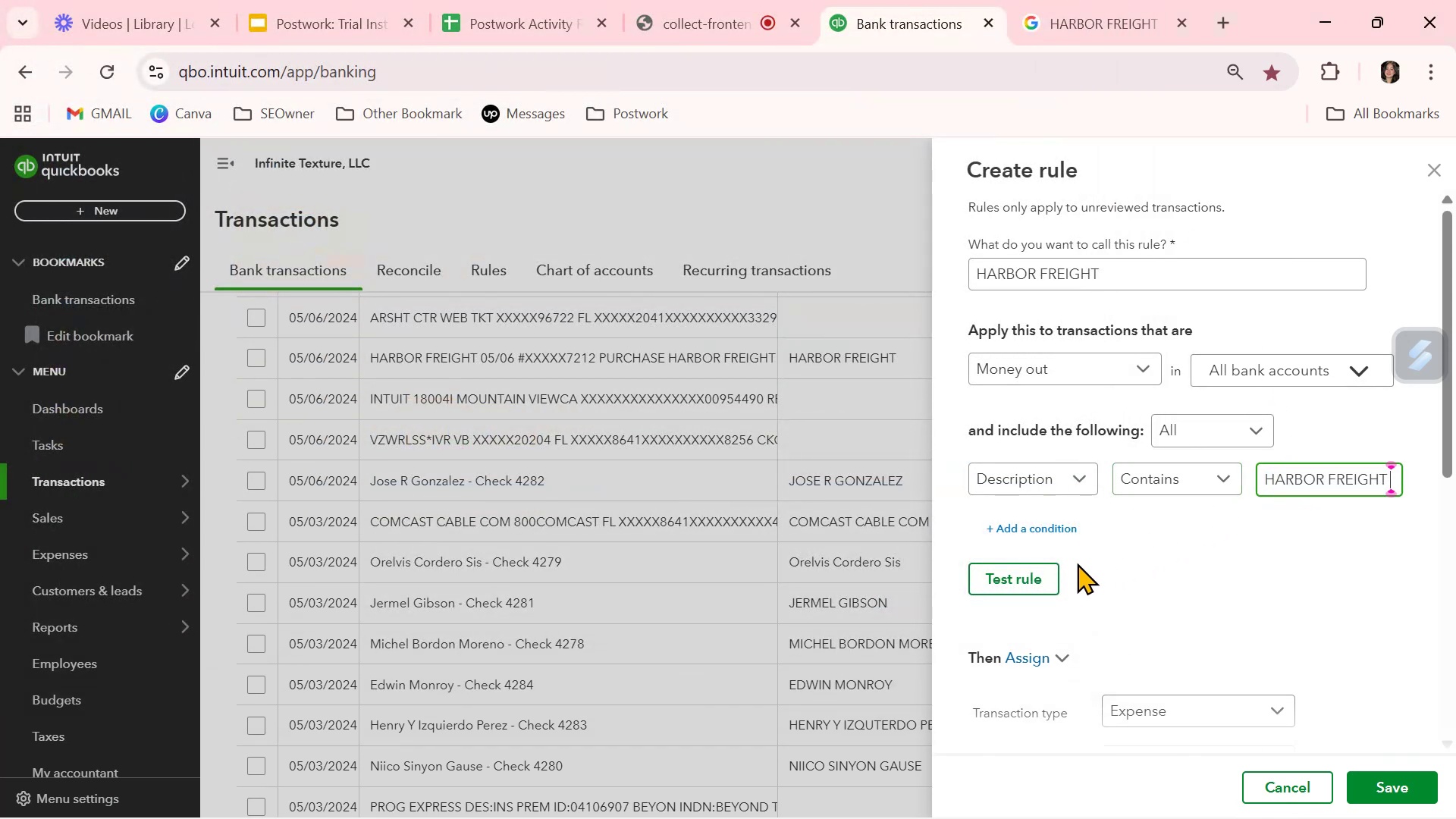 
left_click([1039, 573])
 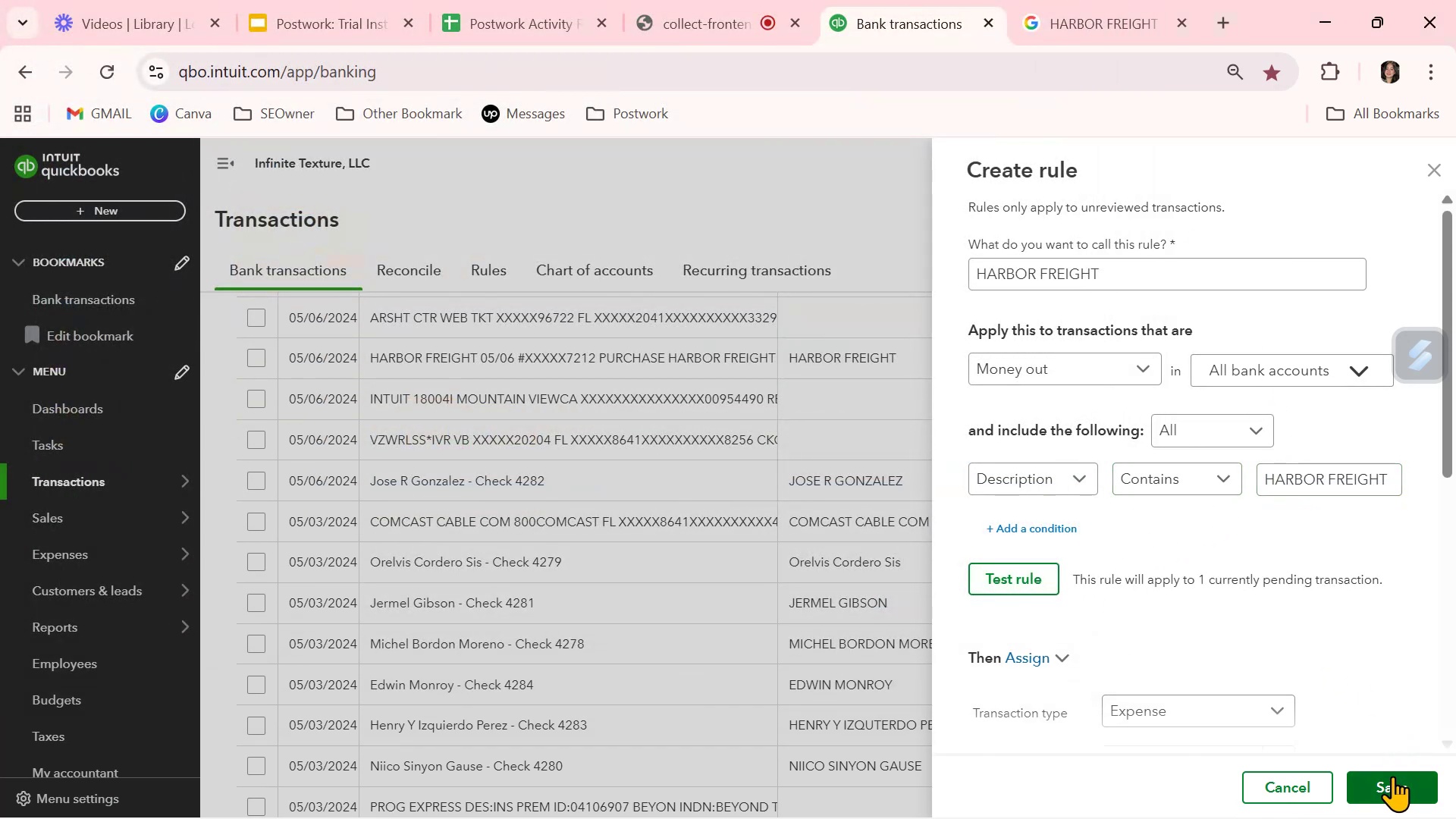 
left_click([1392, 776])
 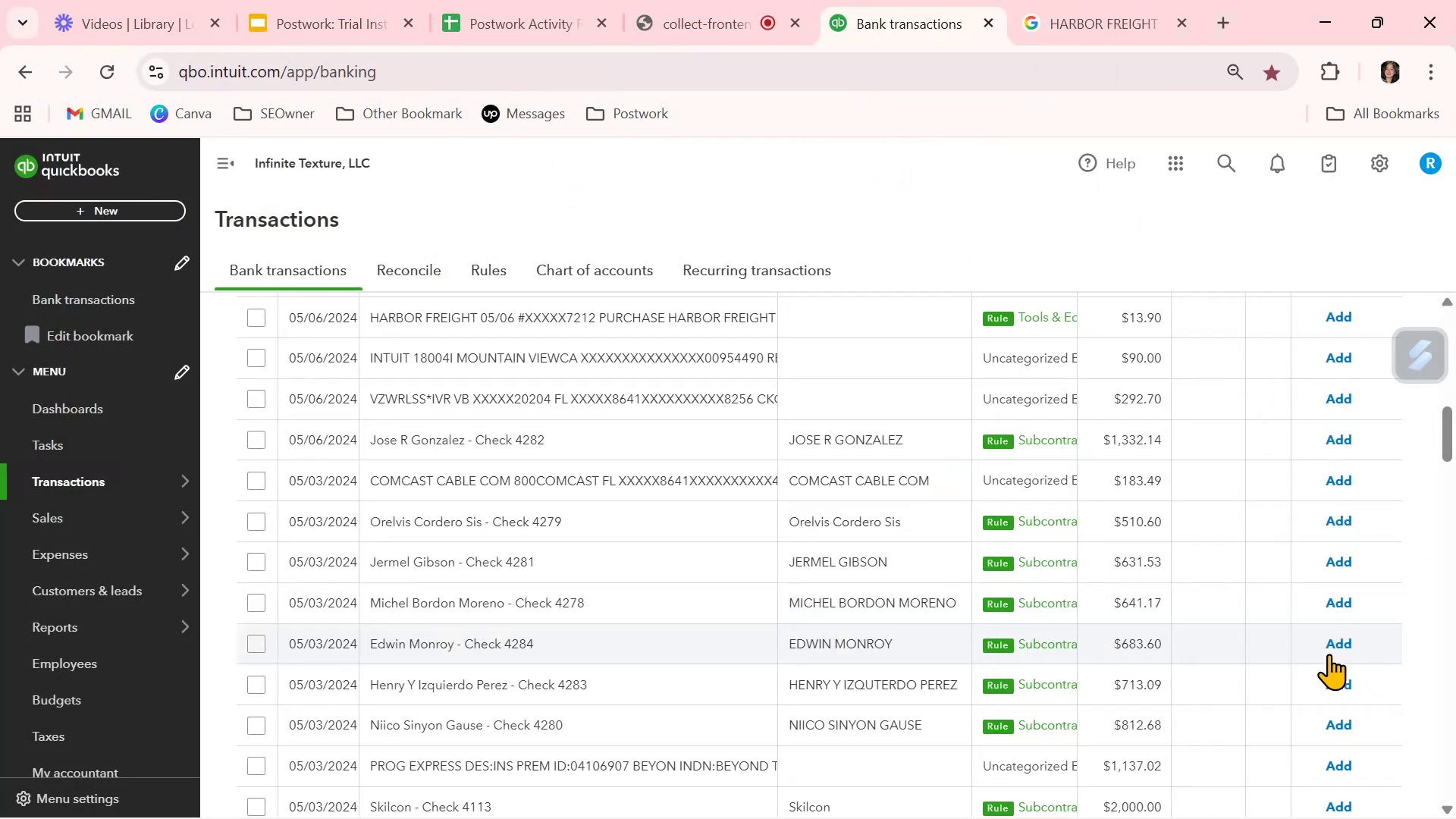 
wait(8.07)
 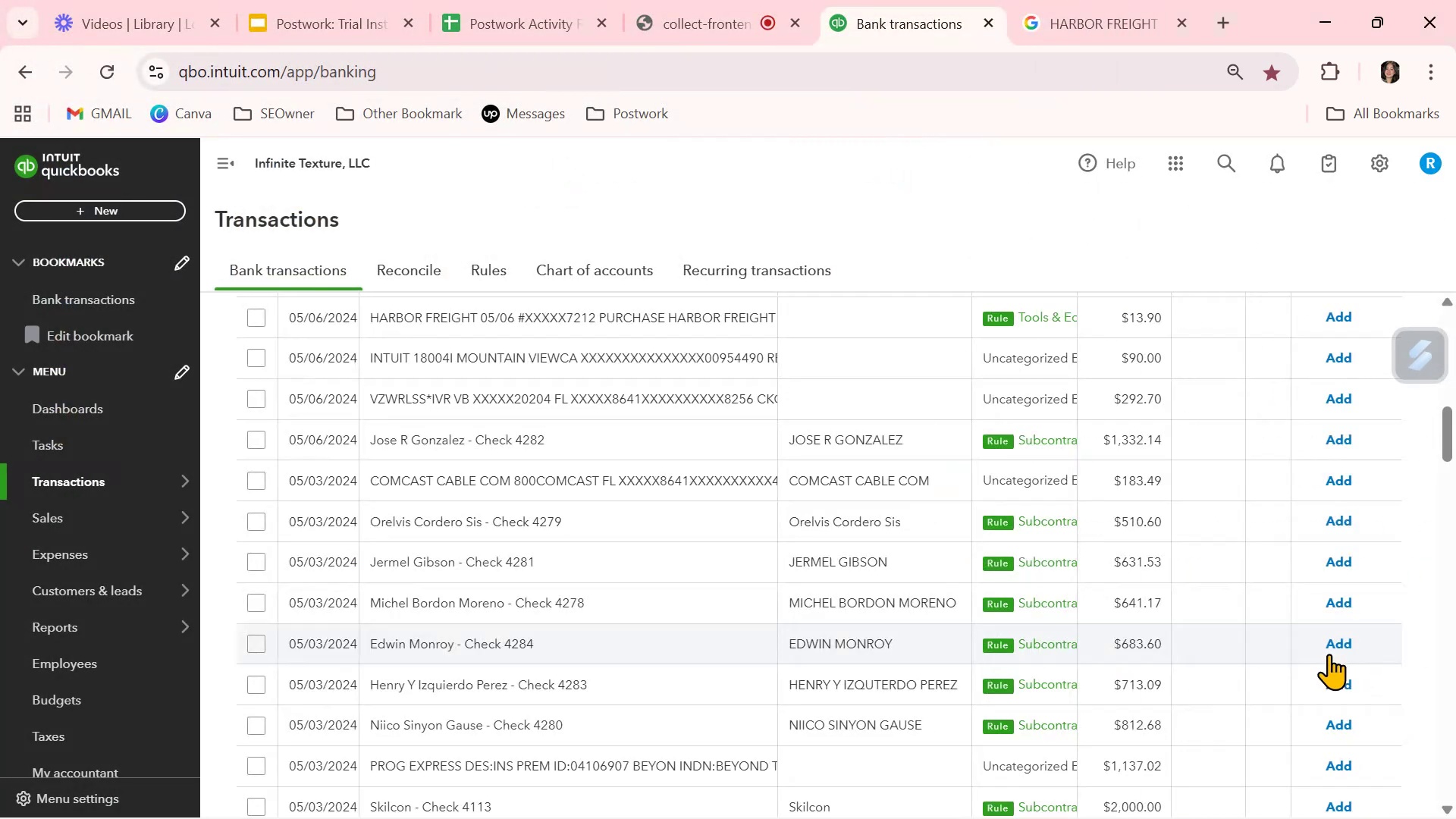 
scroll: coordinate [990, 501], scroll_direction: down, amount: 3.0
 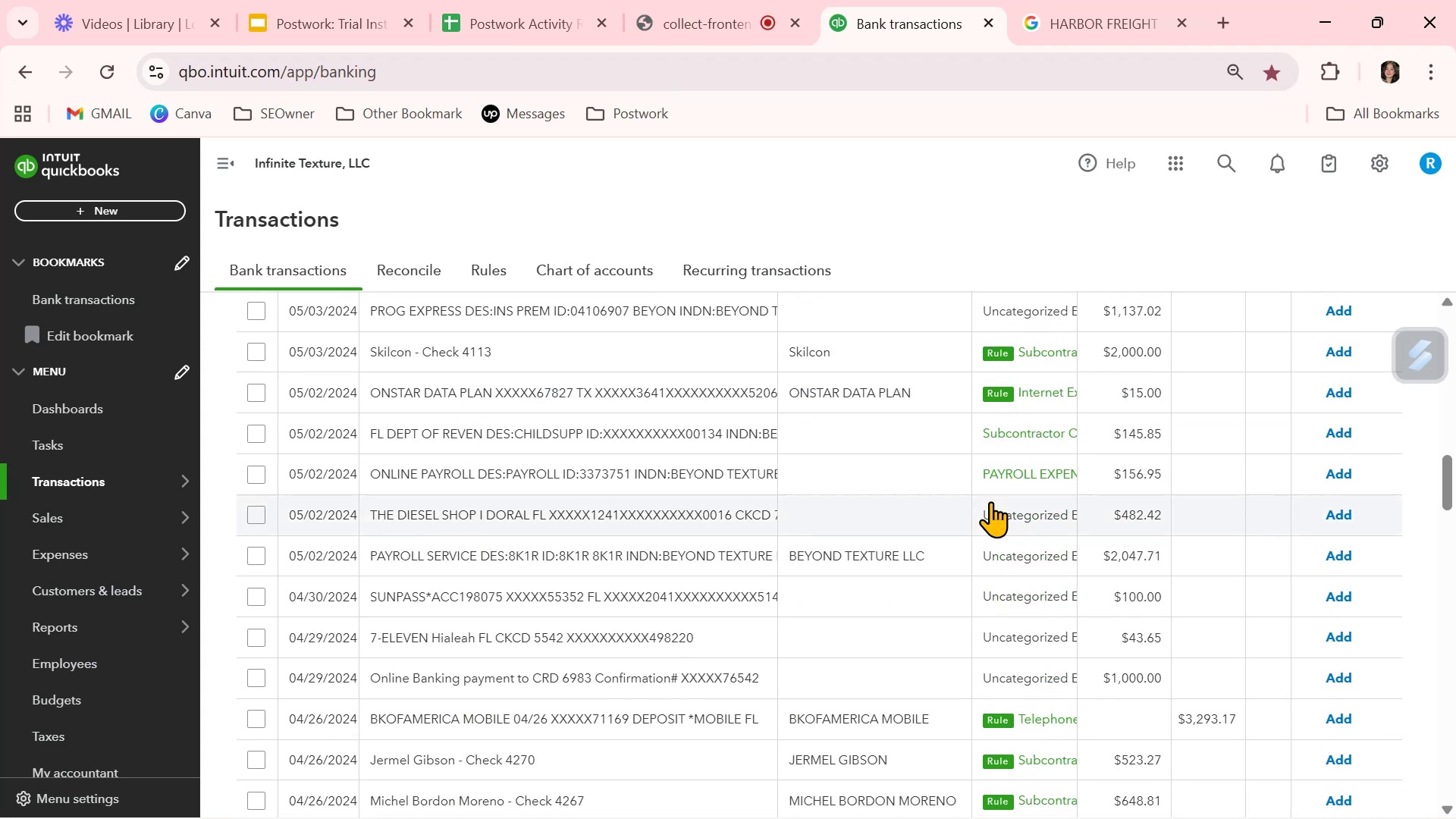 
wait(6.28)
 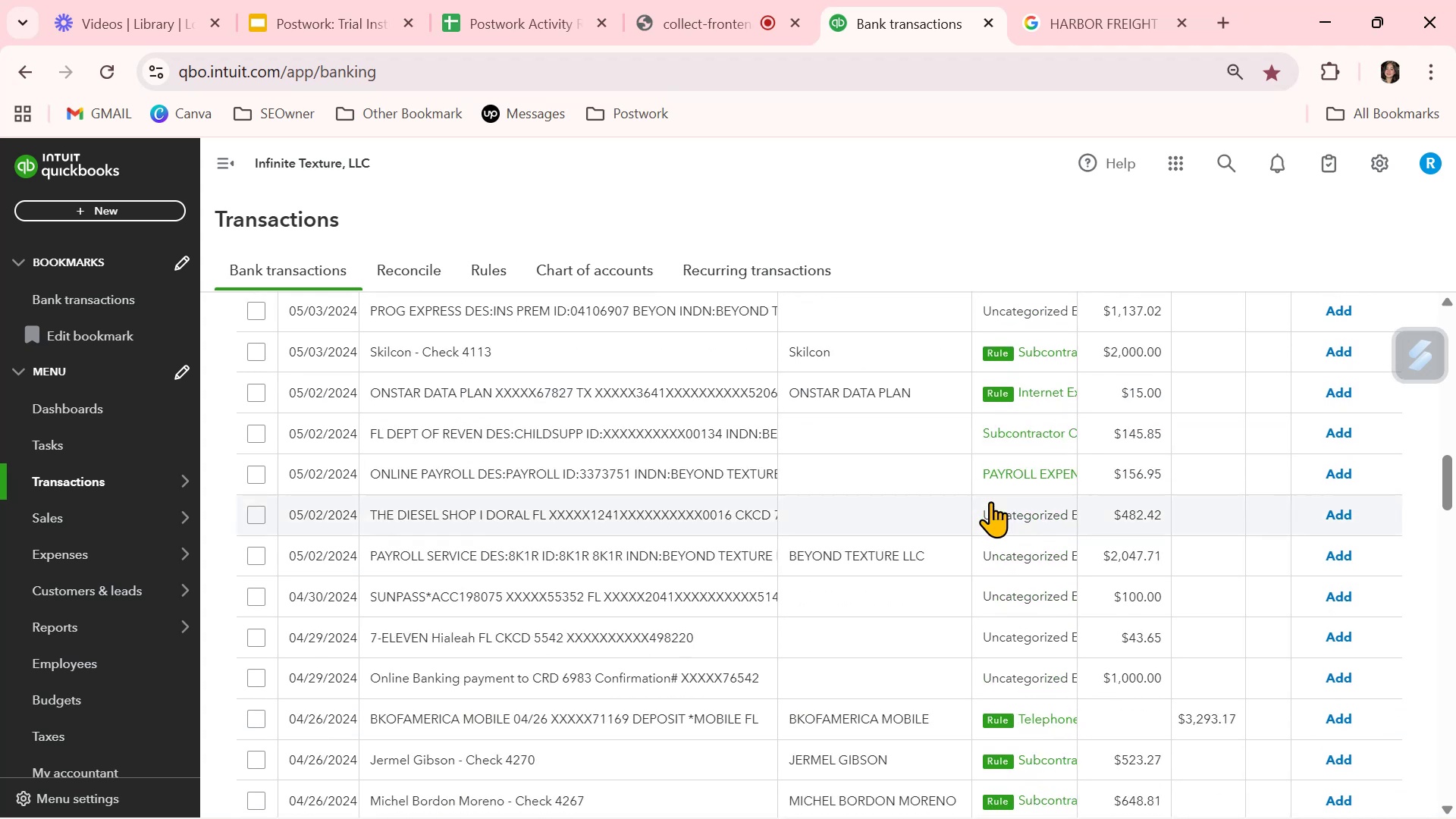 
left_click([827, 627])
 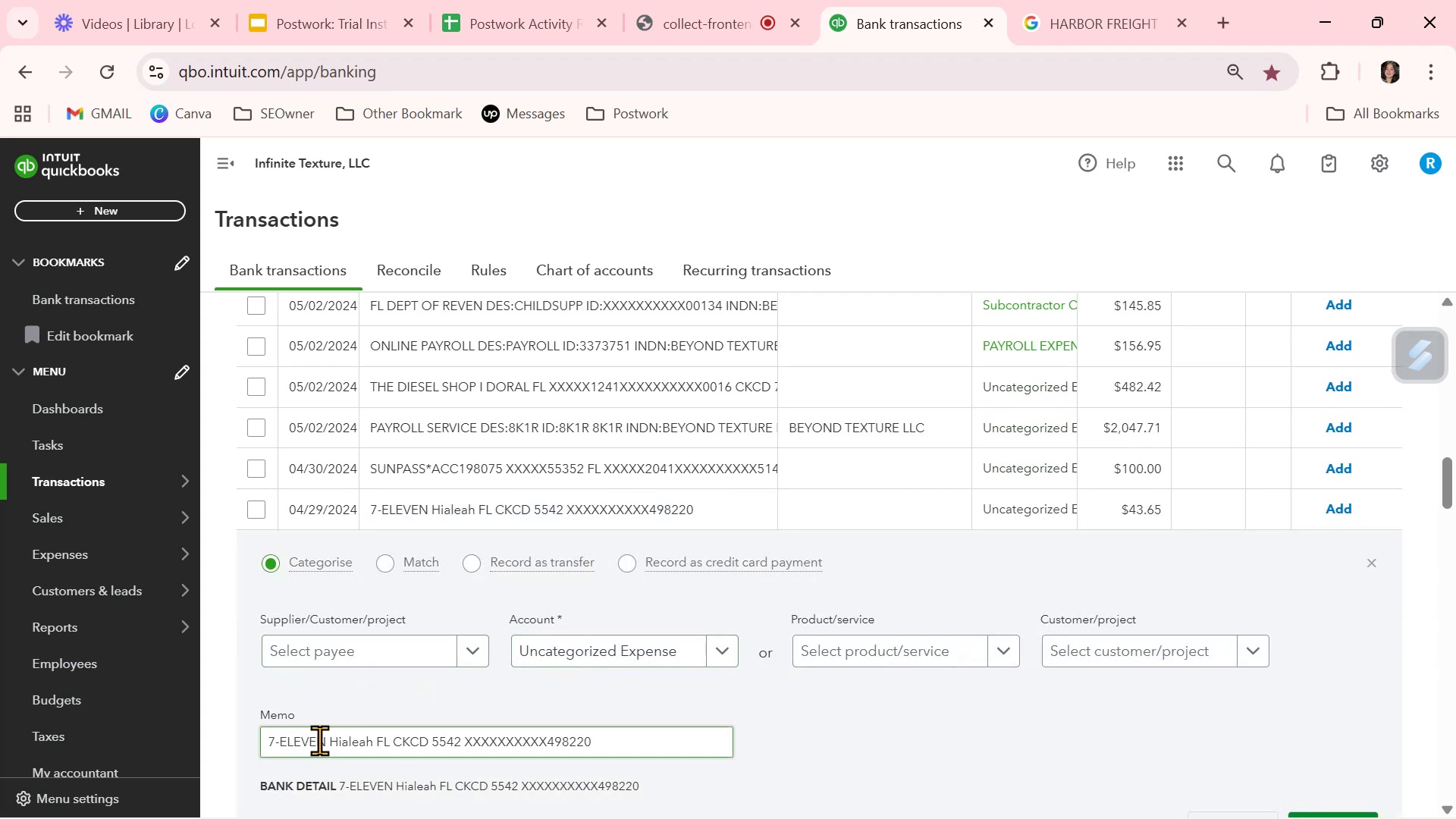 
left_click_drag(start_coordinate=[328, 743], to_coordinate=[248, 739])
 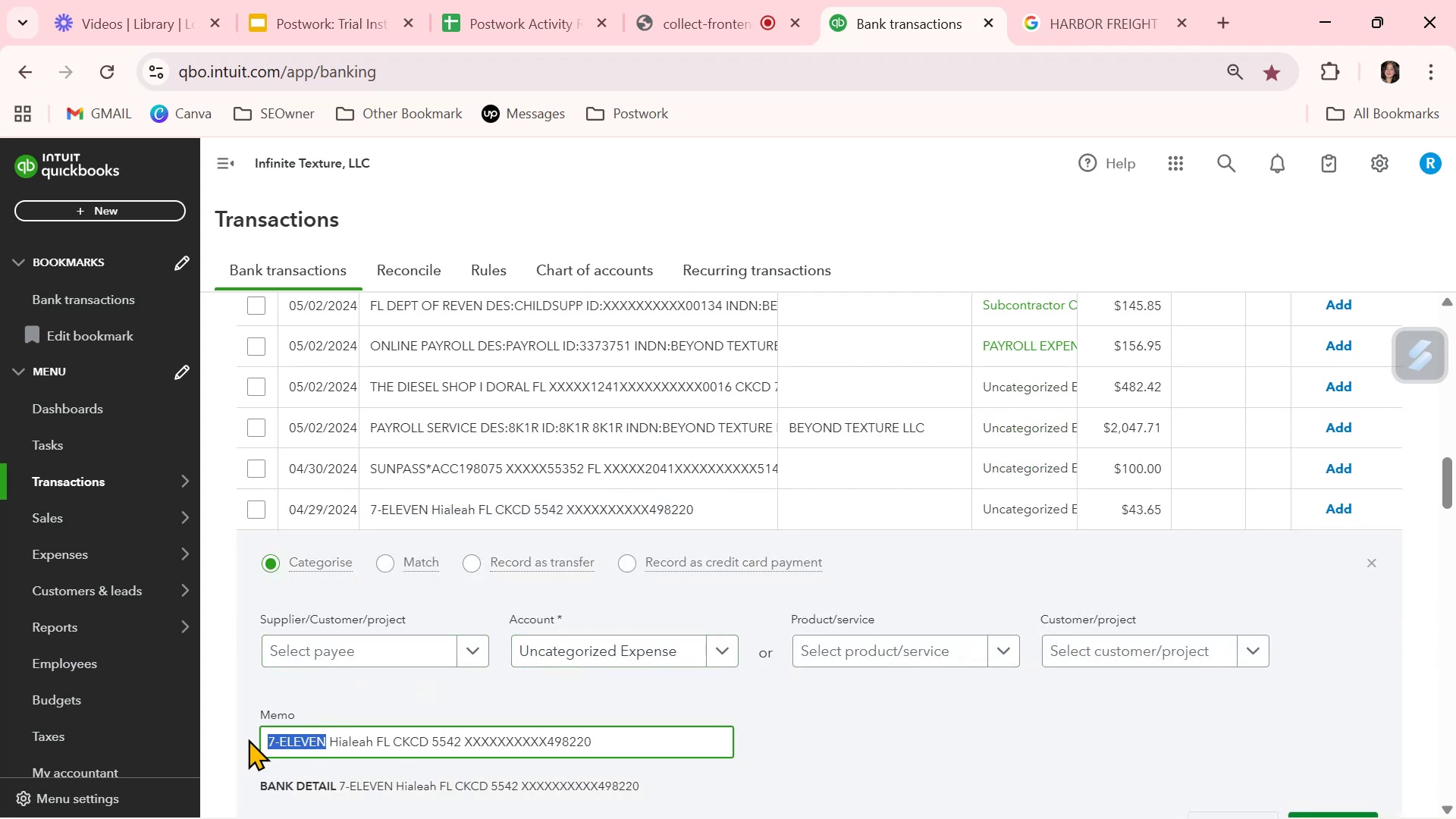 
key(Control+ControlLeft)
 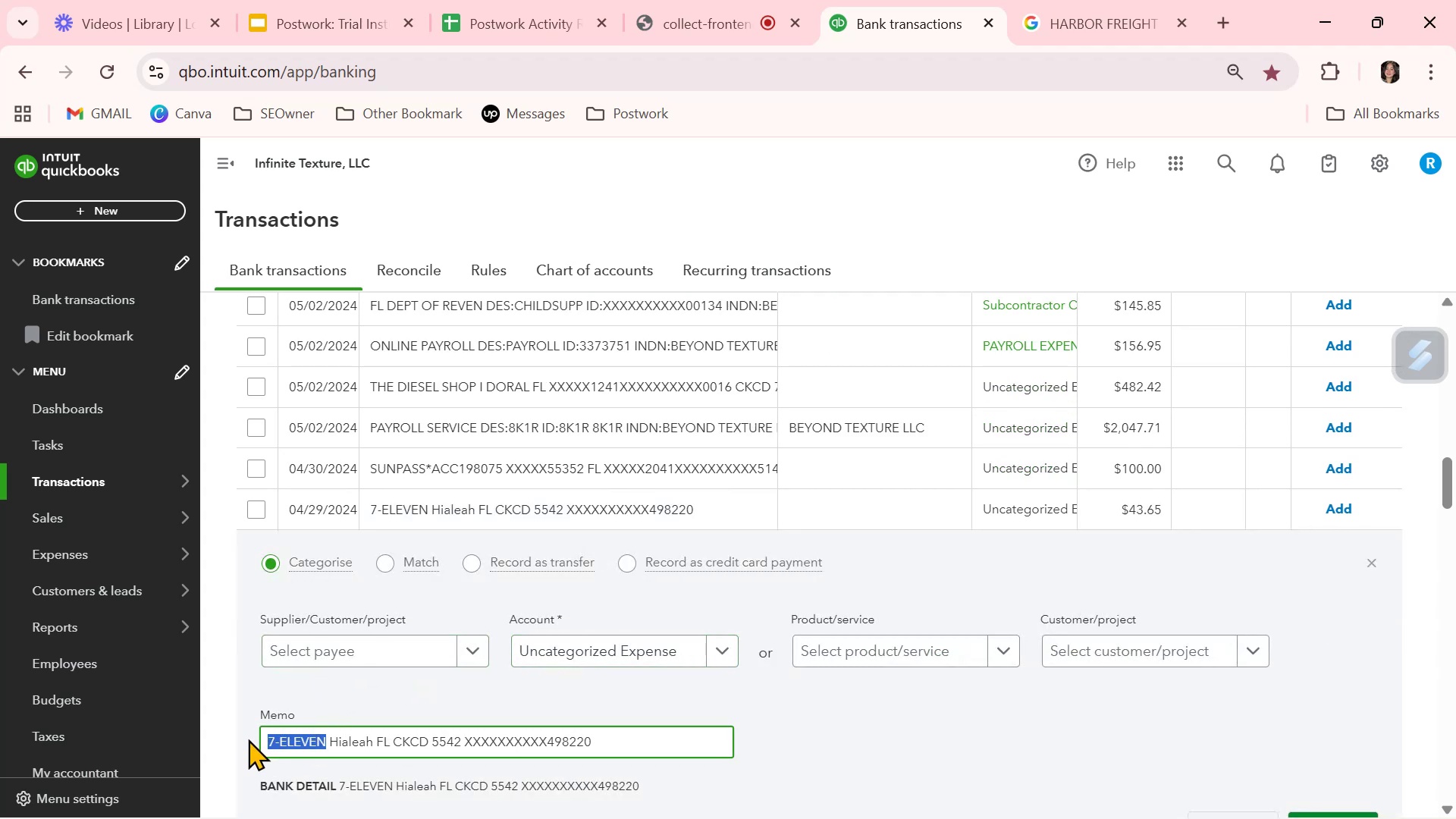 
key(Control+C)
 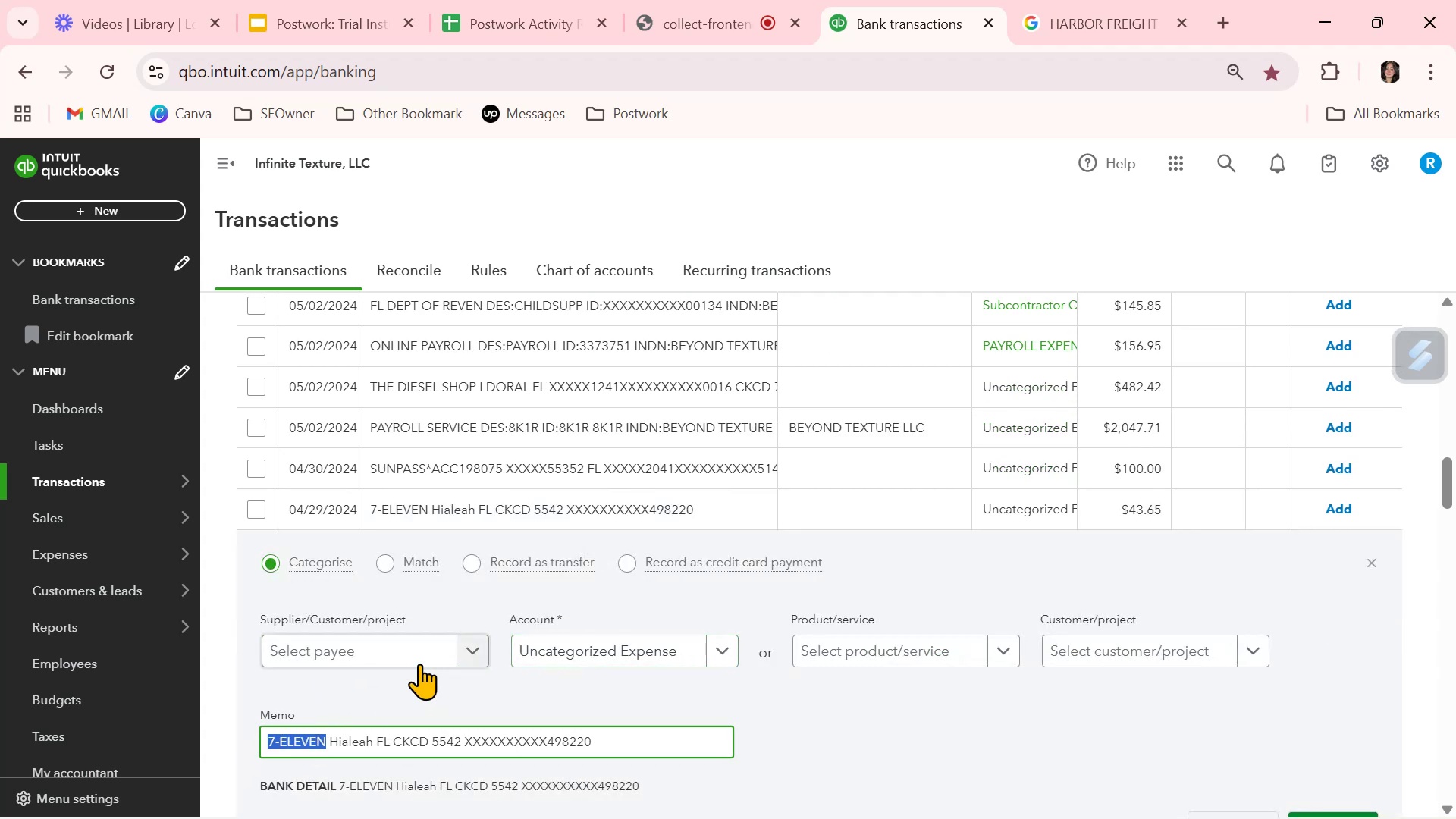 
left_click([419, 656])
 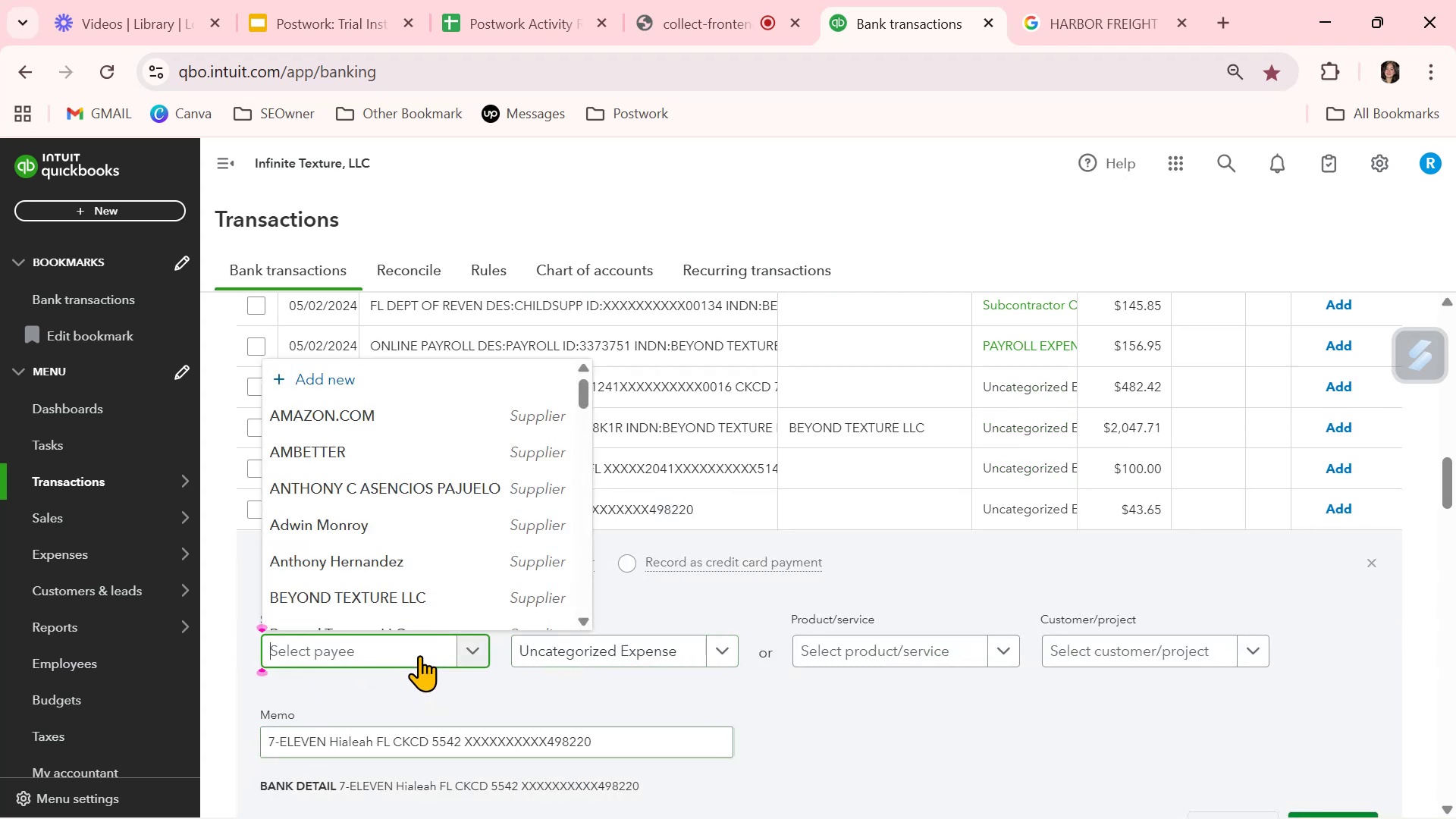 
key(Control+ControlLeft)
 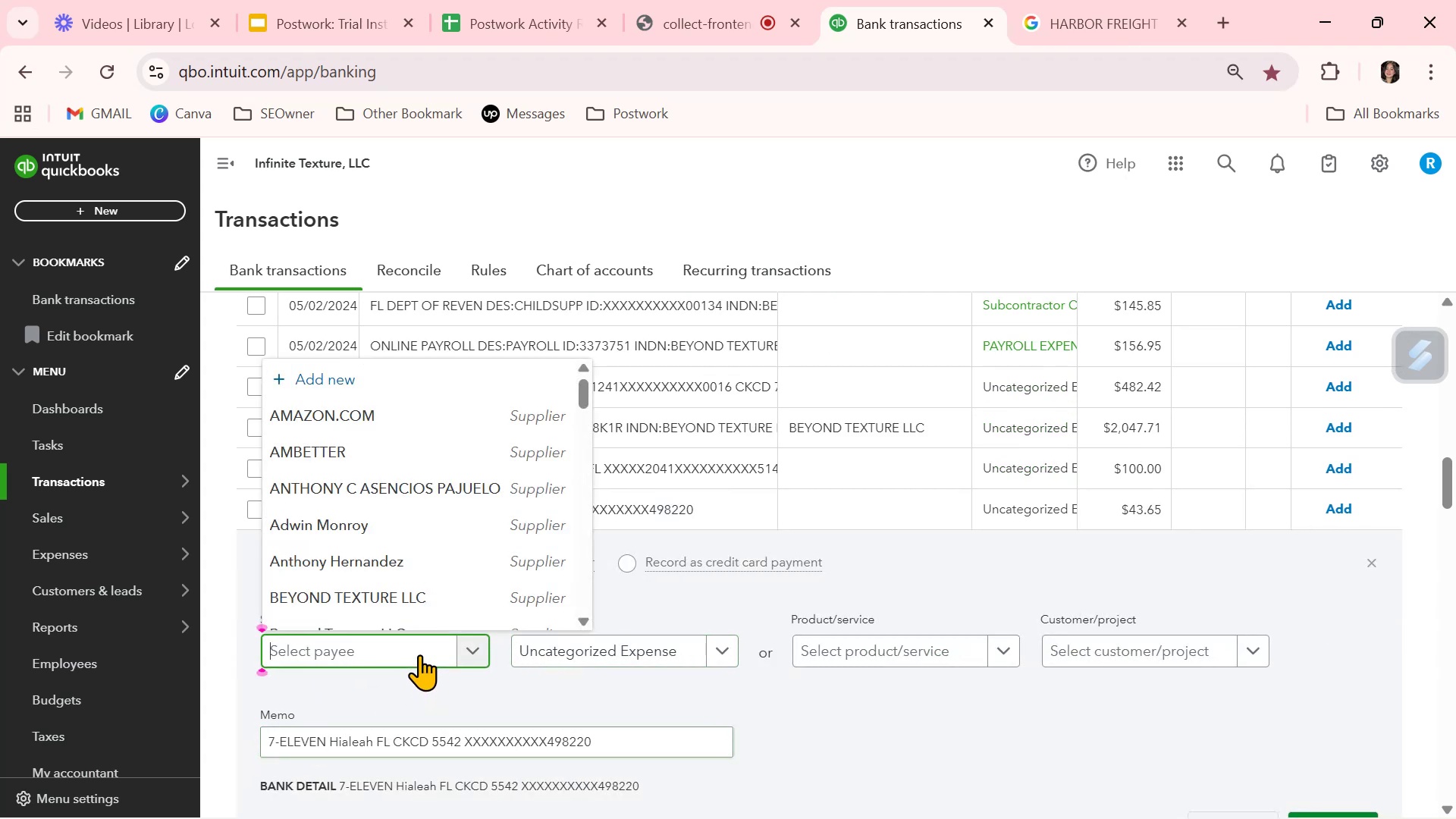 
key(Control+V)
 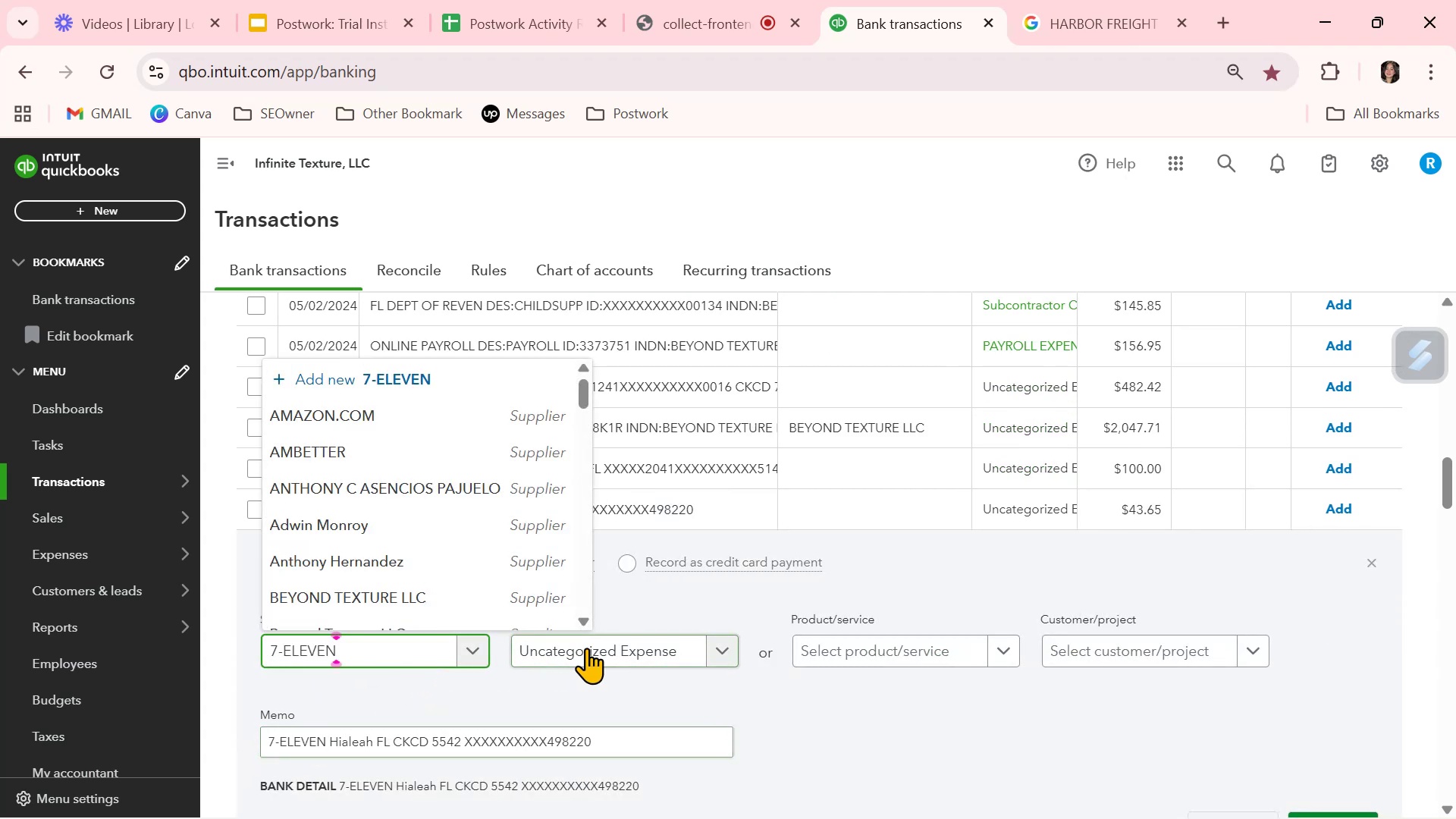 
left_click([590, 648])
 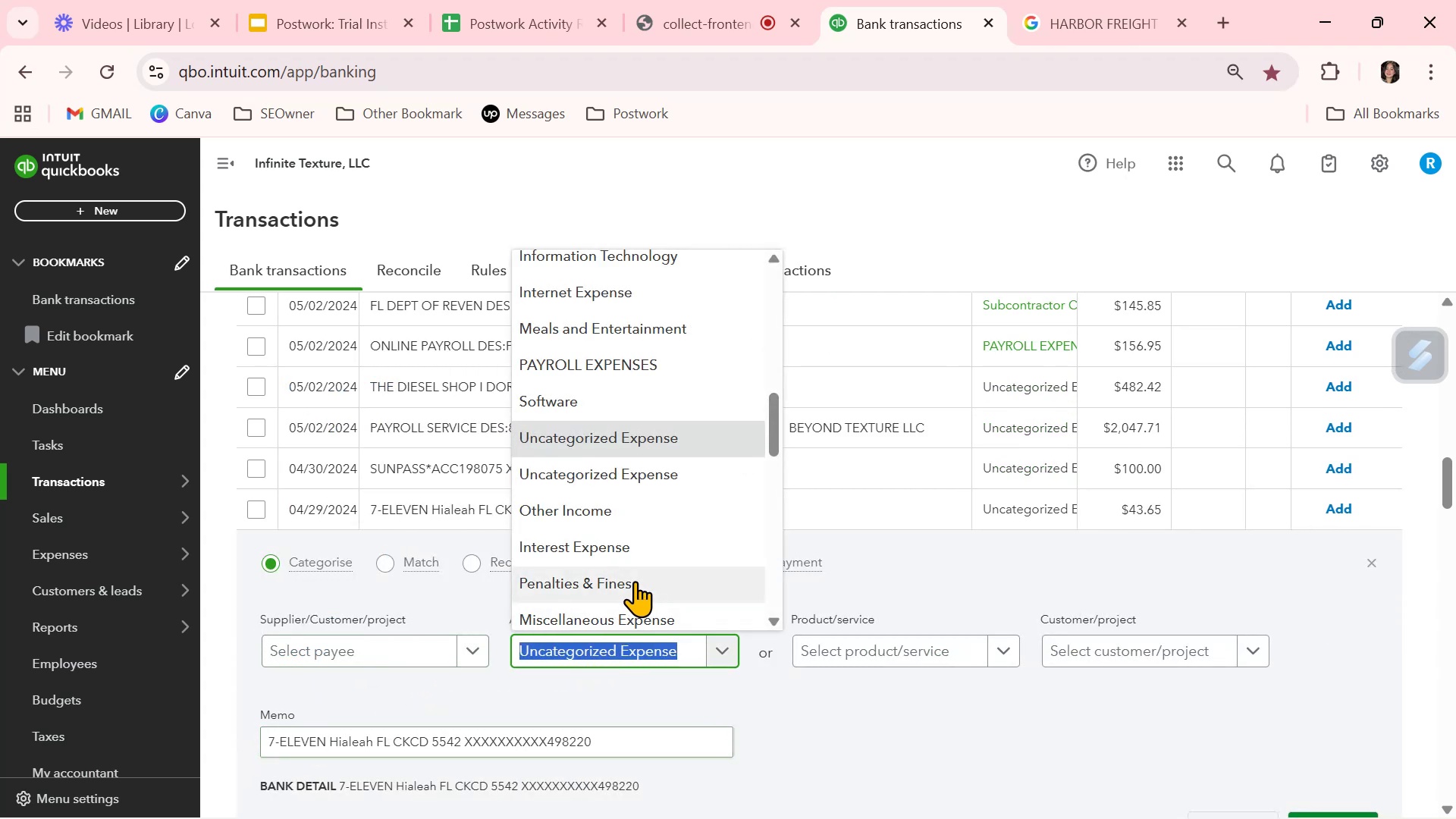 
left_click([670, 331])
 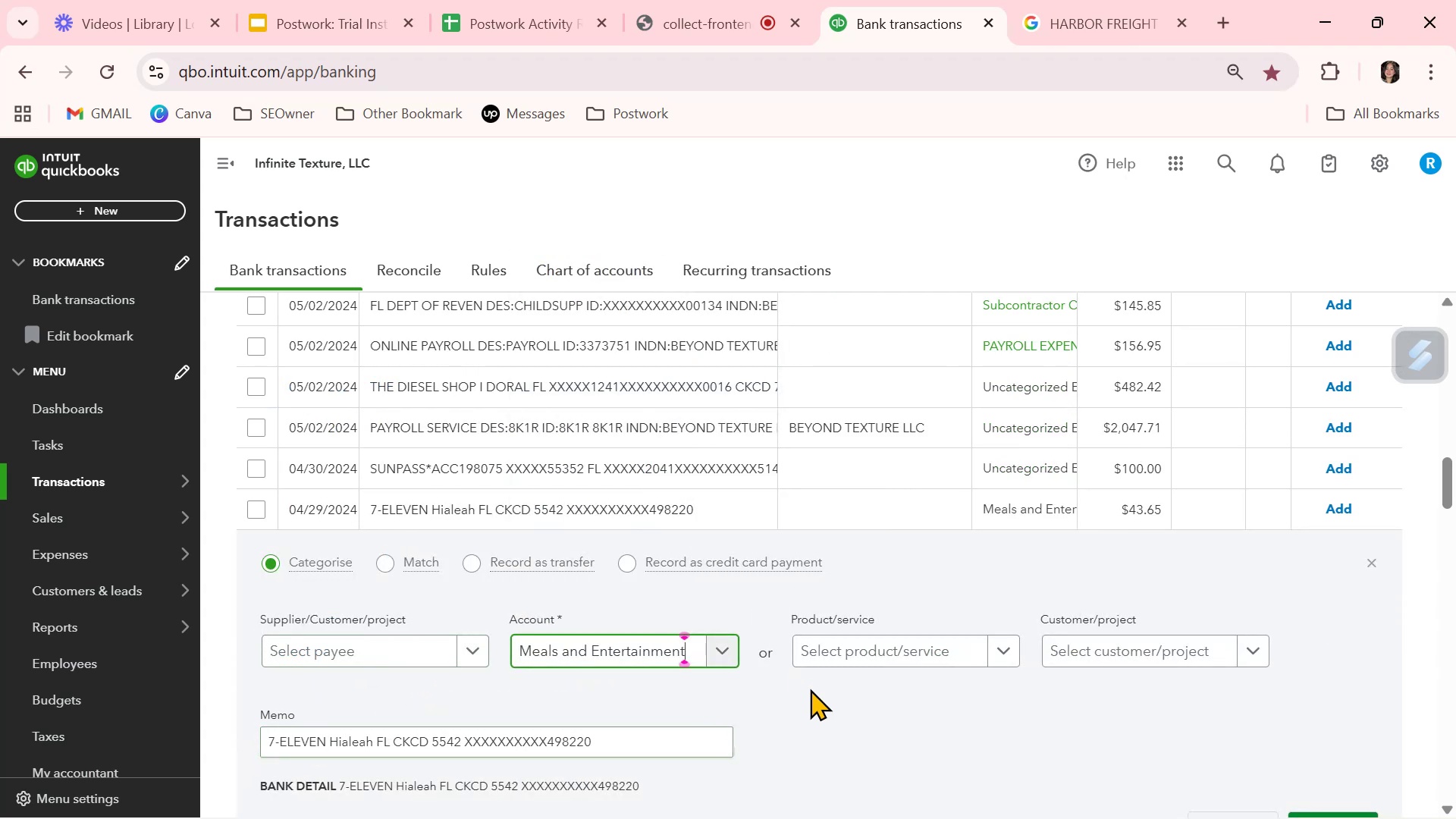 
left_click([824, 715])
 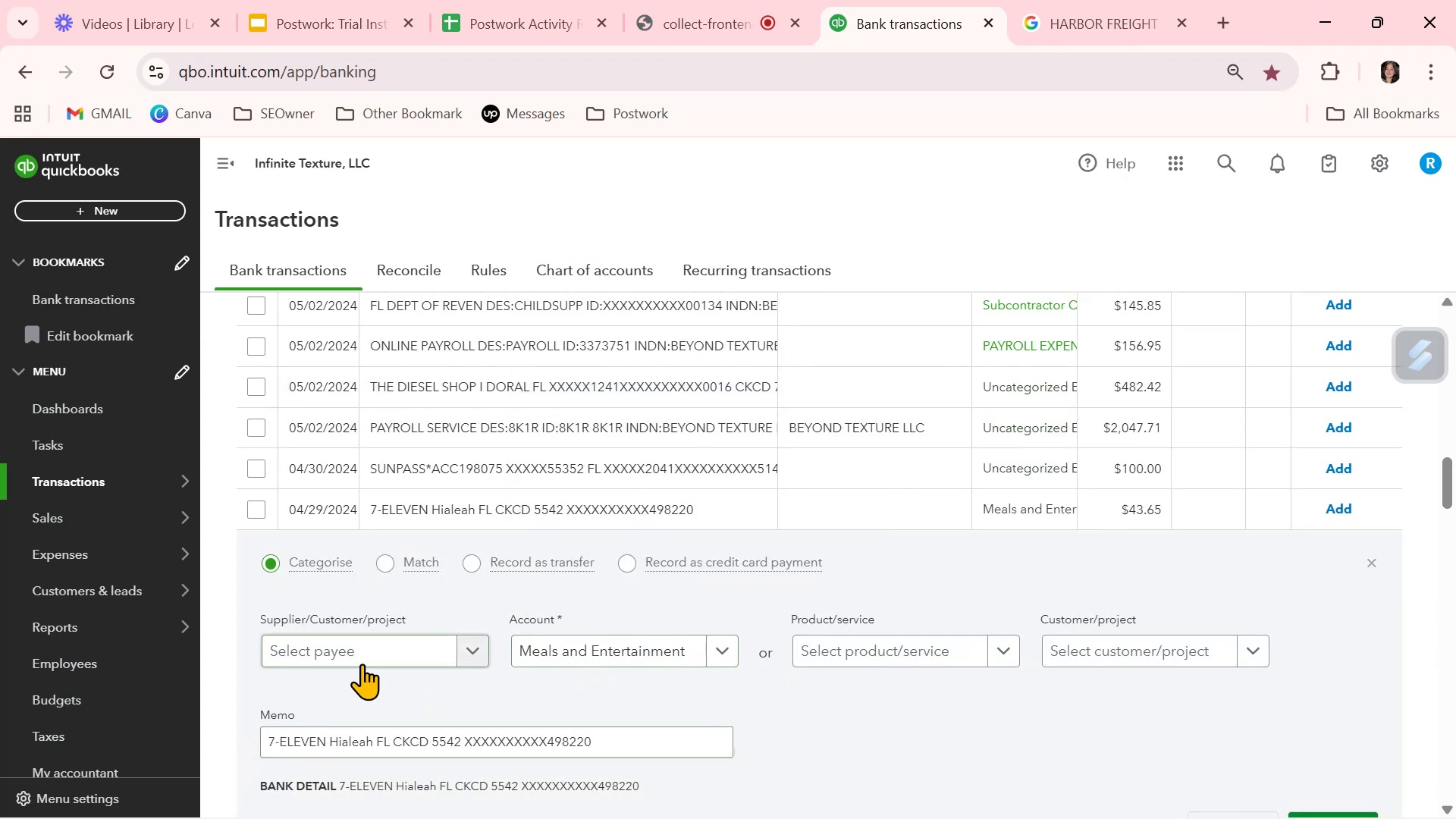 
left_click([364, 661])
 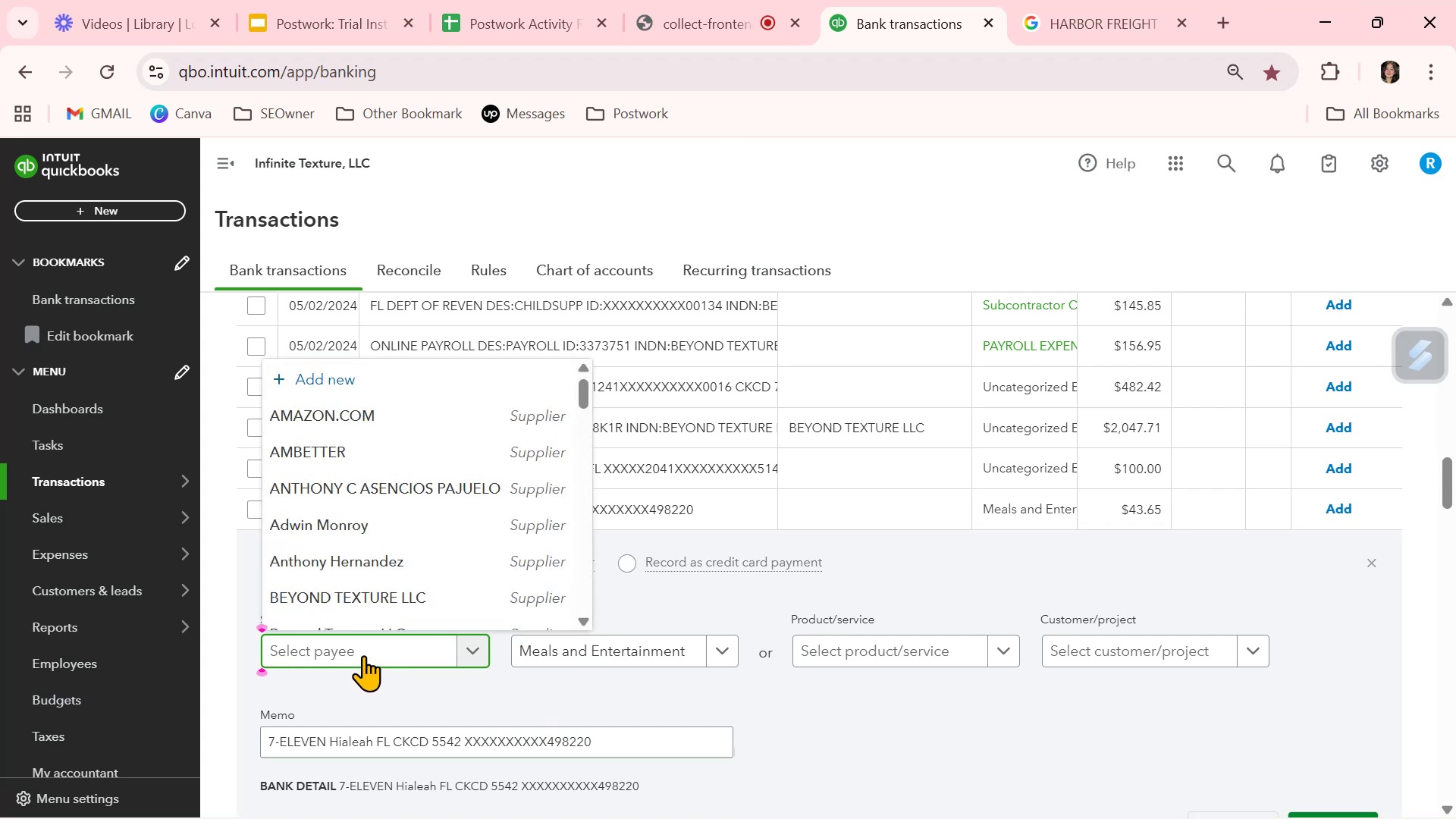 
key(Control+ControlLeft)
 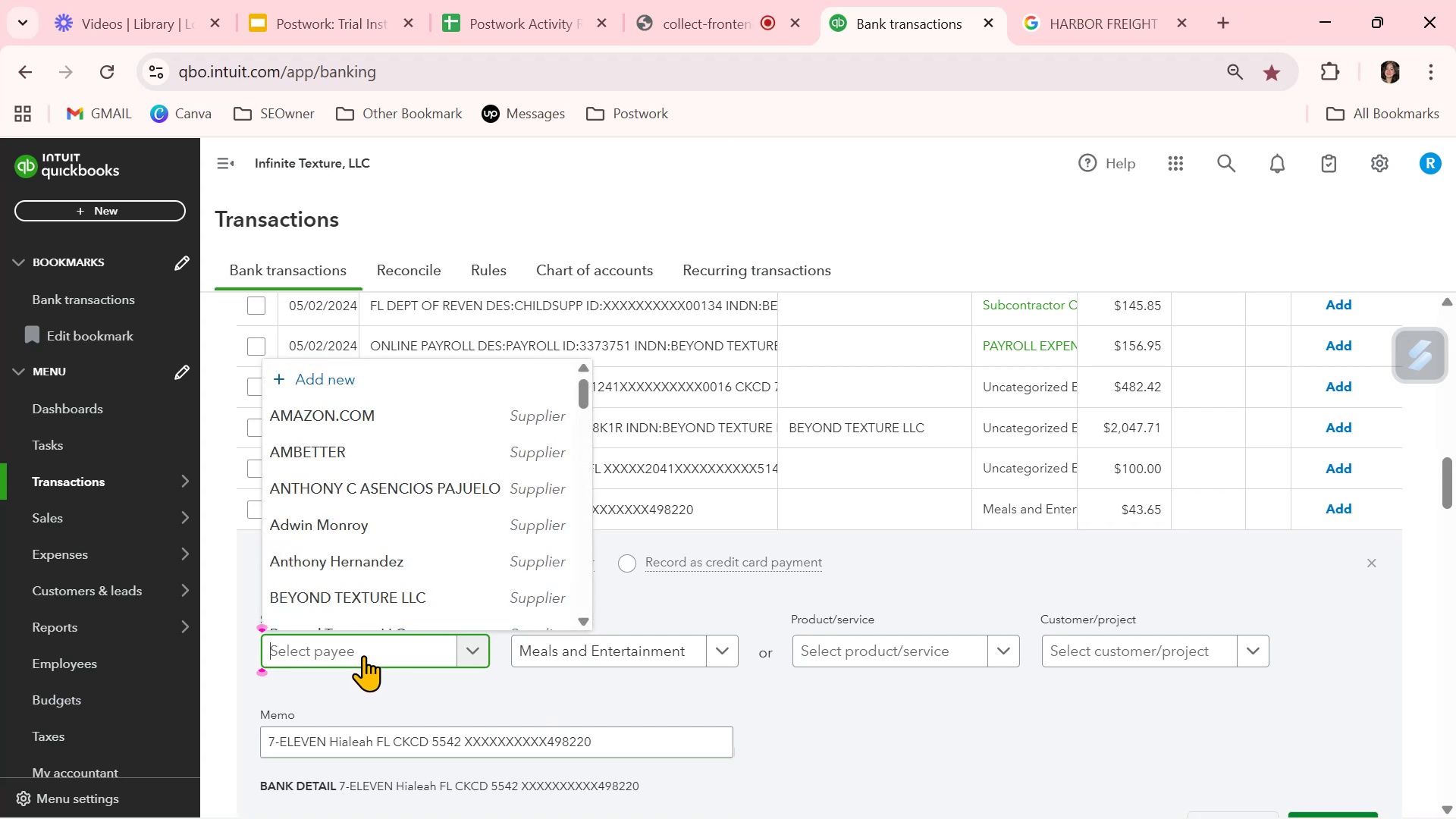 
key(Control+V)
 